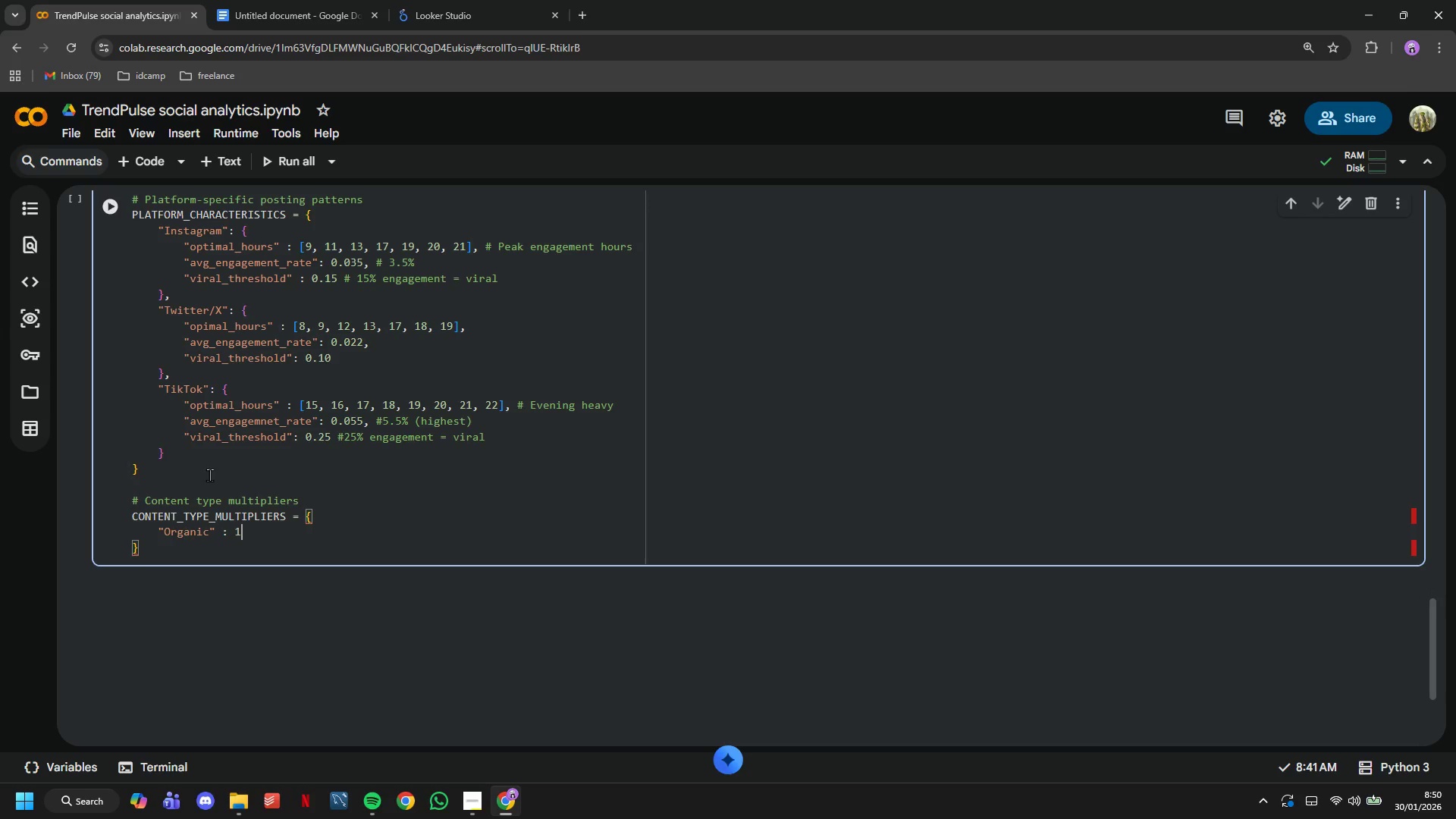 
key(Period)
 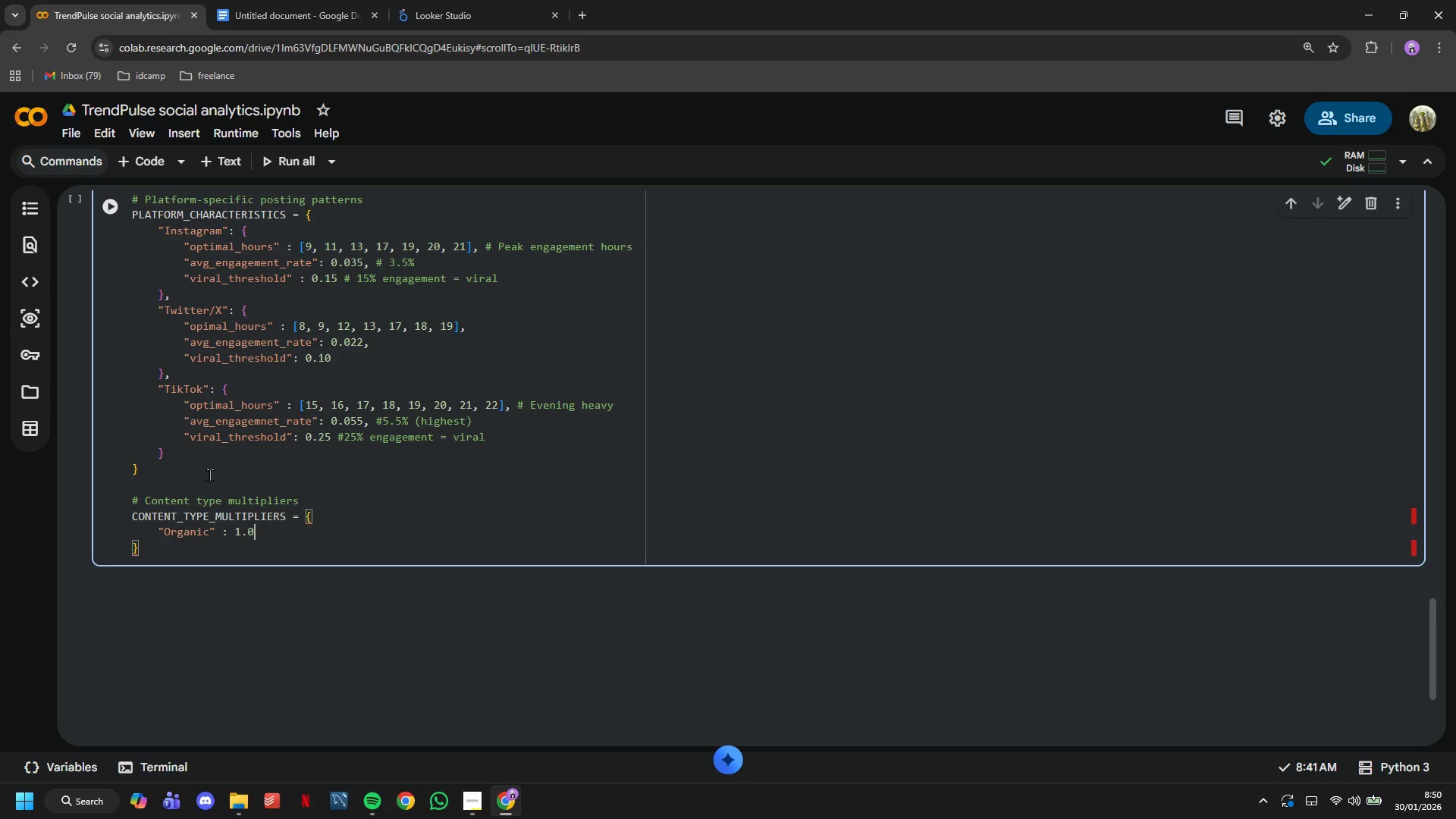 
key(0)
 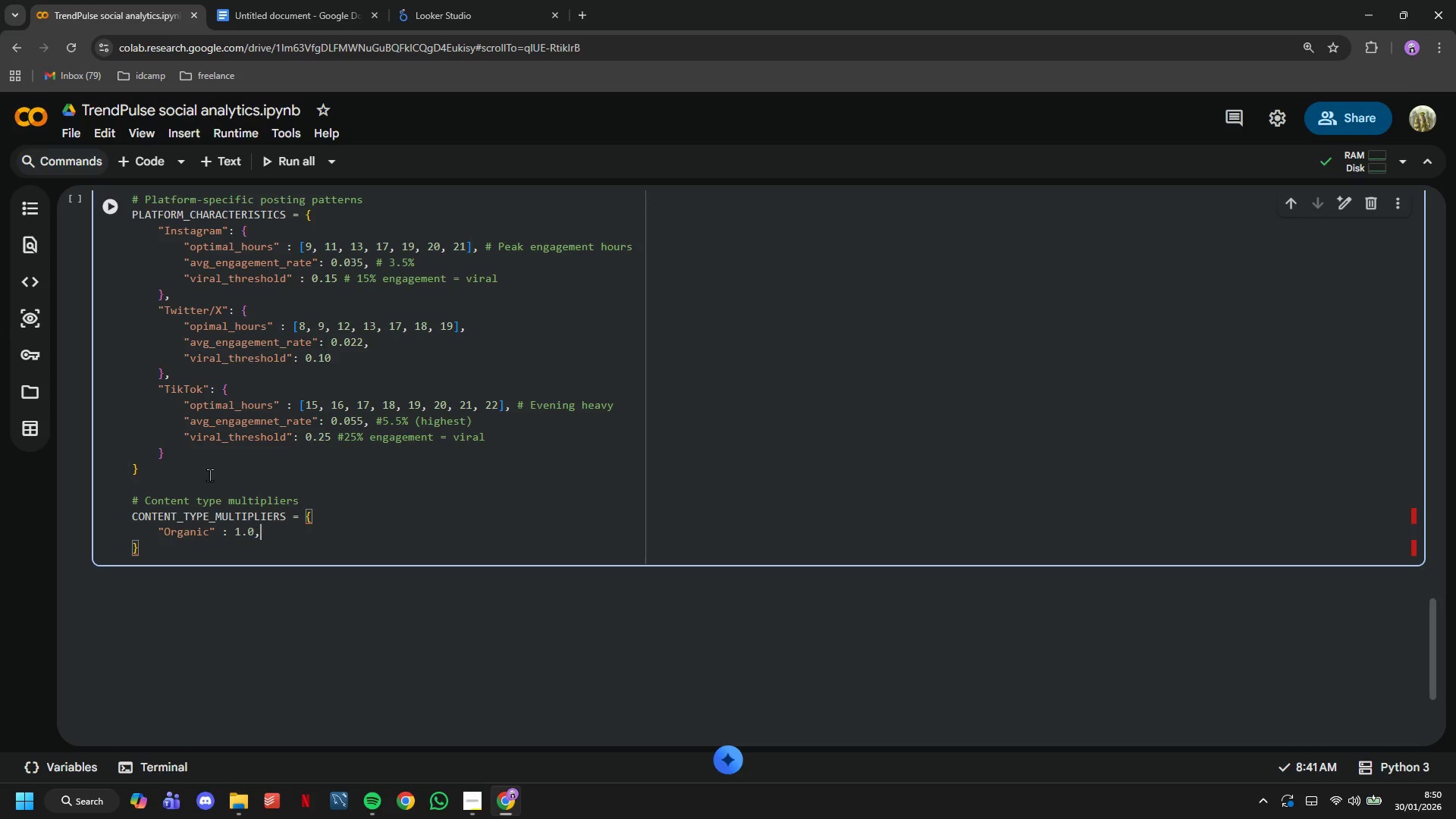 
key(Comma)
 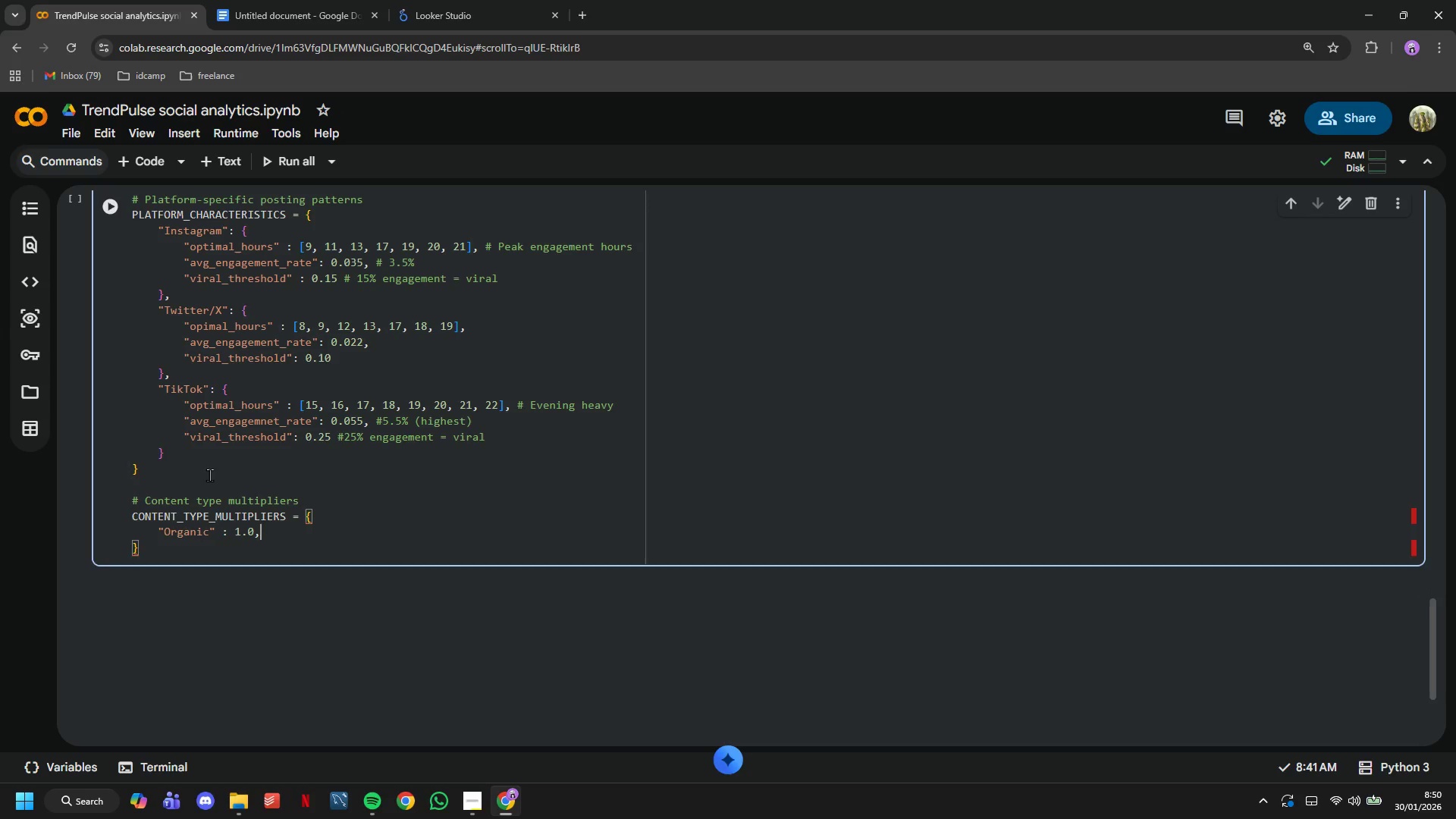 
key(Enter)
 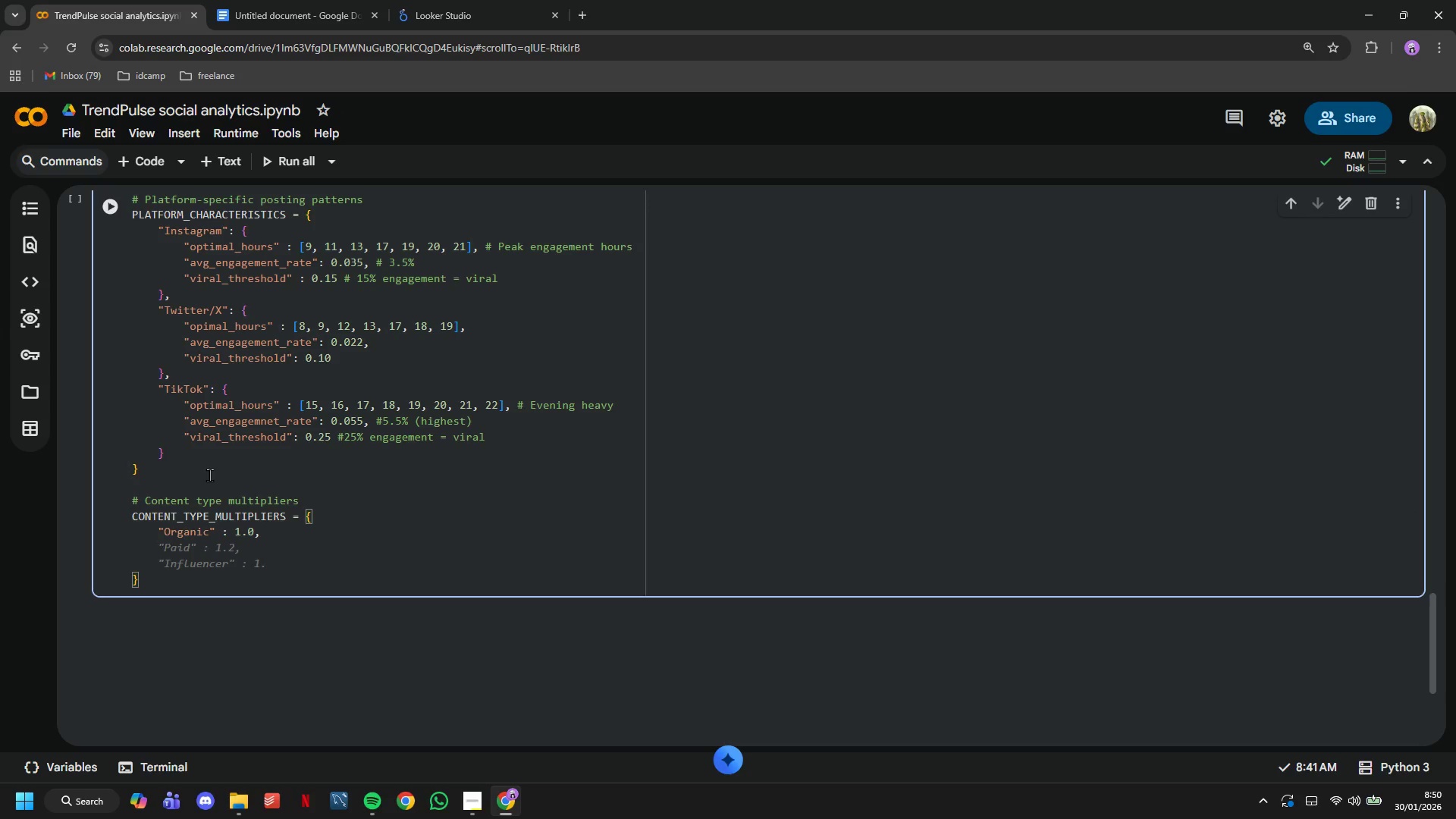 
type("Paid)
 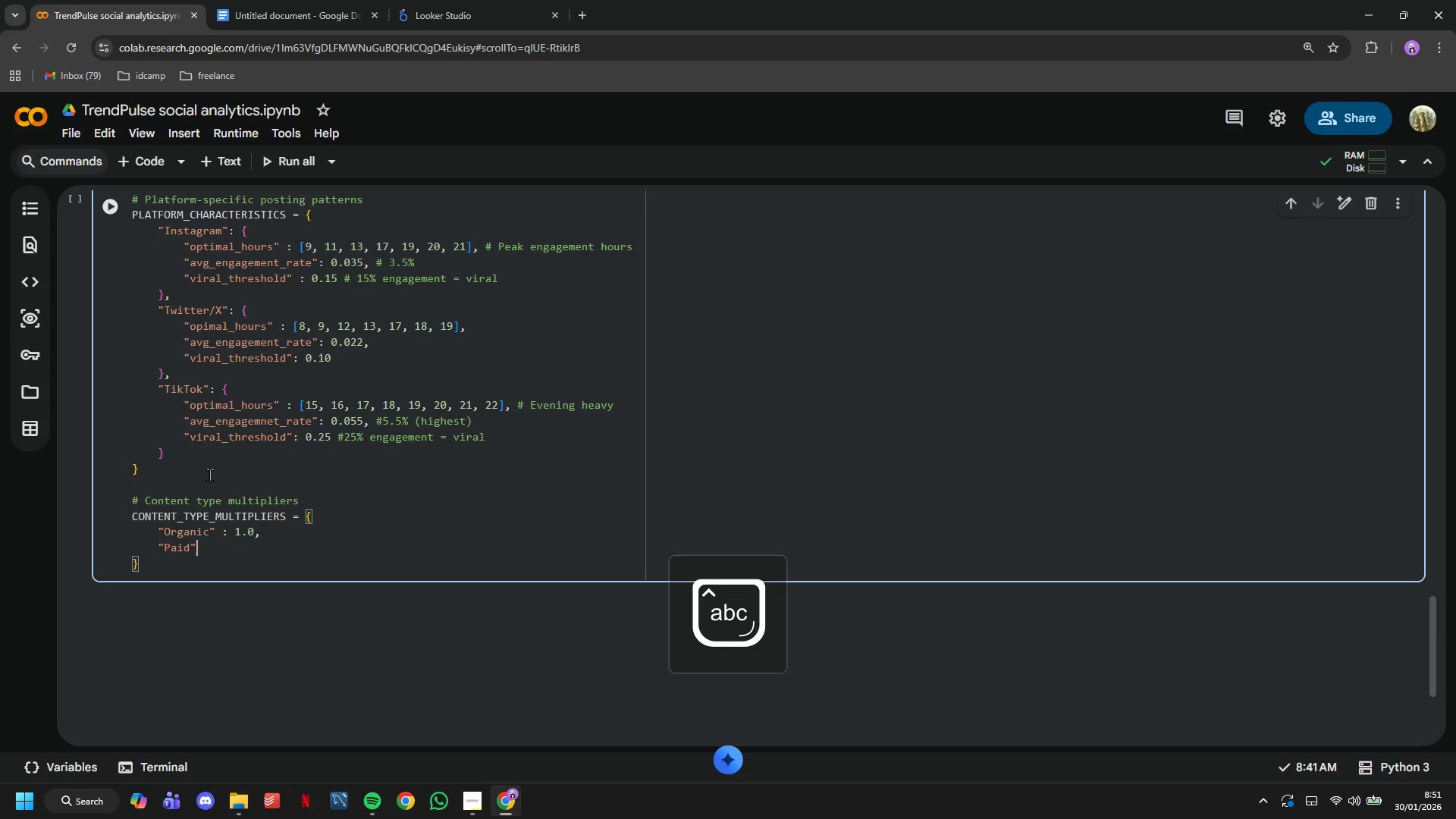 
key(ArrowRight)
 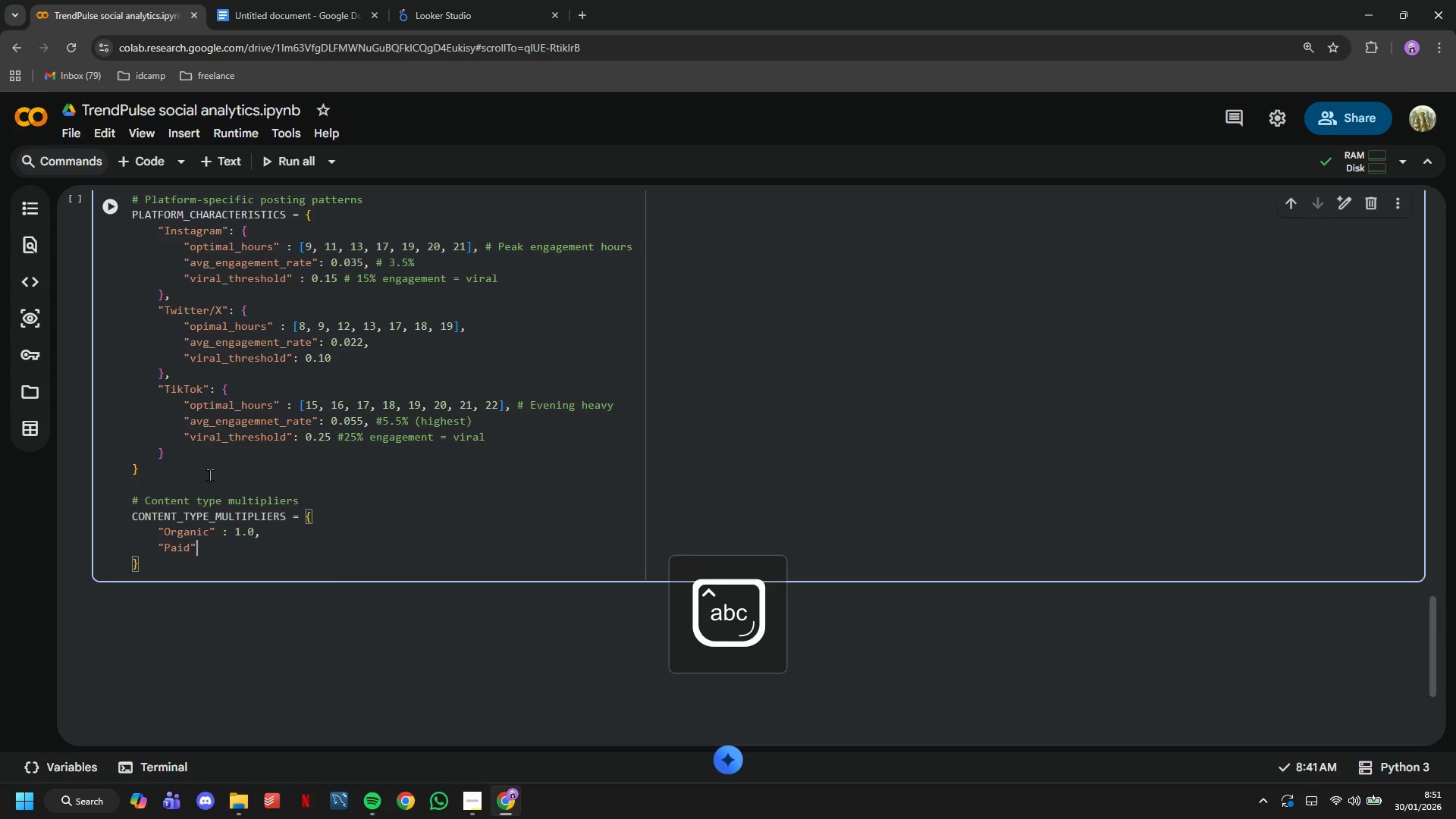 
key(Shift+Semicolon)
 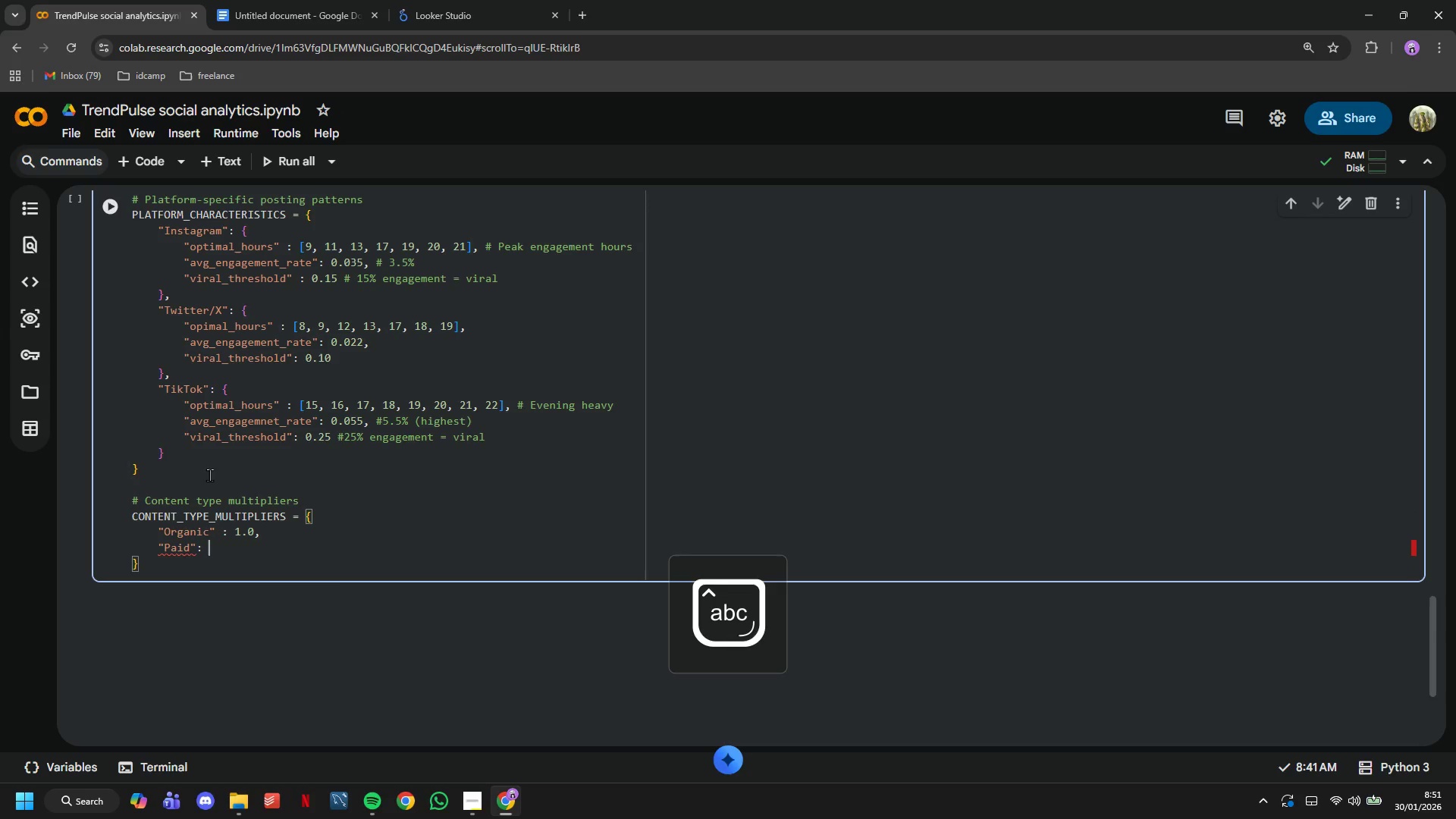 
key(Space)
 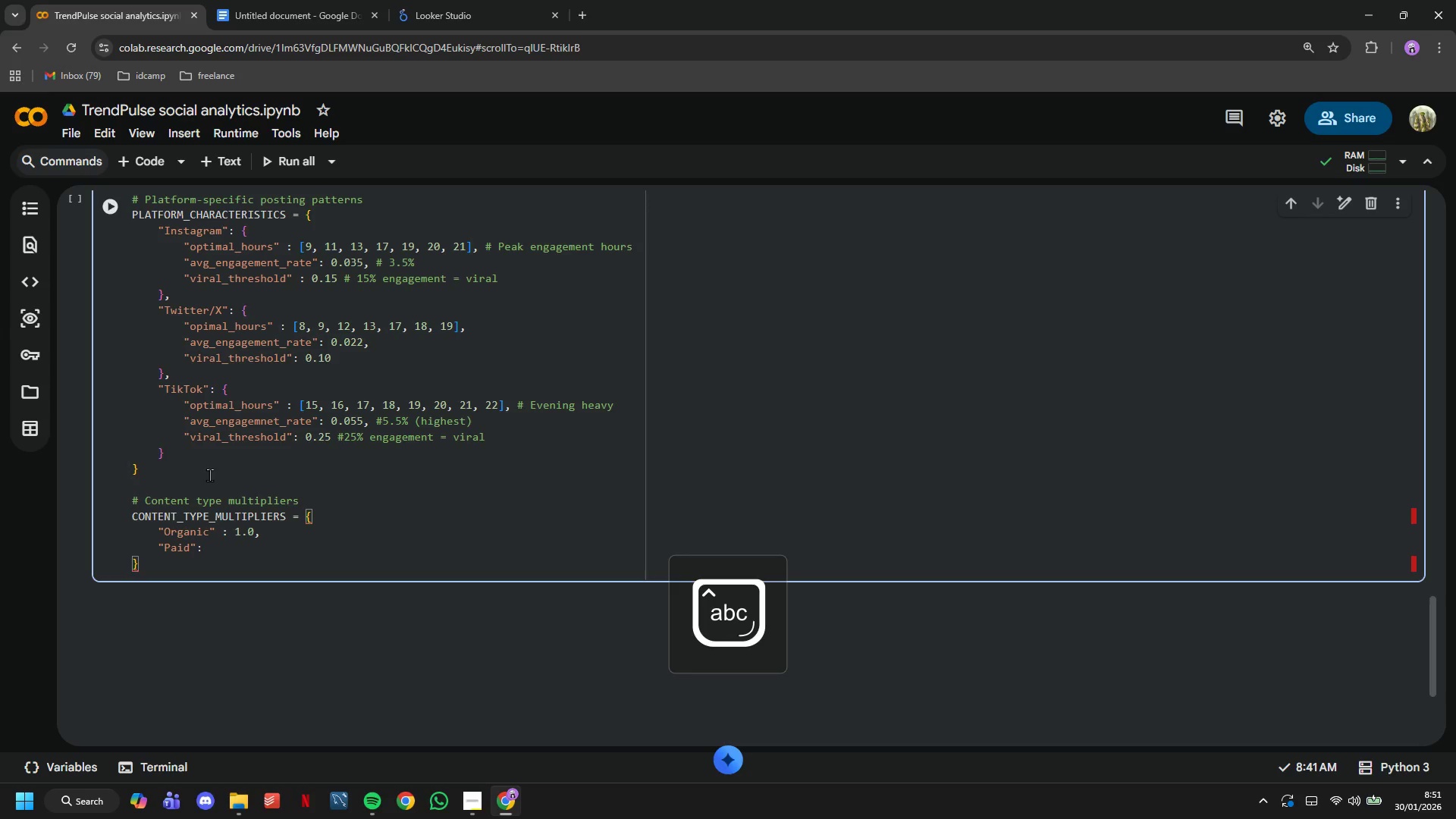 
key(1)
 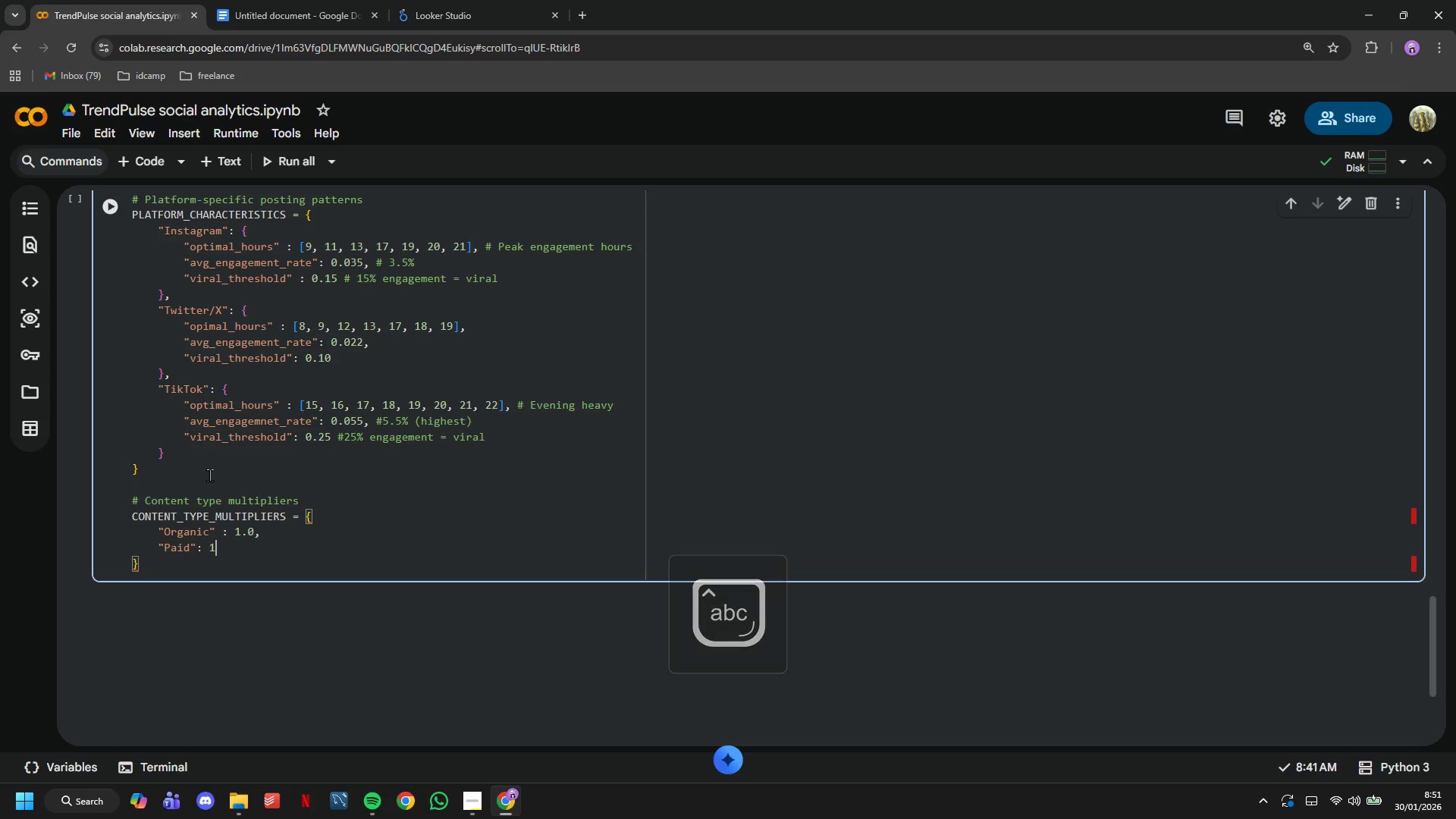 
key(Period)
 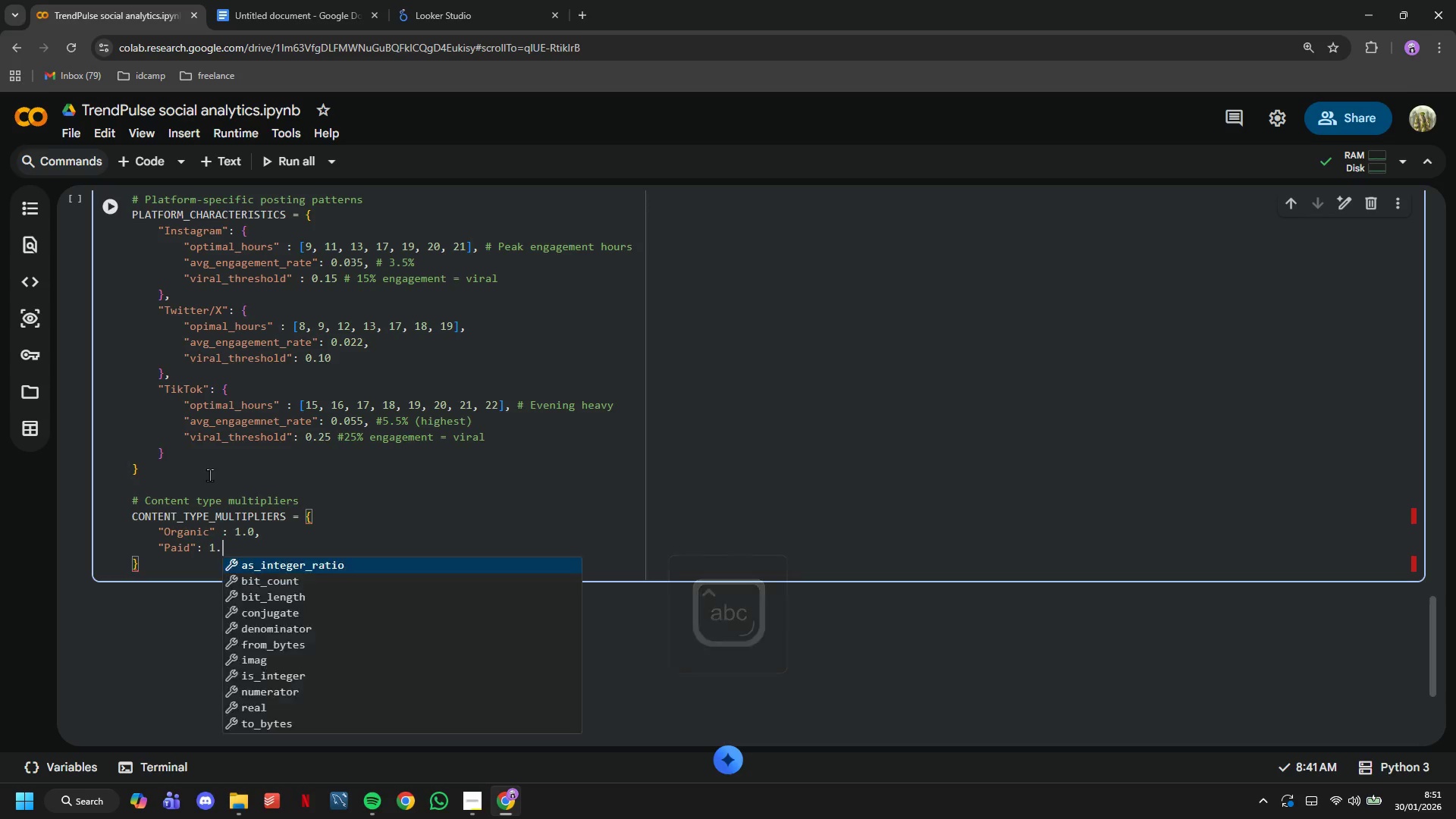 
key(4)
 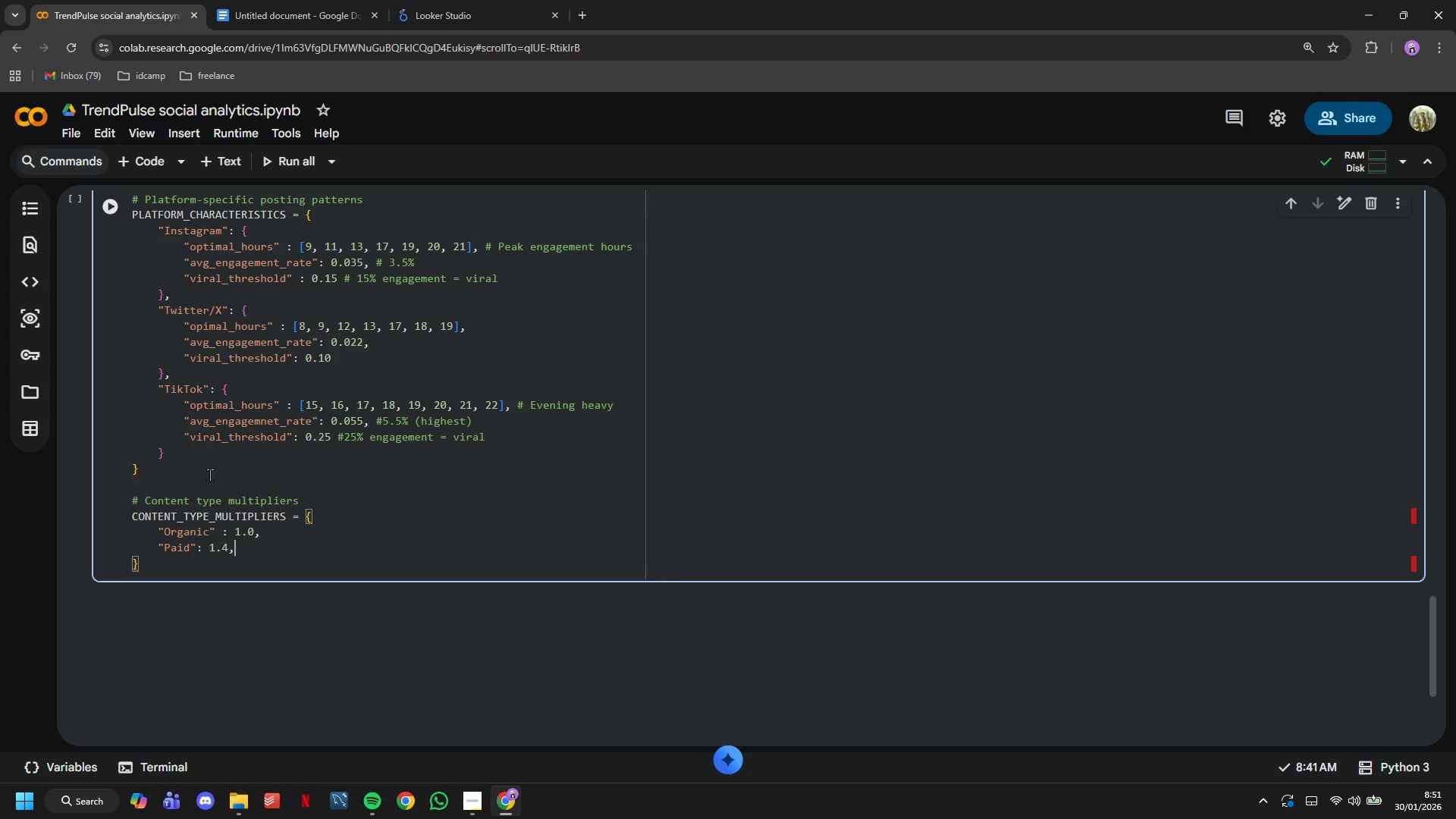 
key(Comma)
 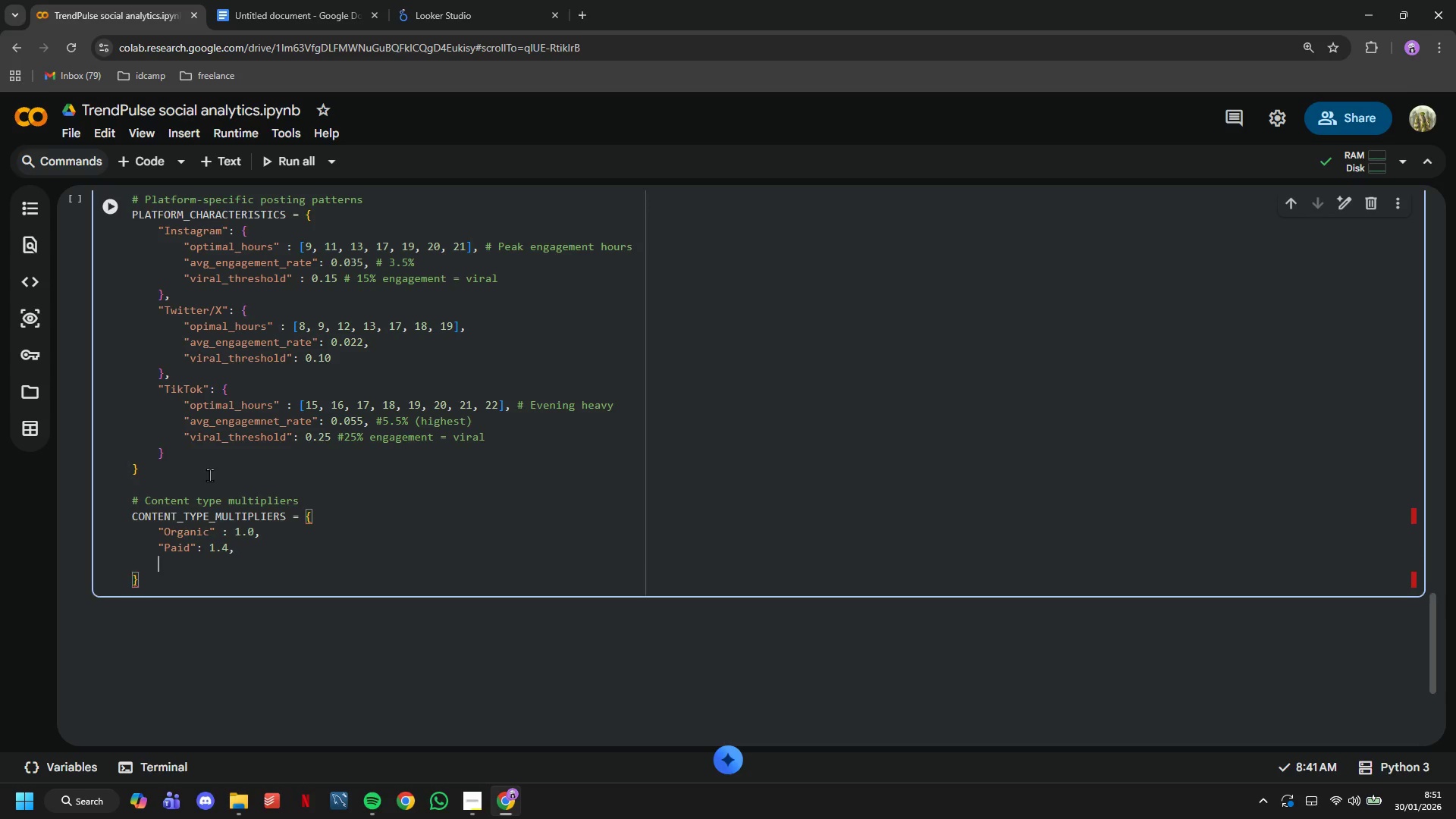 
key(Enter)
 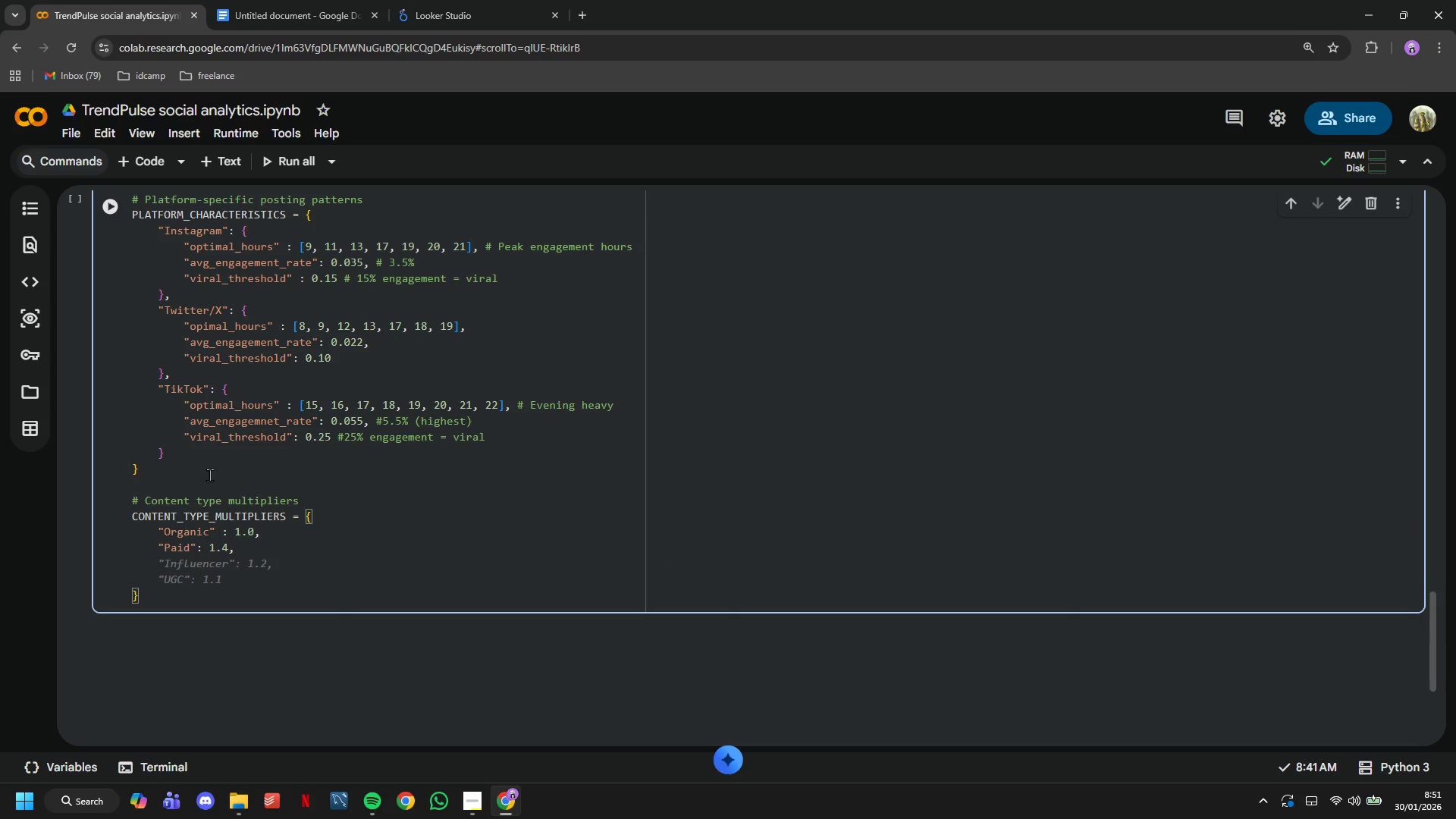 
type("Influencer)
 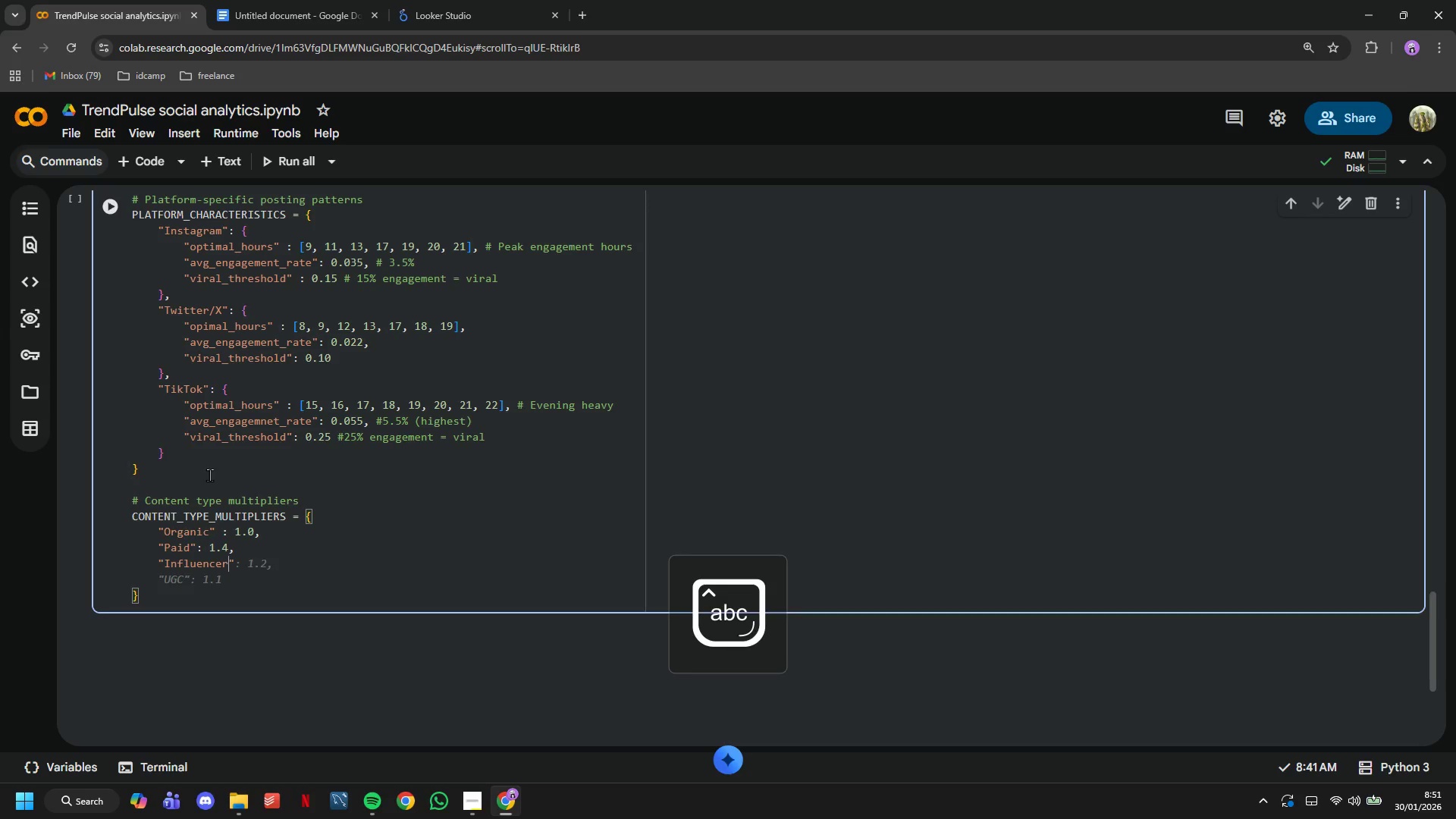 
key(ArrowRight)
 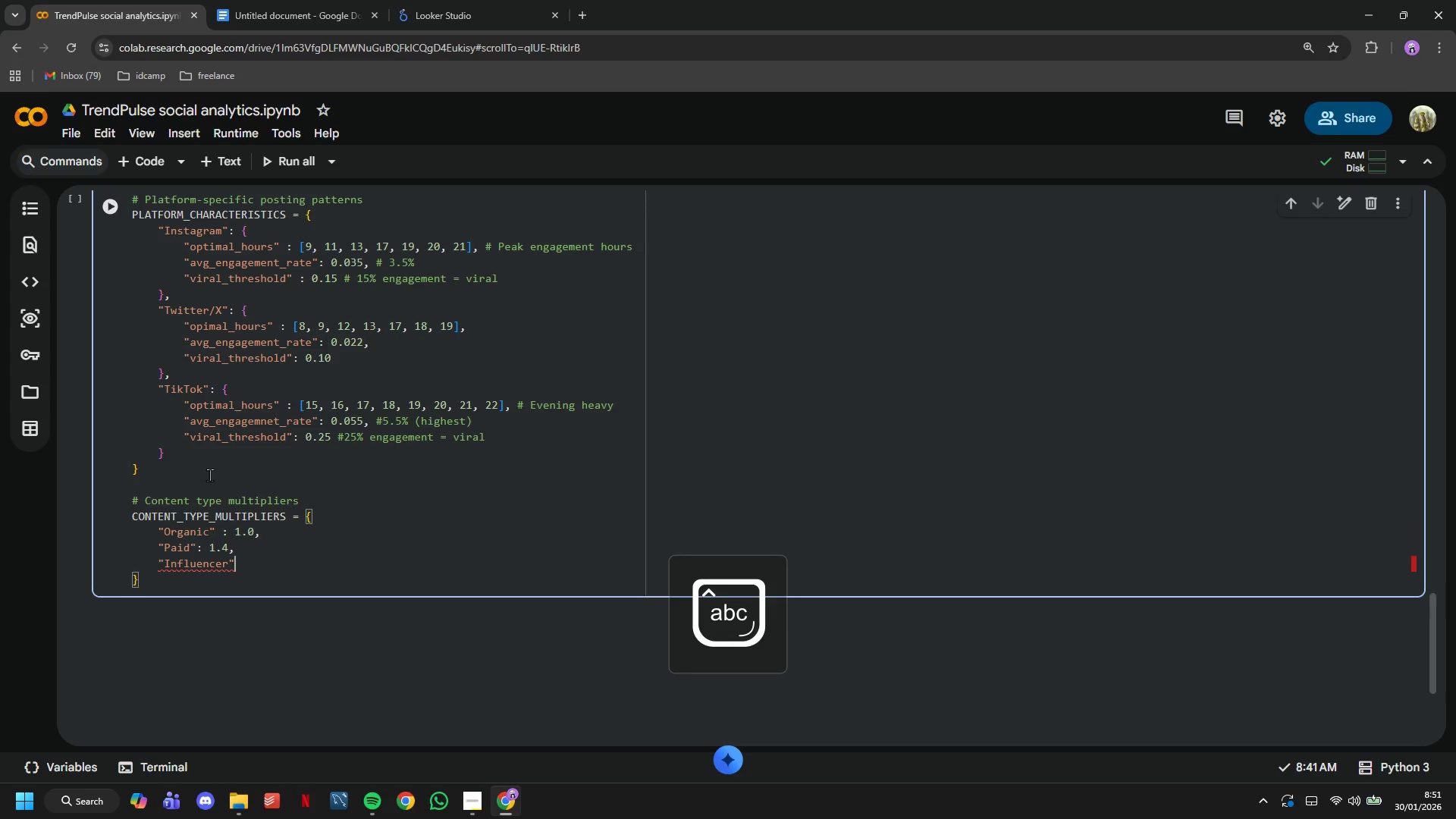 
key(Shift+Semicolon)
 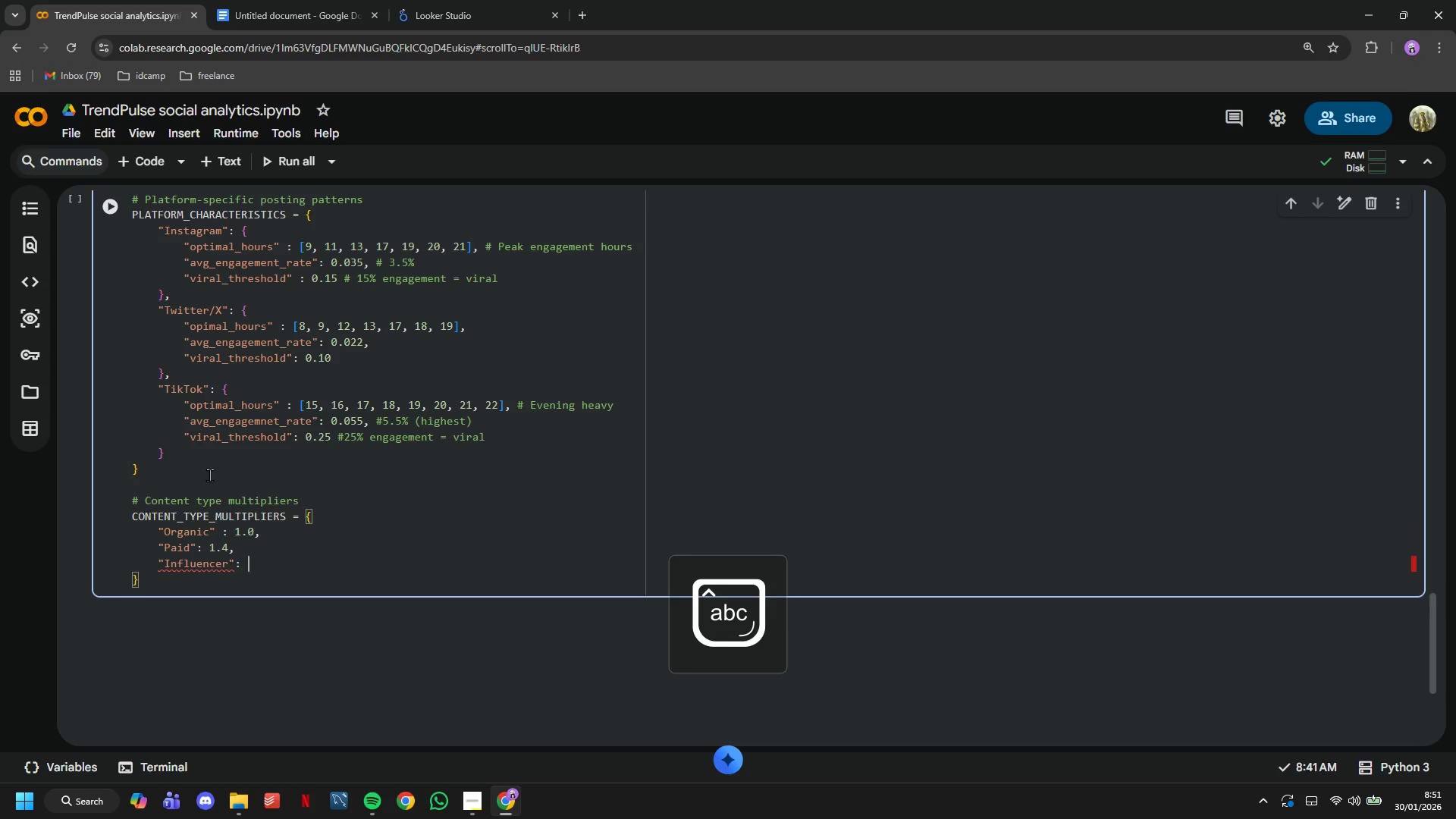 
key(Space)
 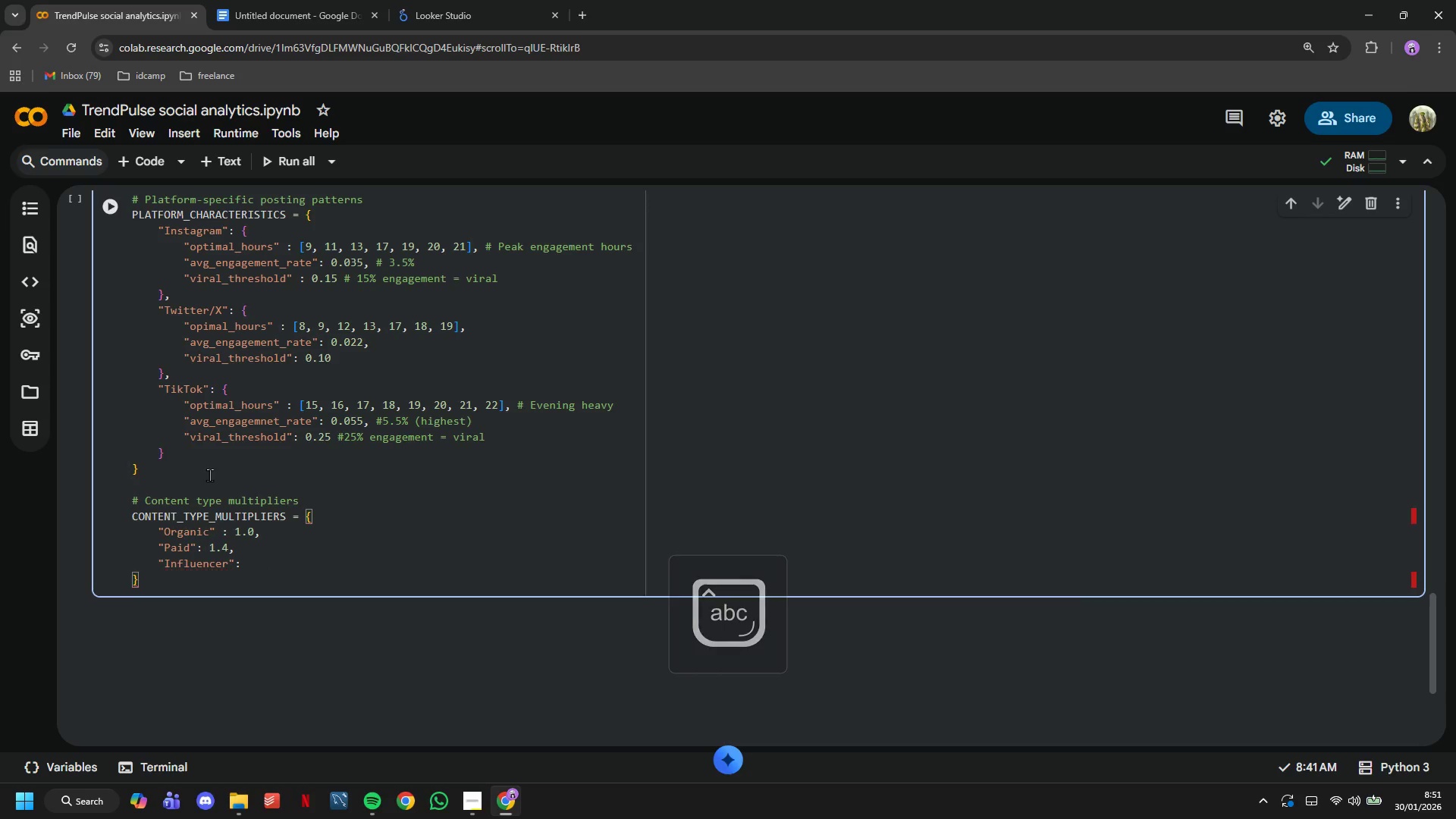 
key(2)
 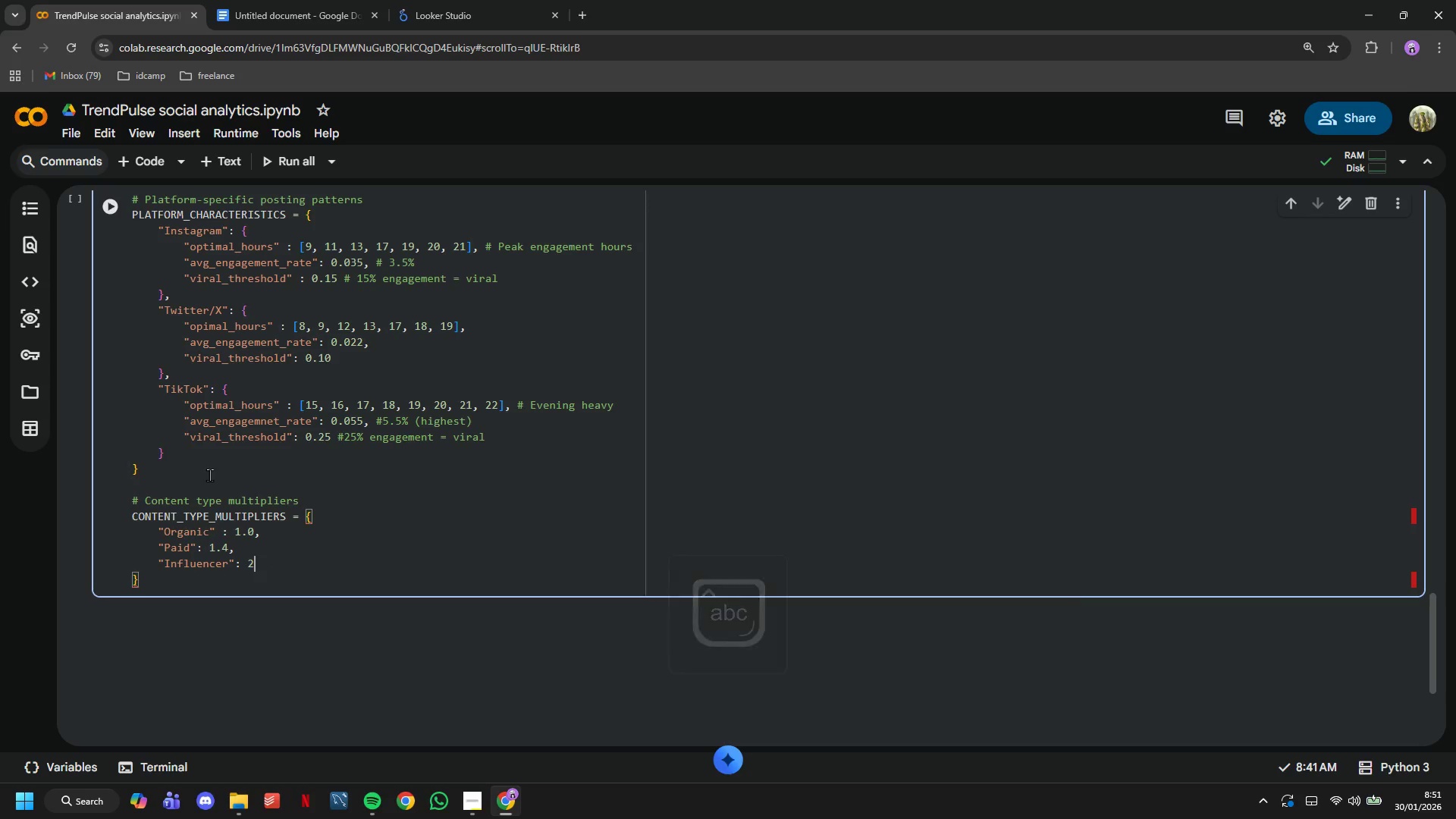 
key(Comma)
 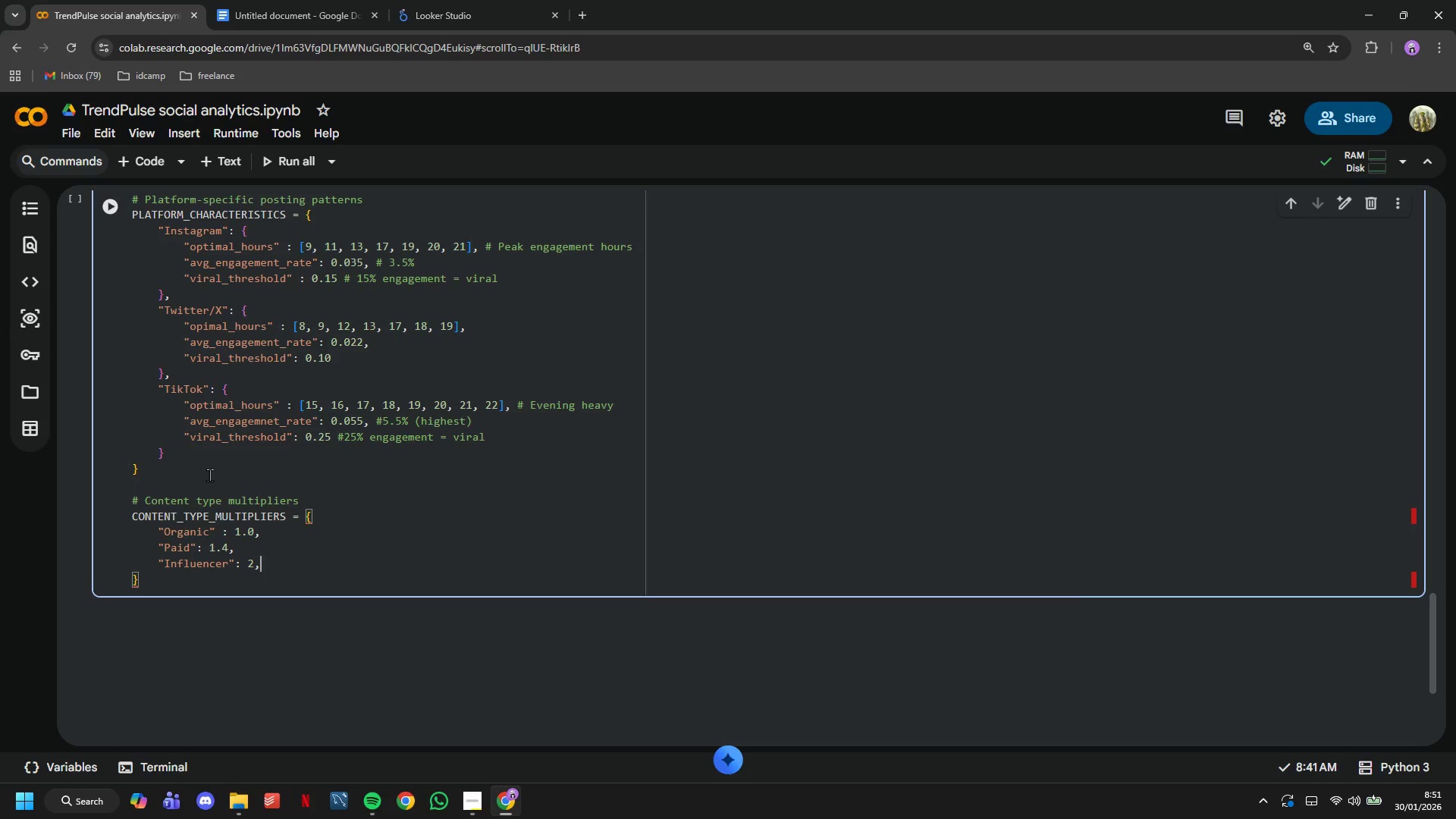 
key(2)
 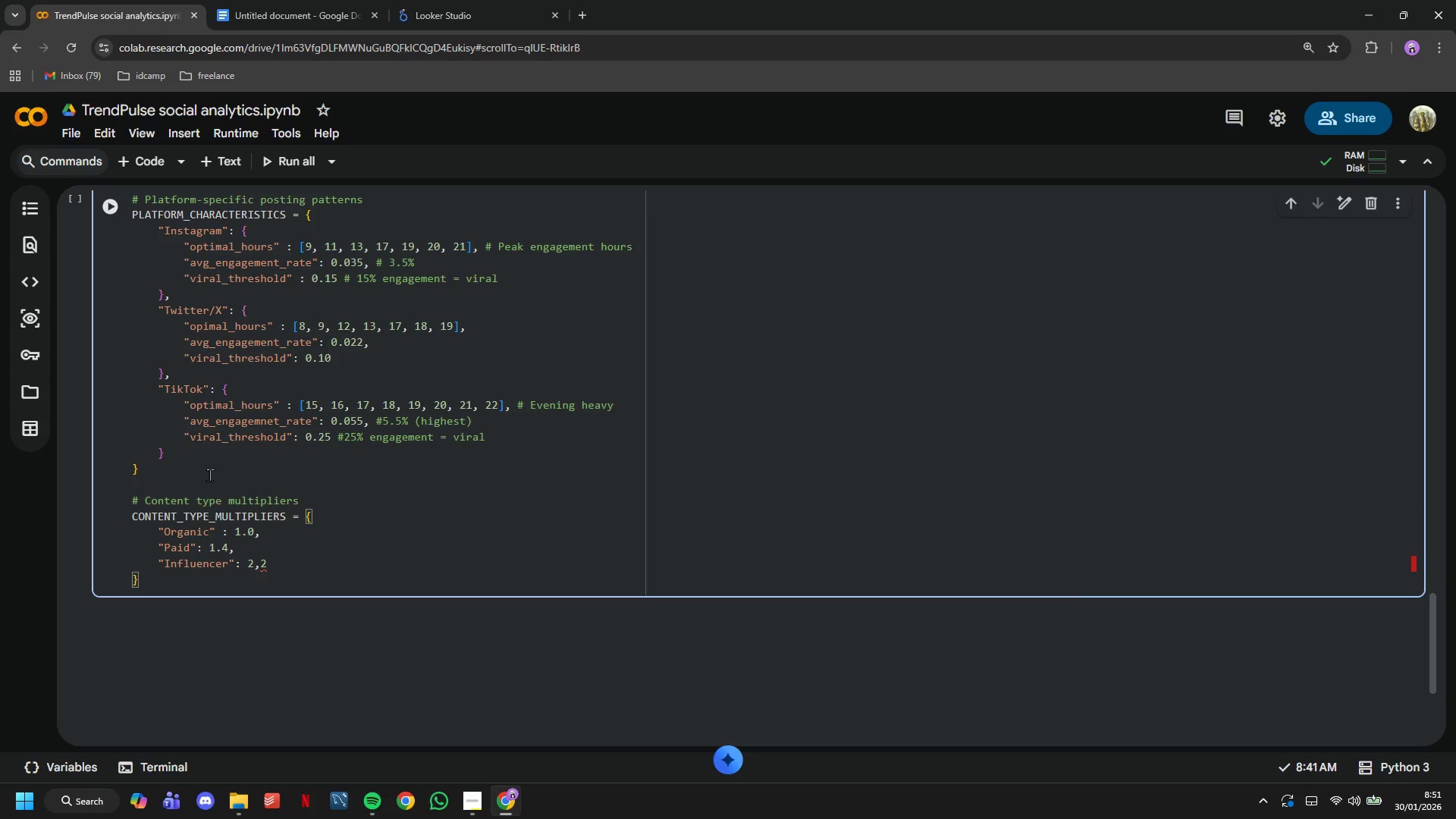 
key(Comma)
 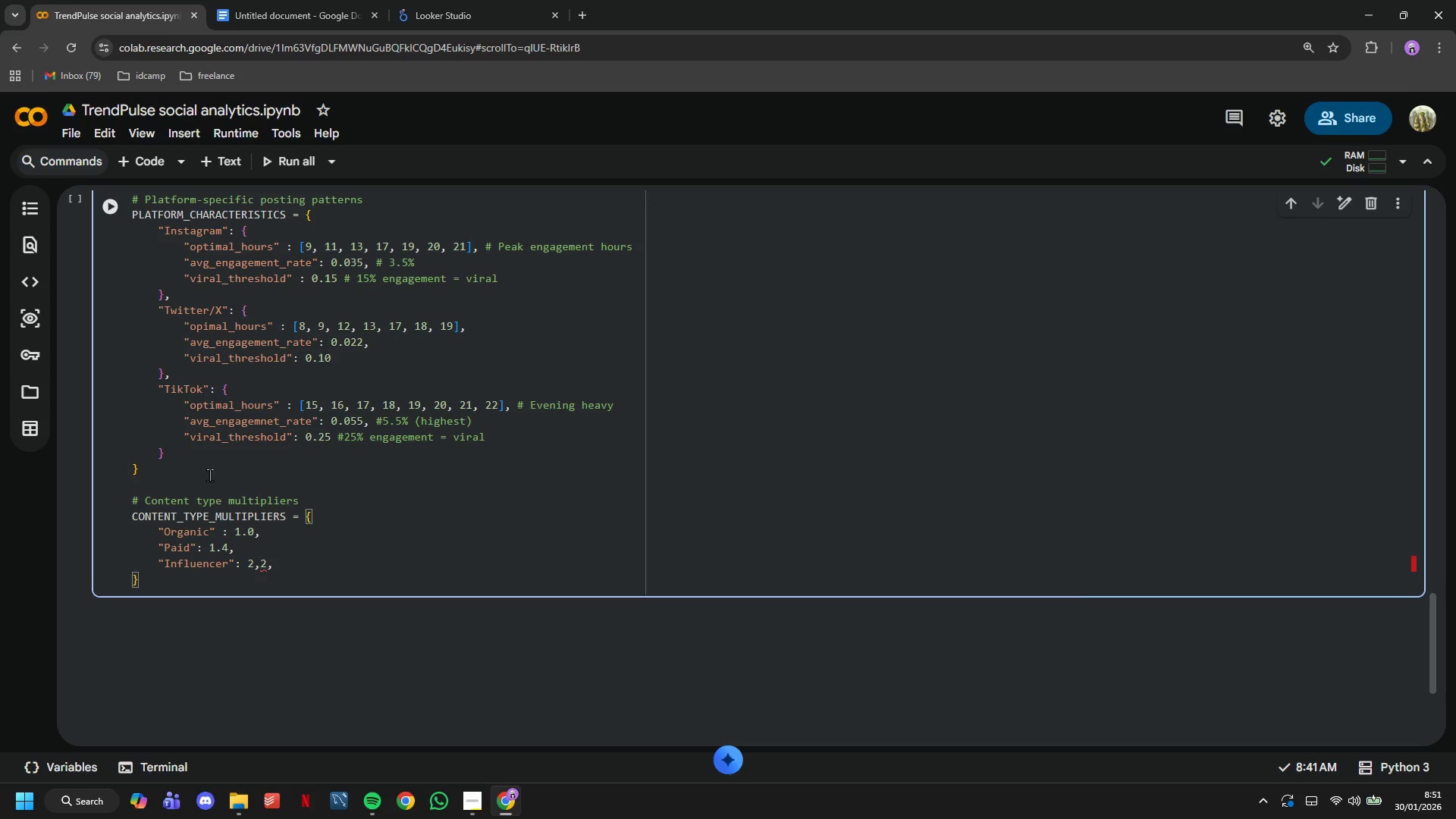 
key(Backspace)
 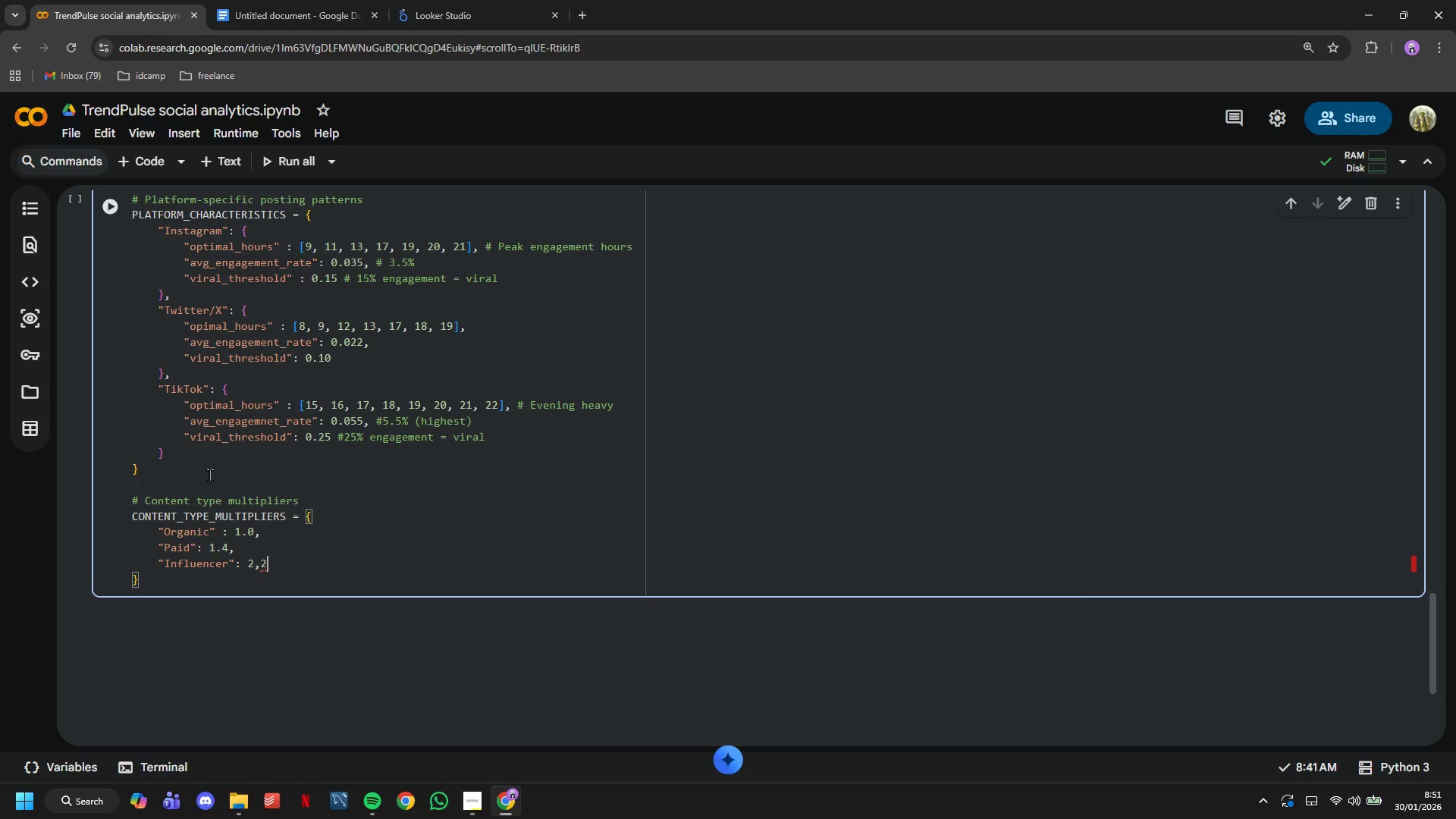 
key(Backspace)
 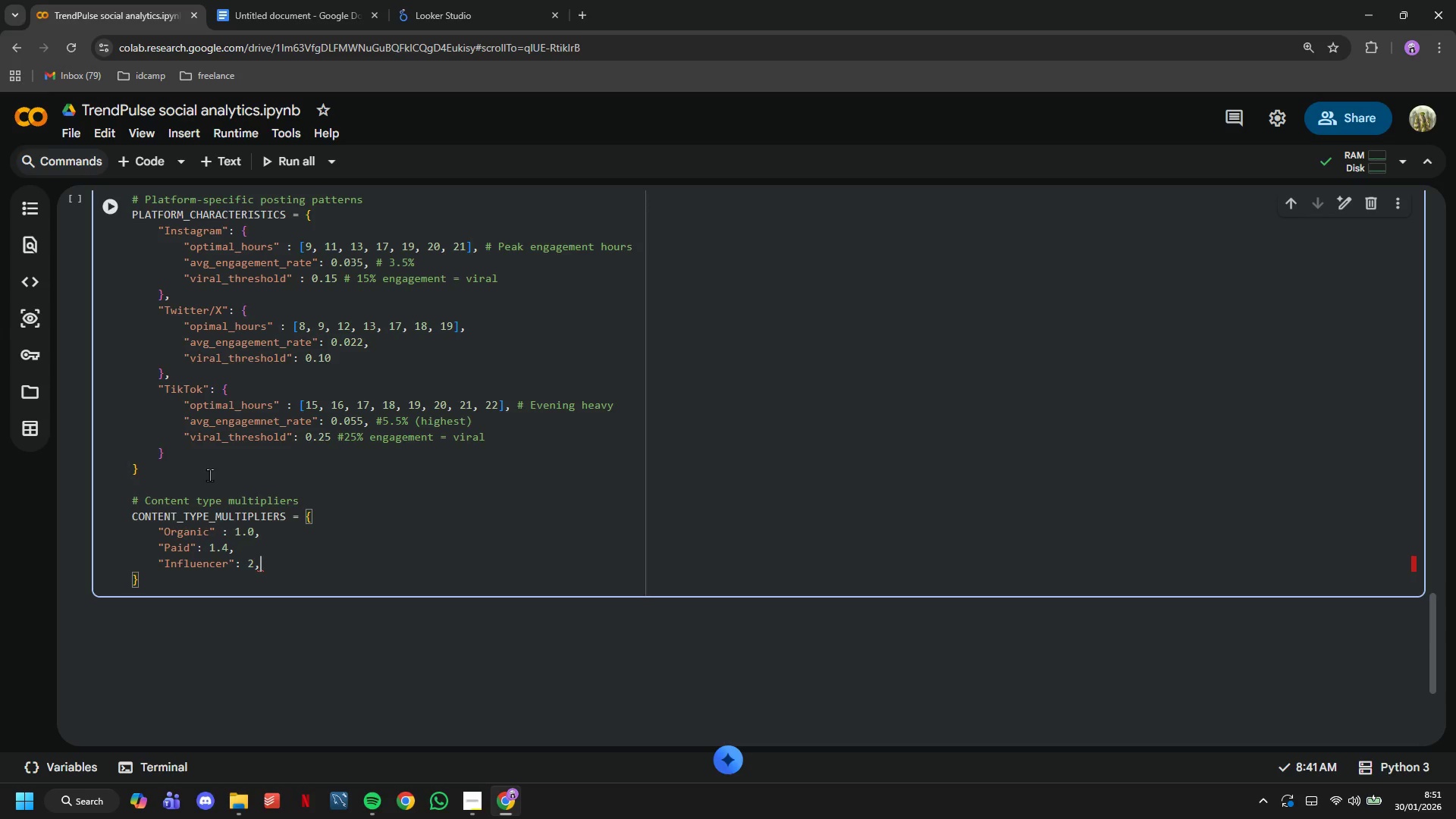 
key(Backspace)
 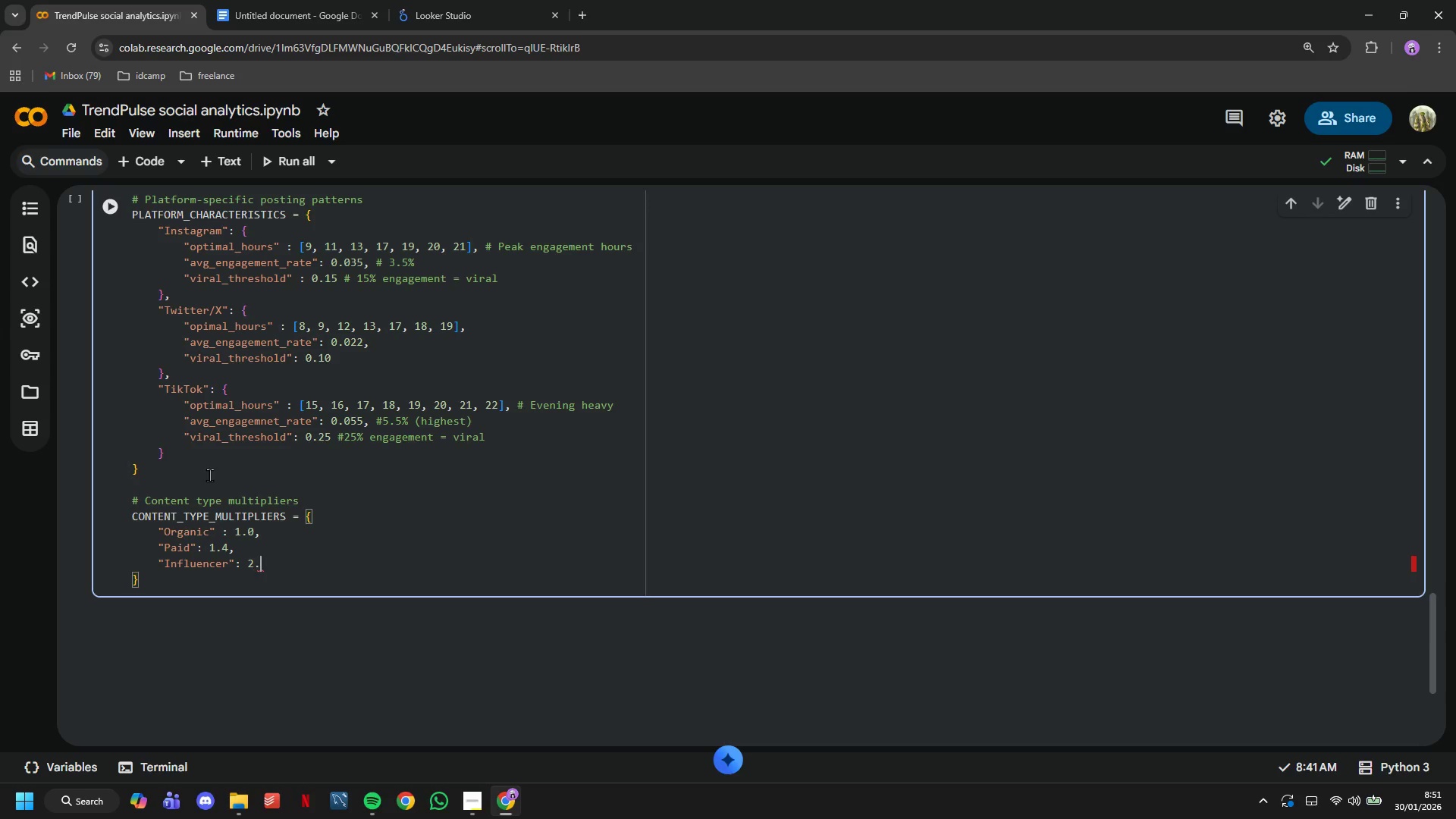 
key(Period)
 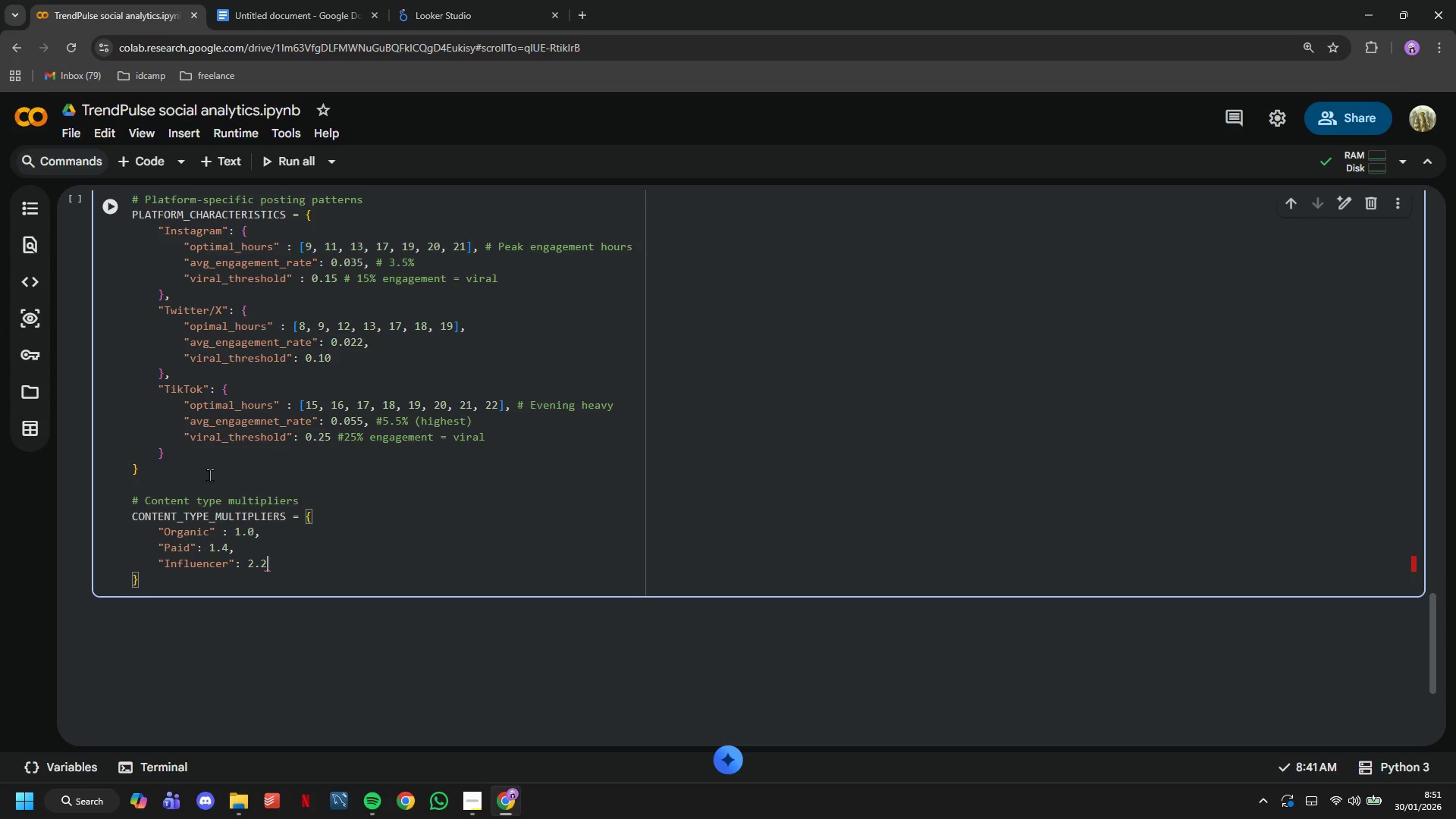 
key(2)
 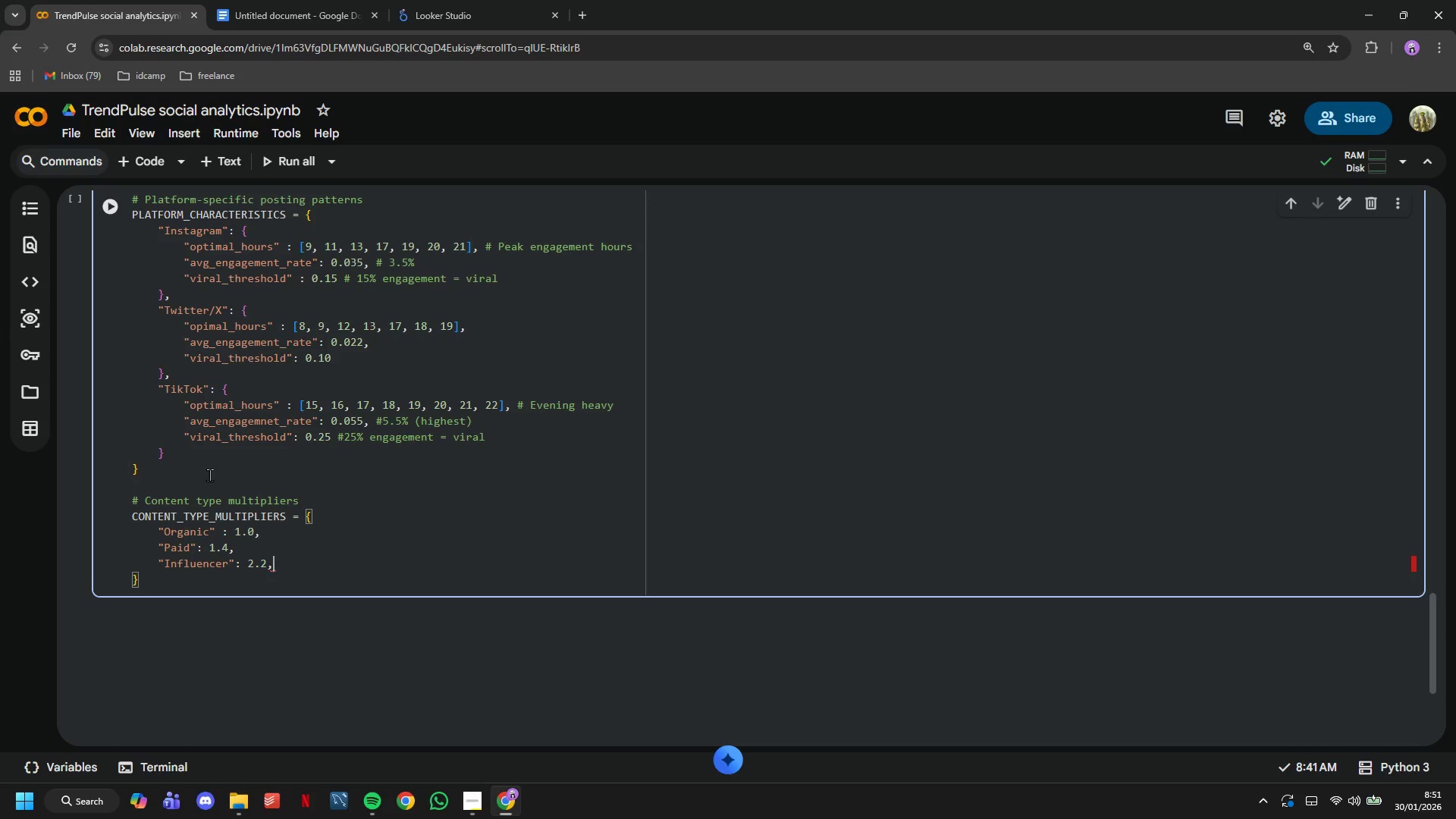 
key(Comma)
 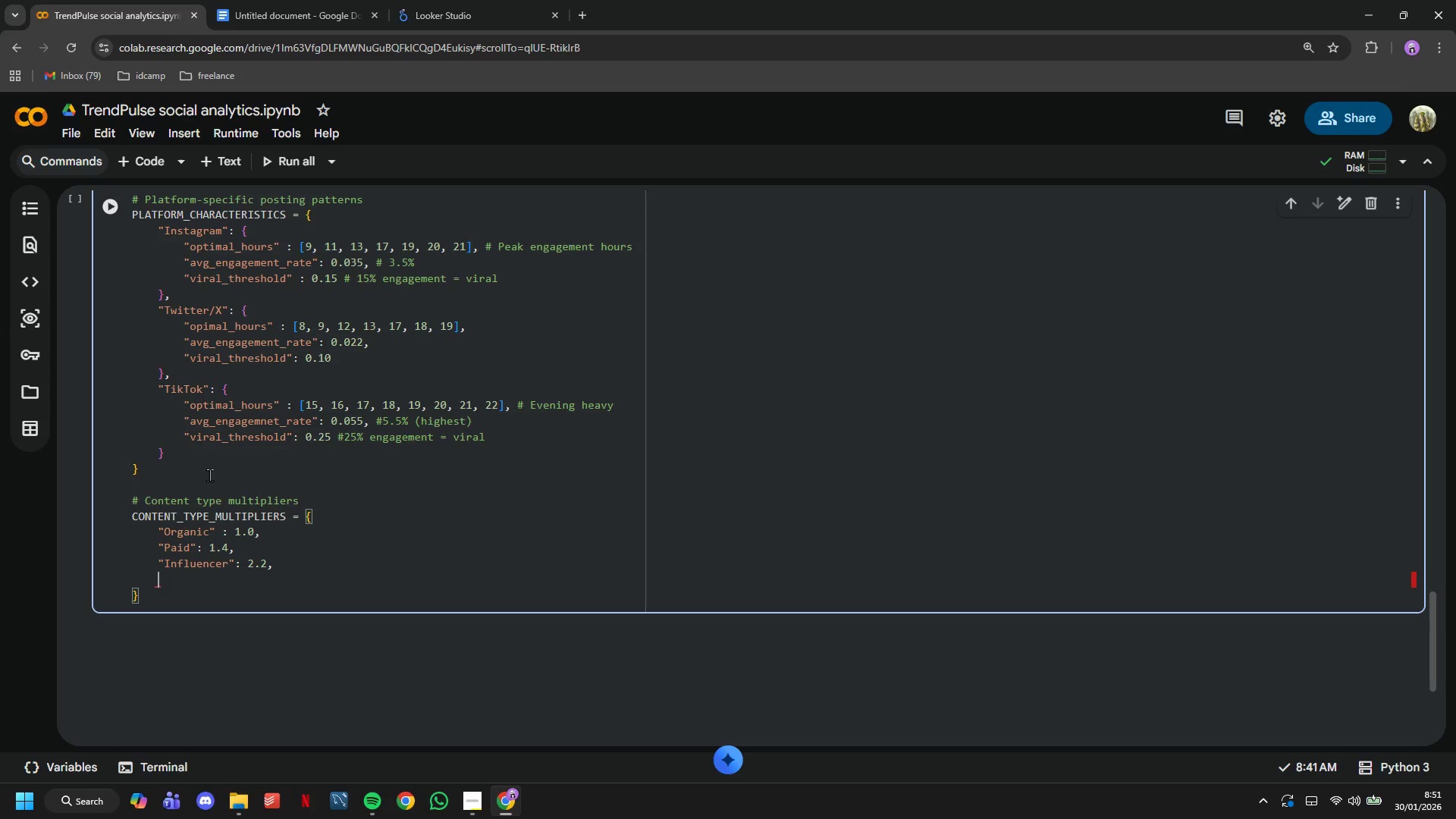 
key(Enter)
 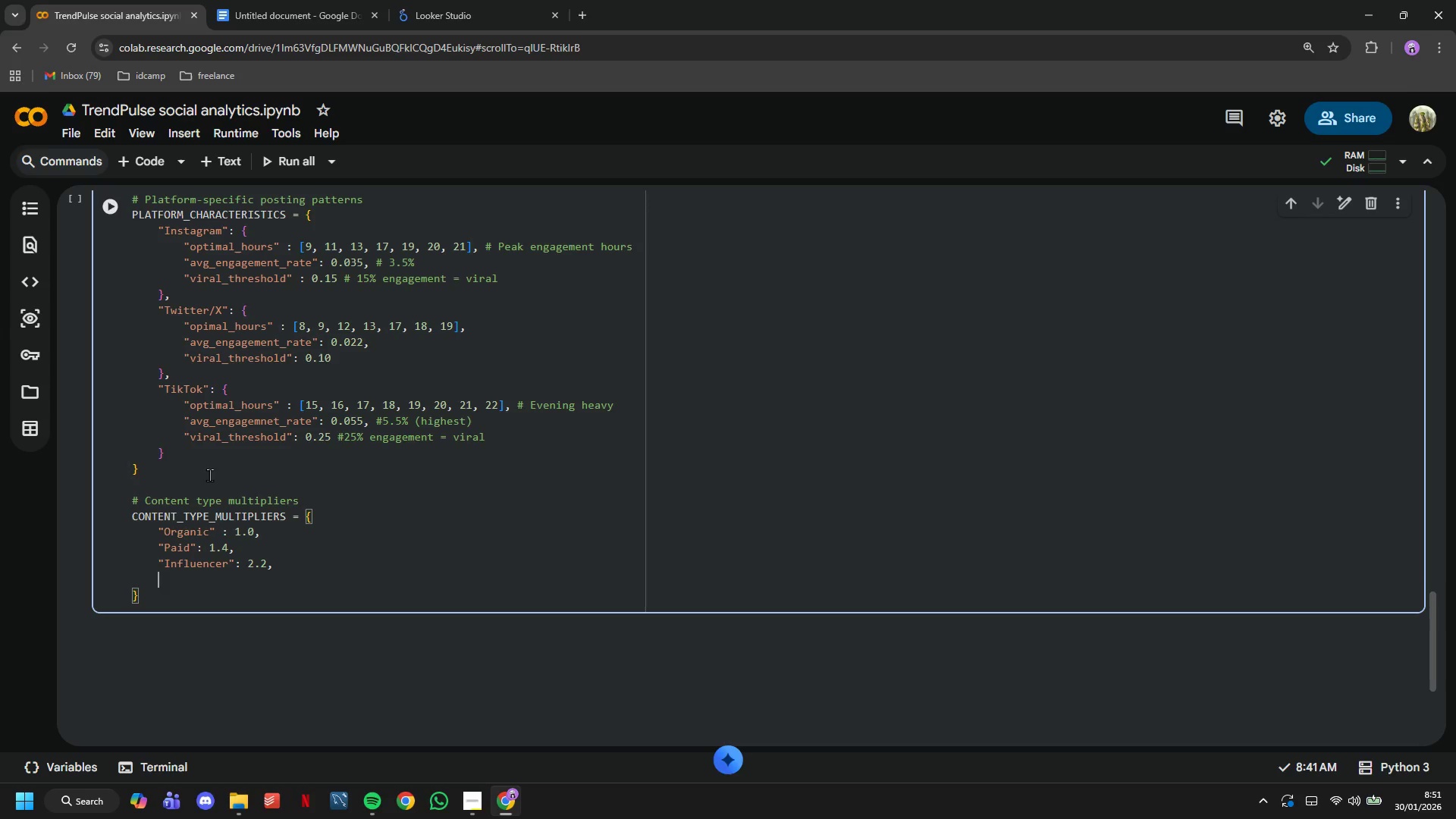 
type("UGC)
 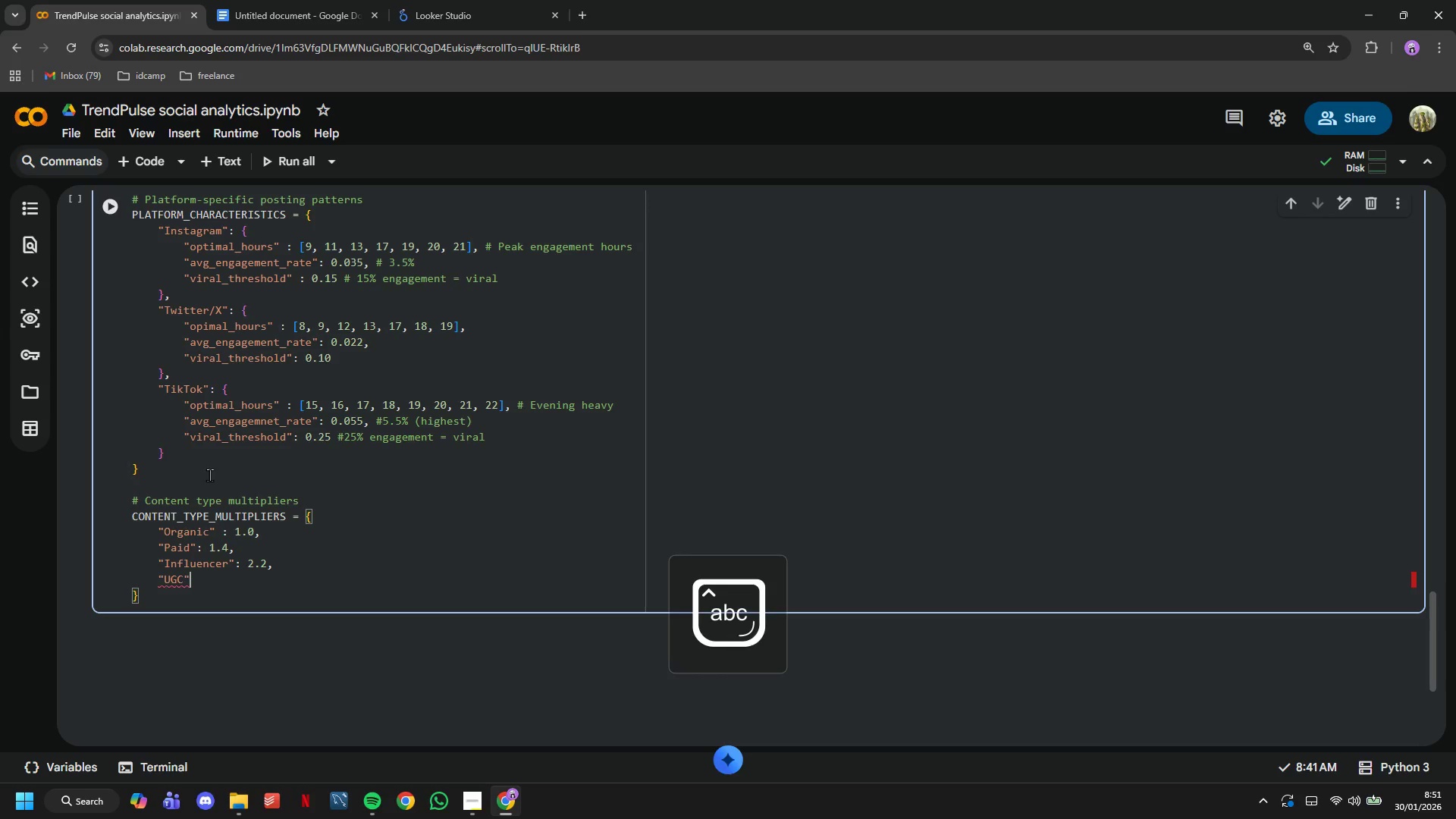 
key(ArrowRight)
 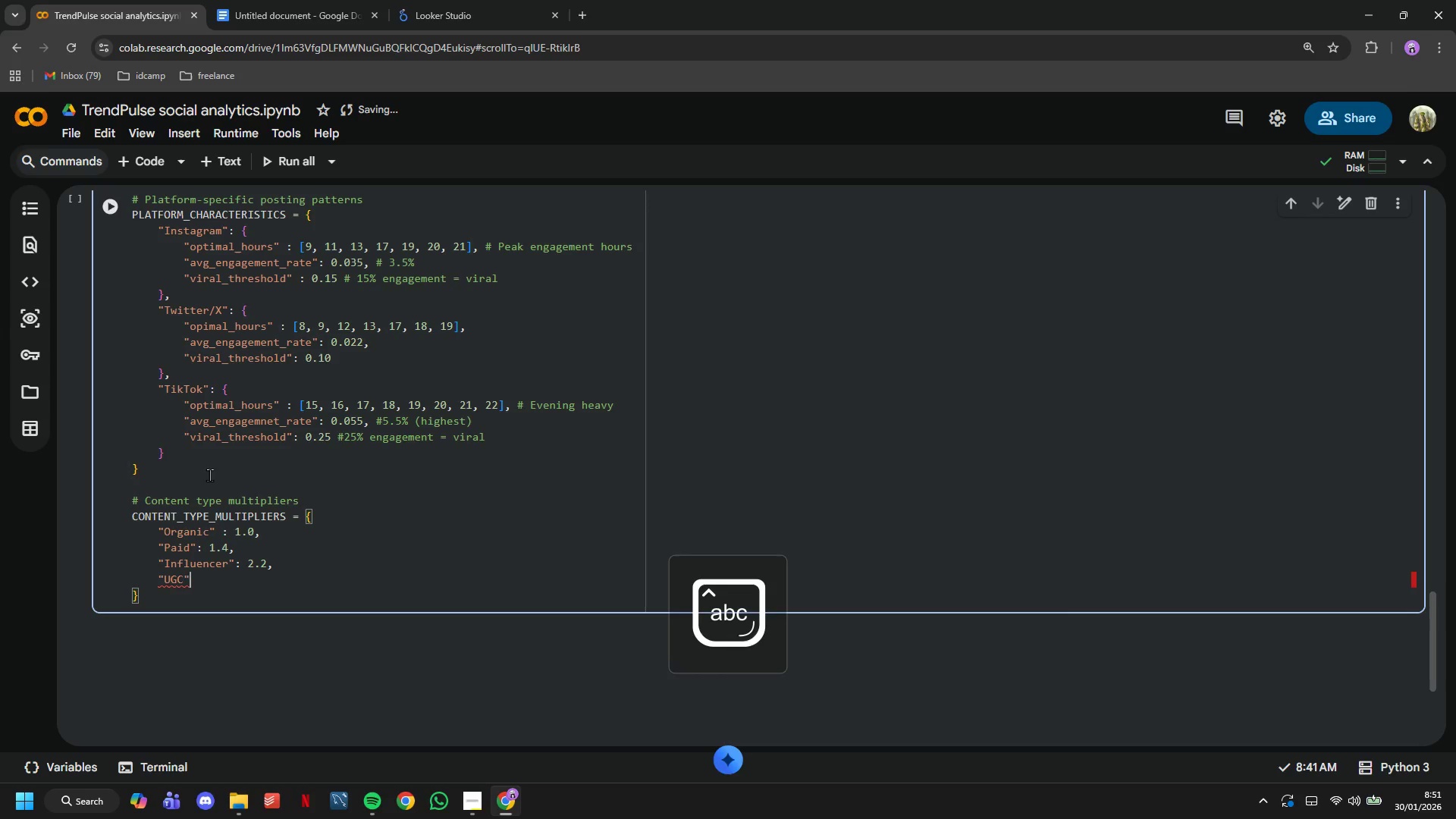 
key(Shift+Semicolon)
 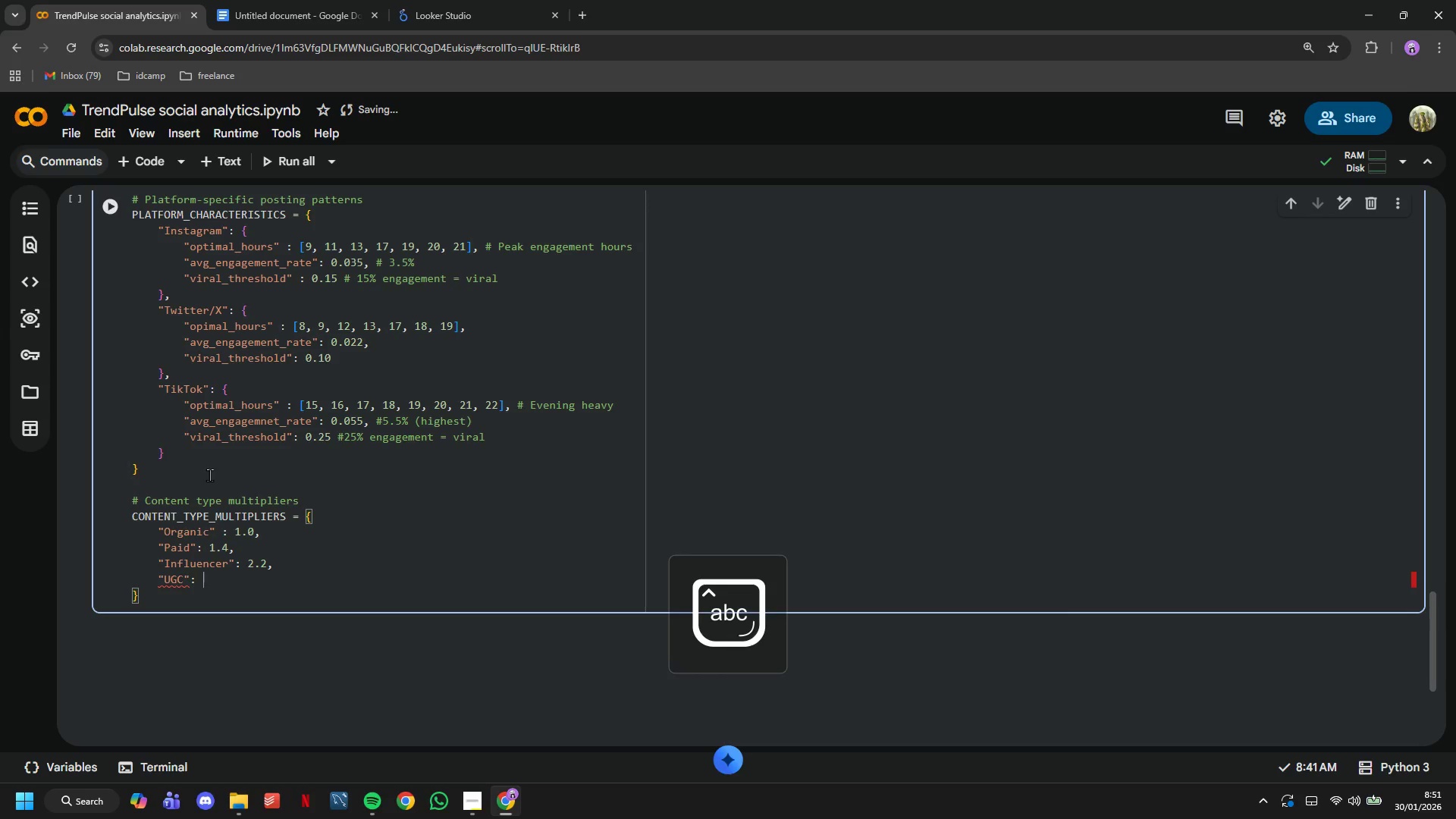 
key(Space)
 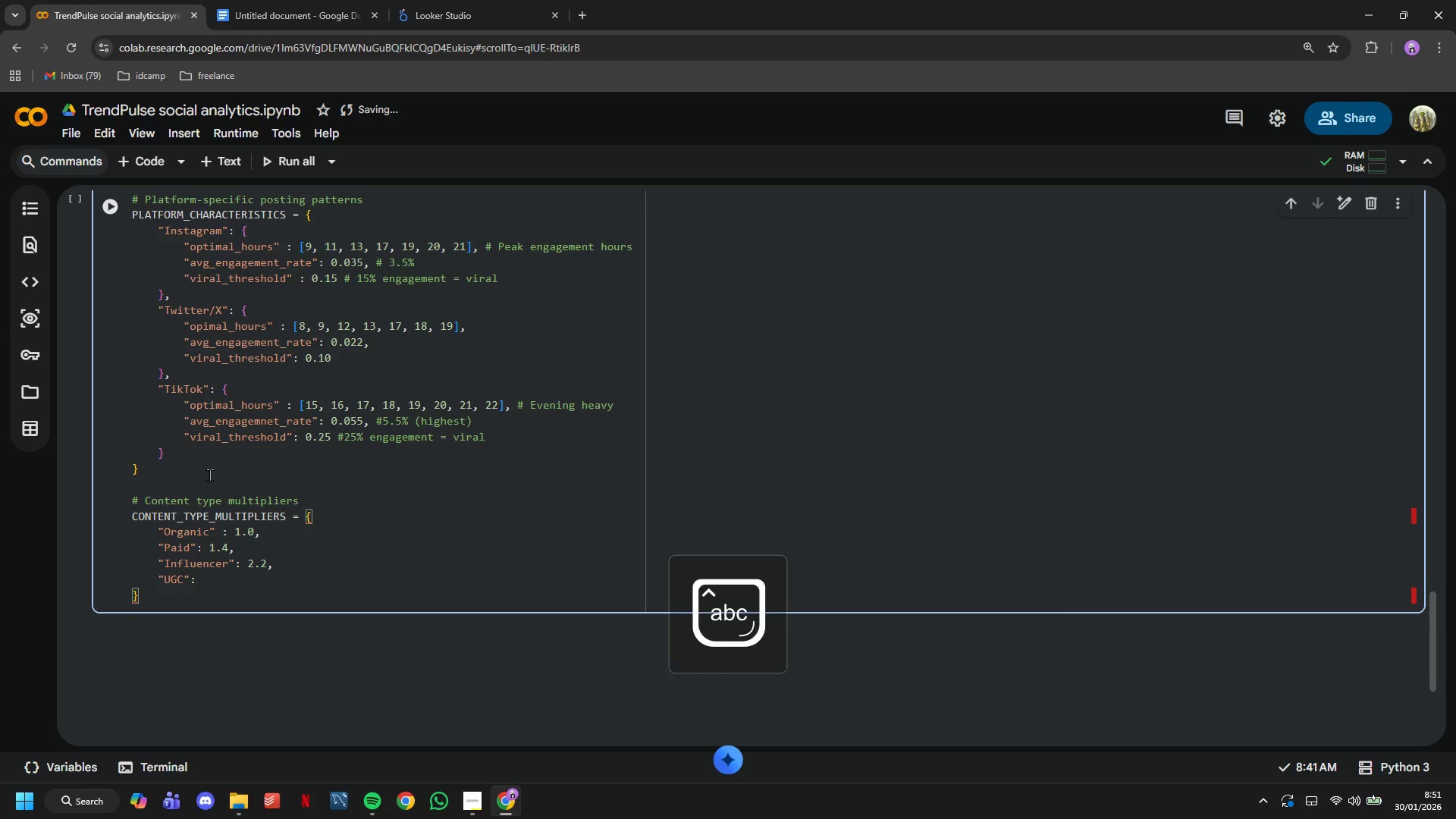 
key(1)
 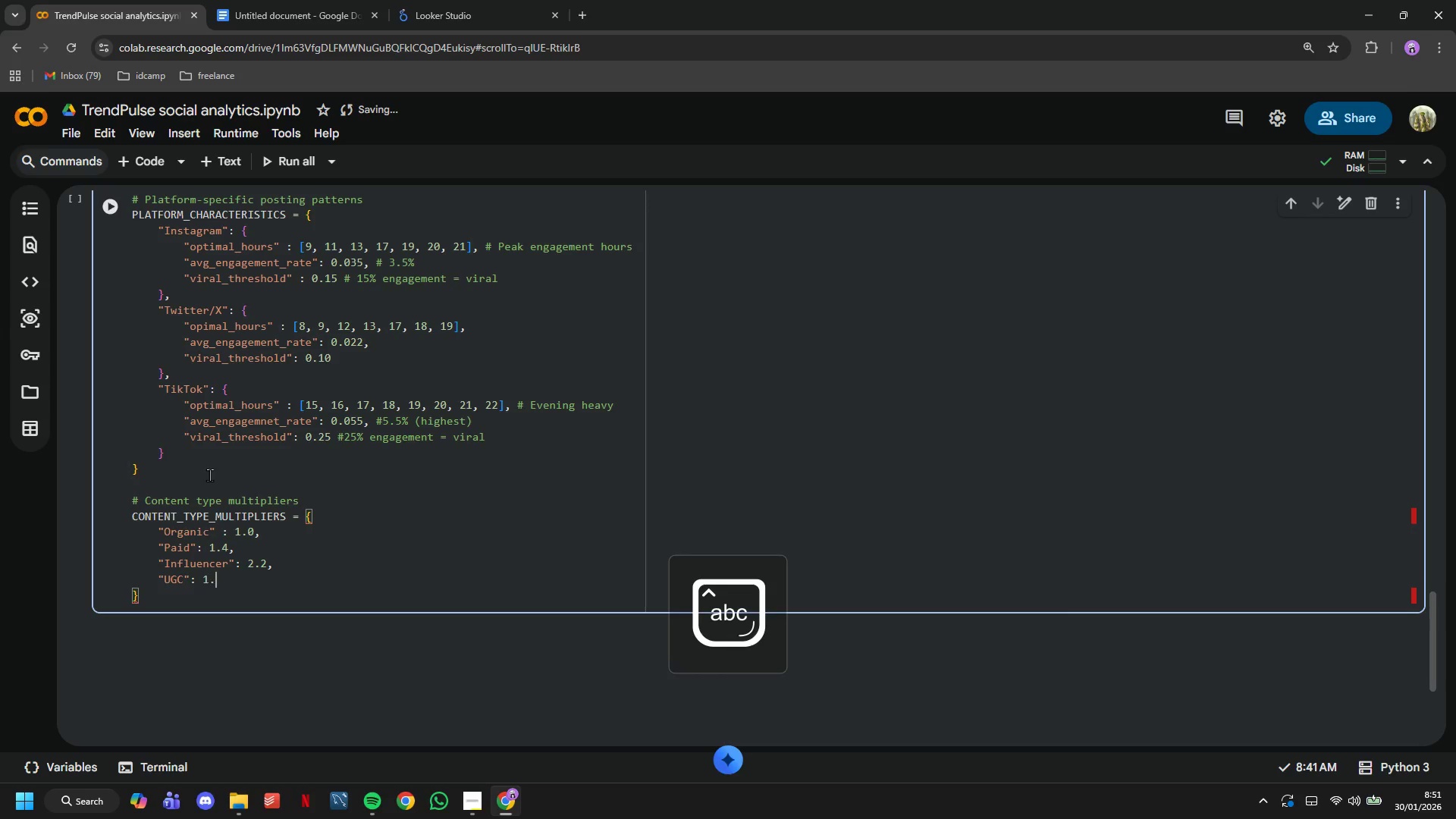 
key(Period)
 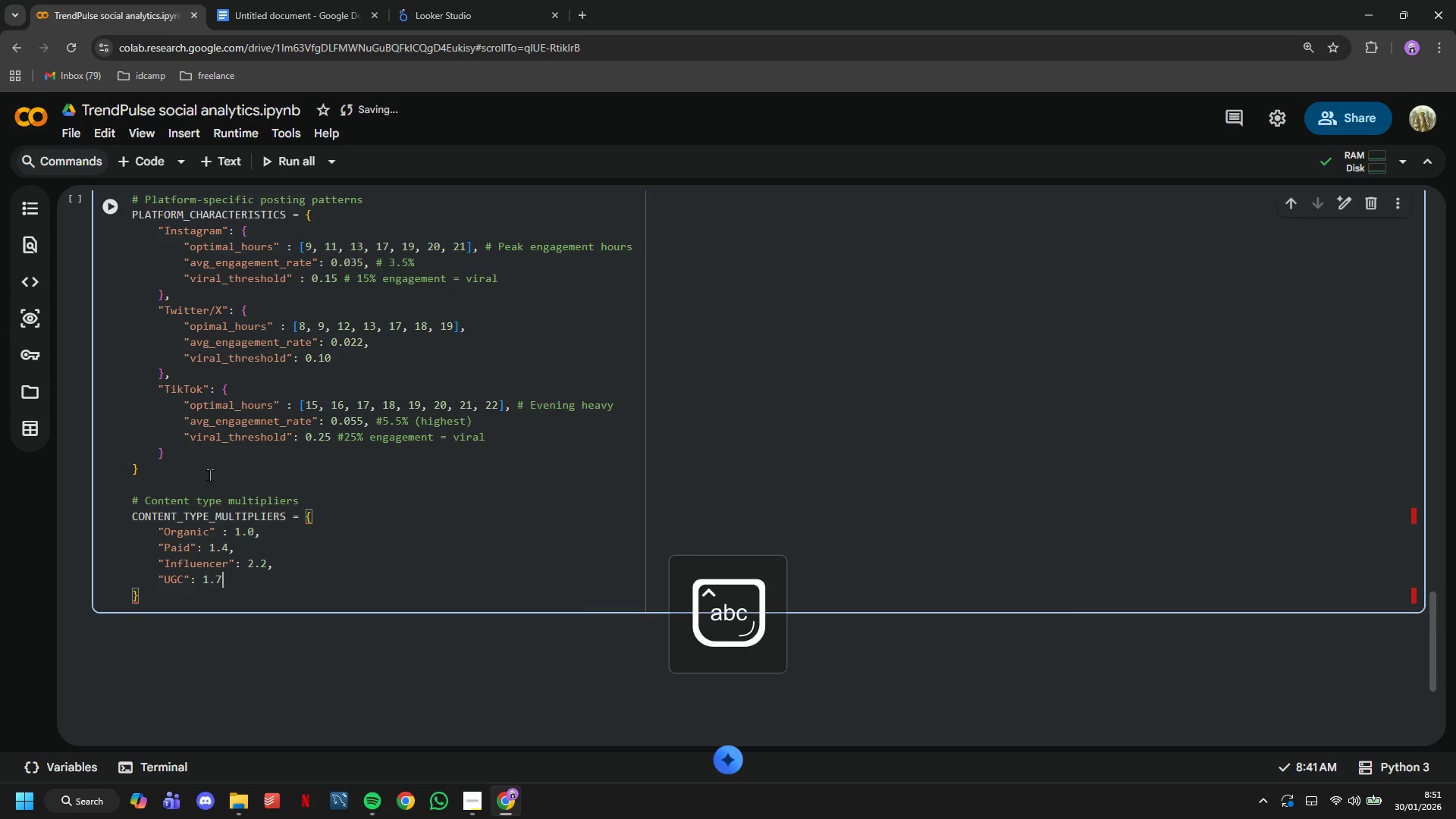 
key(7)
 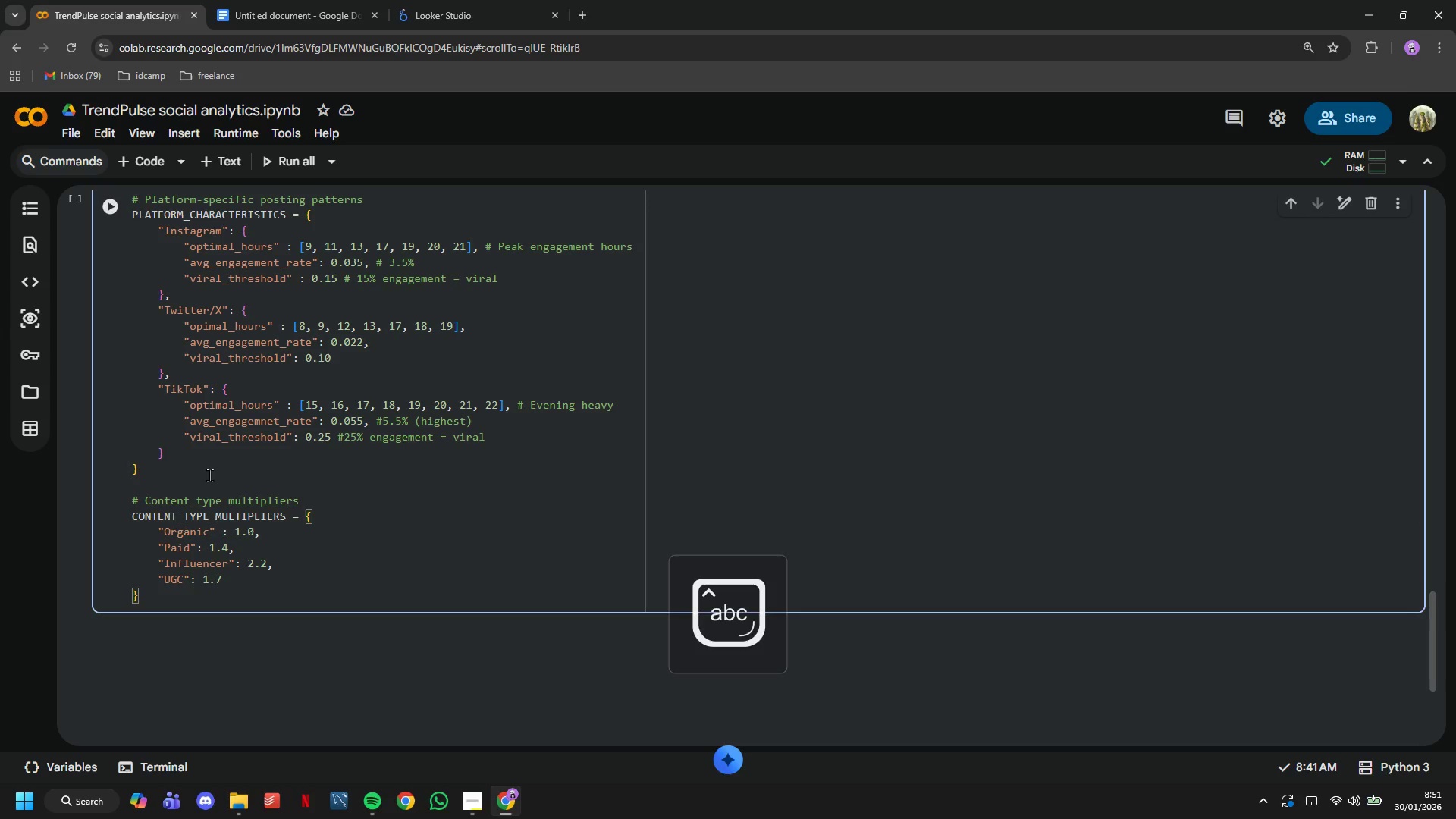 
key(ArrowDown)
 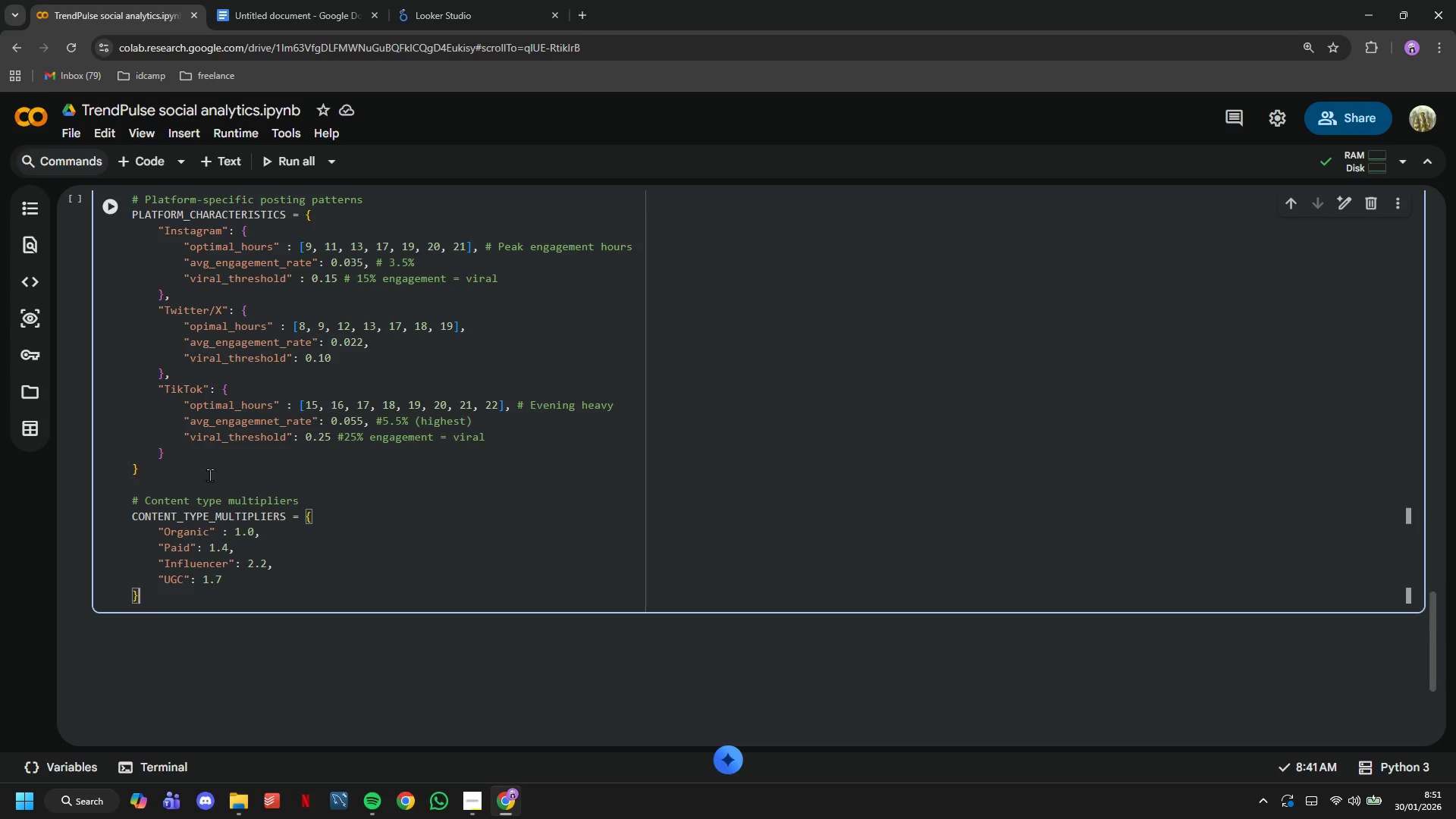 
key(Enter)
 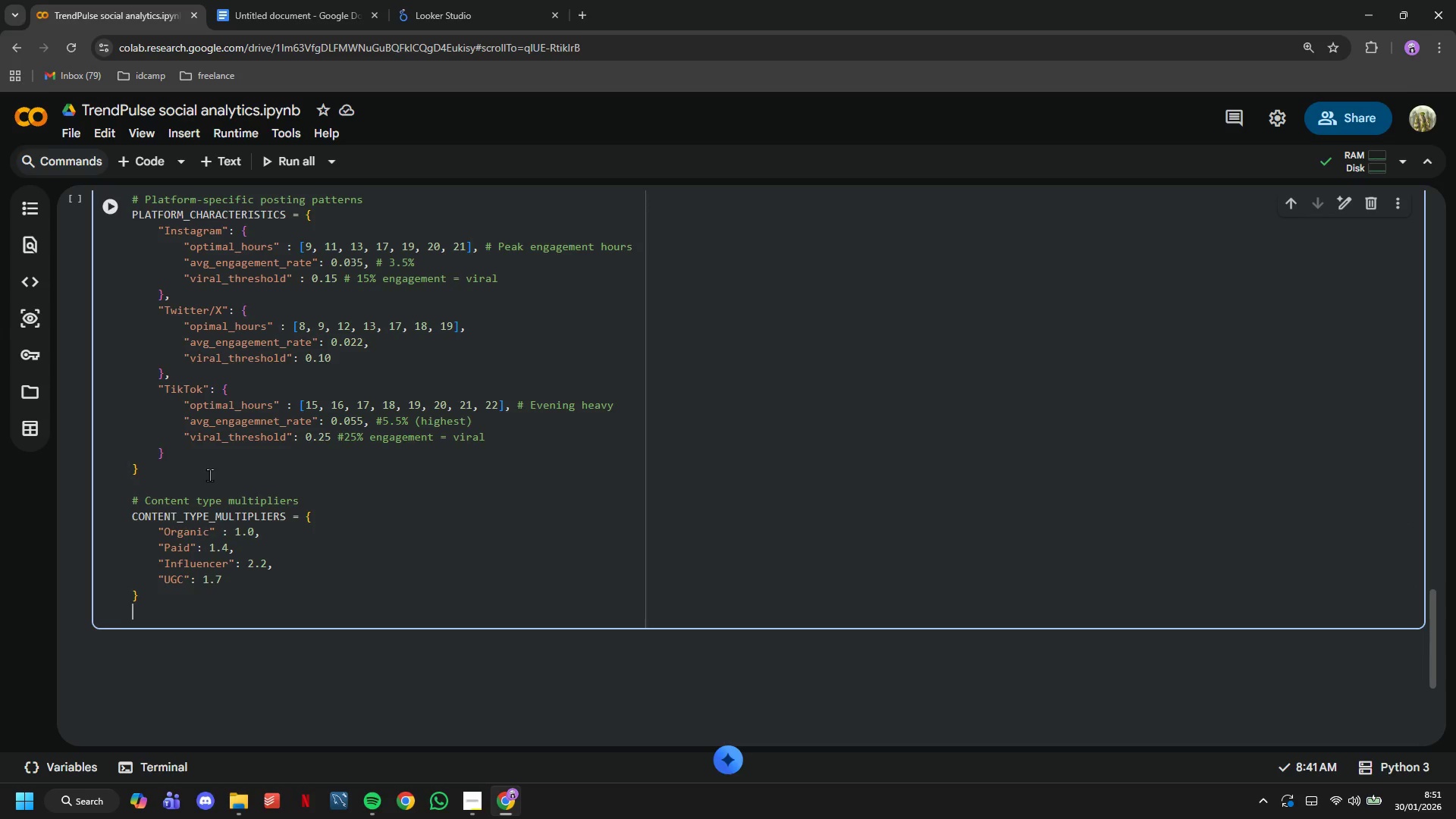 
key(Enter)
 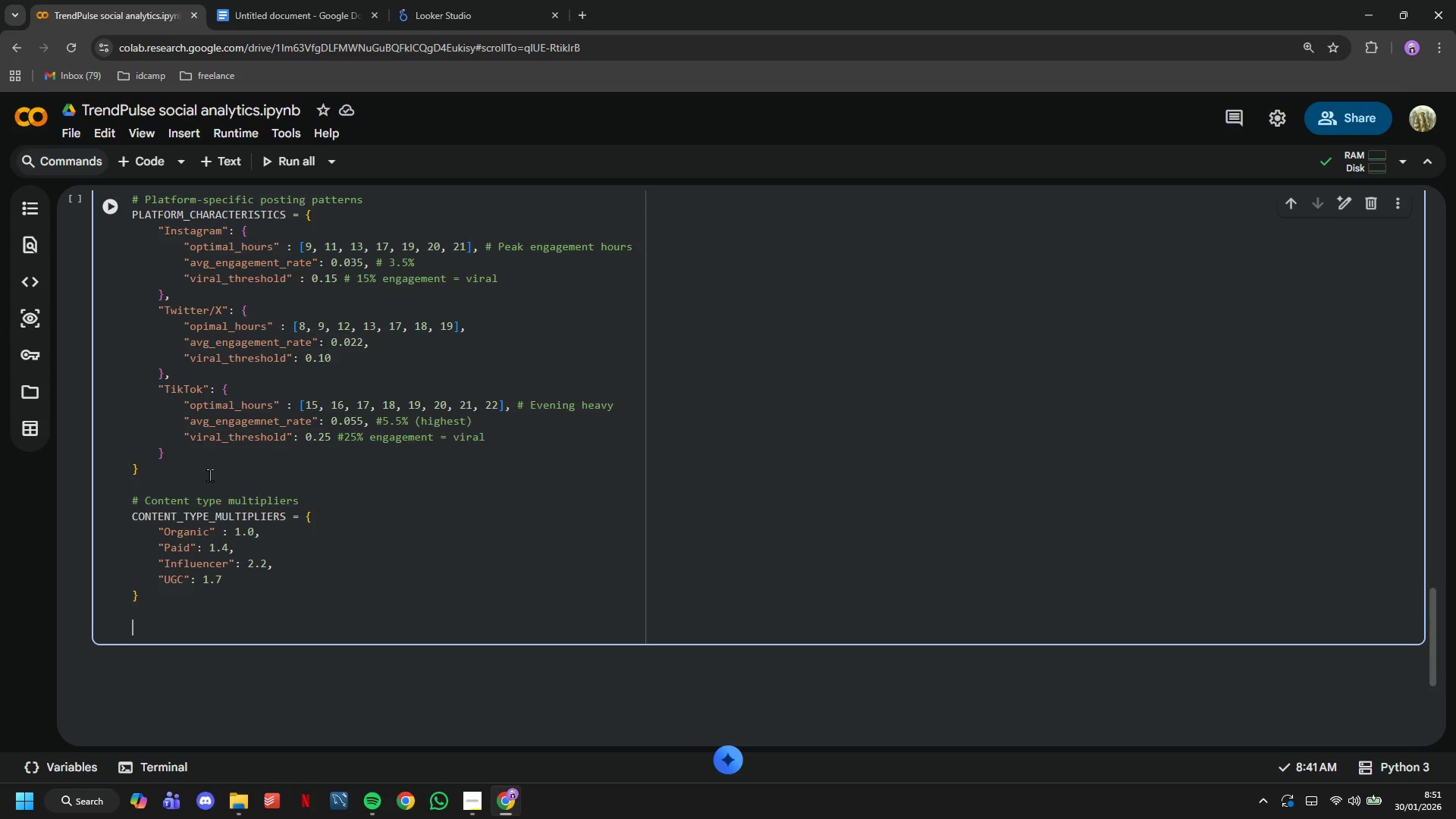 
type(print("Gne)
key(Backspace)
key(Backspace)
type(enerating posts for 3 brands across 90 daa)
key(Backspace)
type(ys...)
 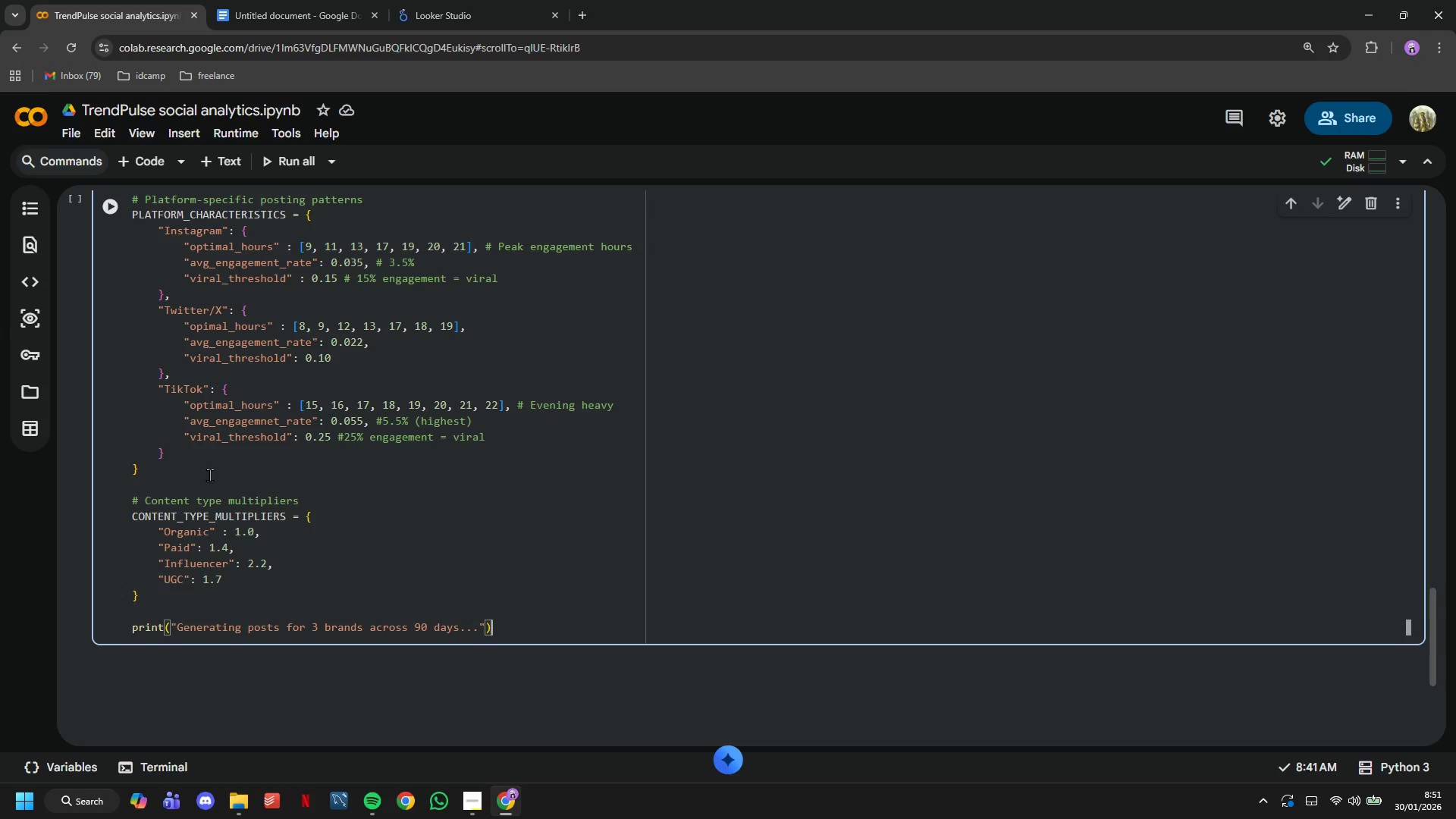 
 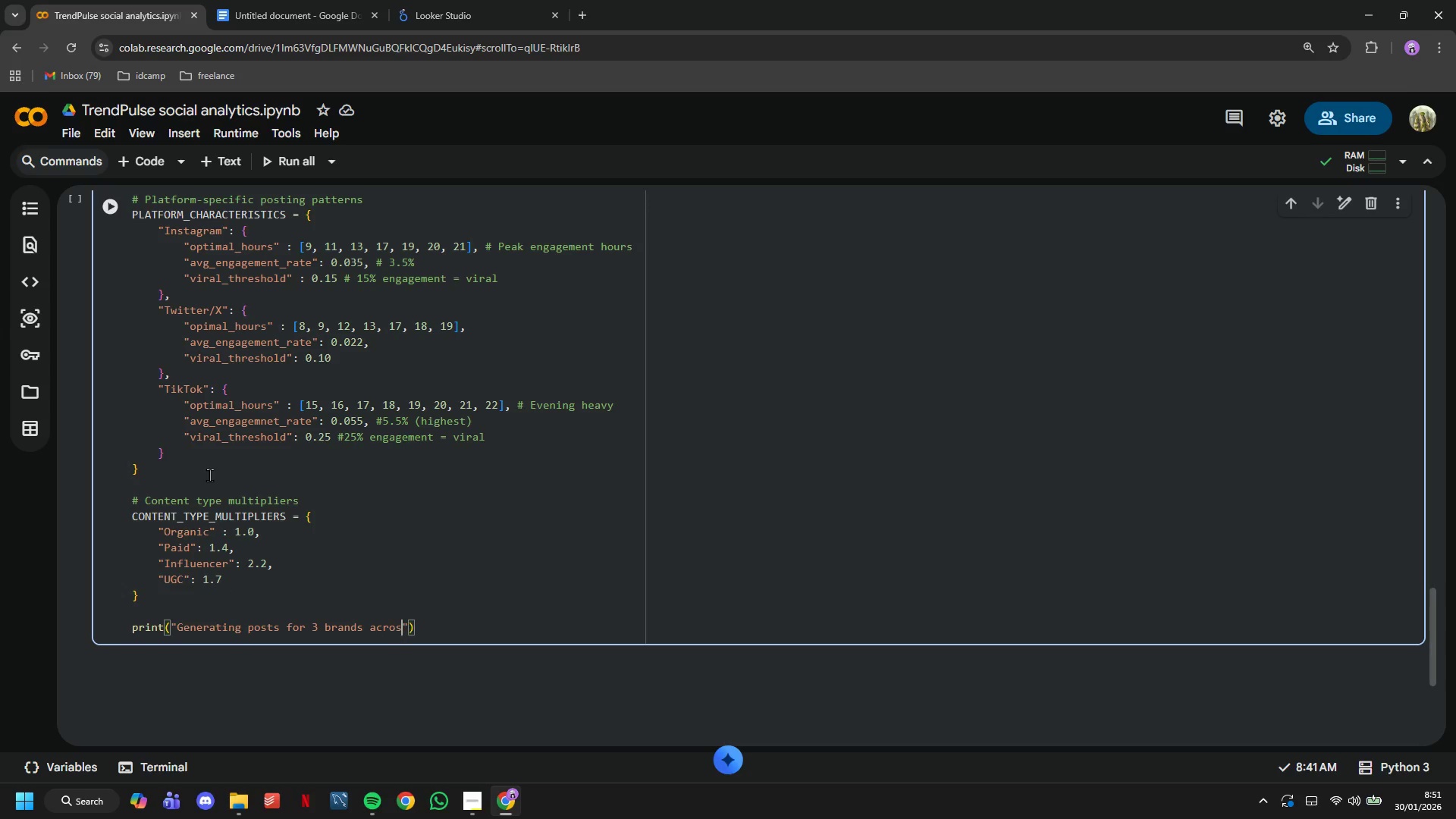 
key(ArrowRight)
 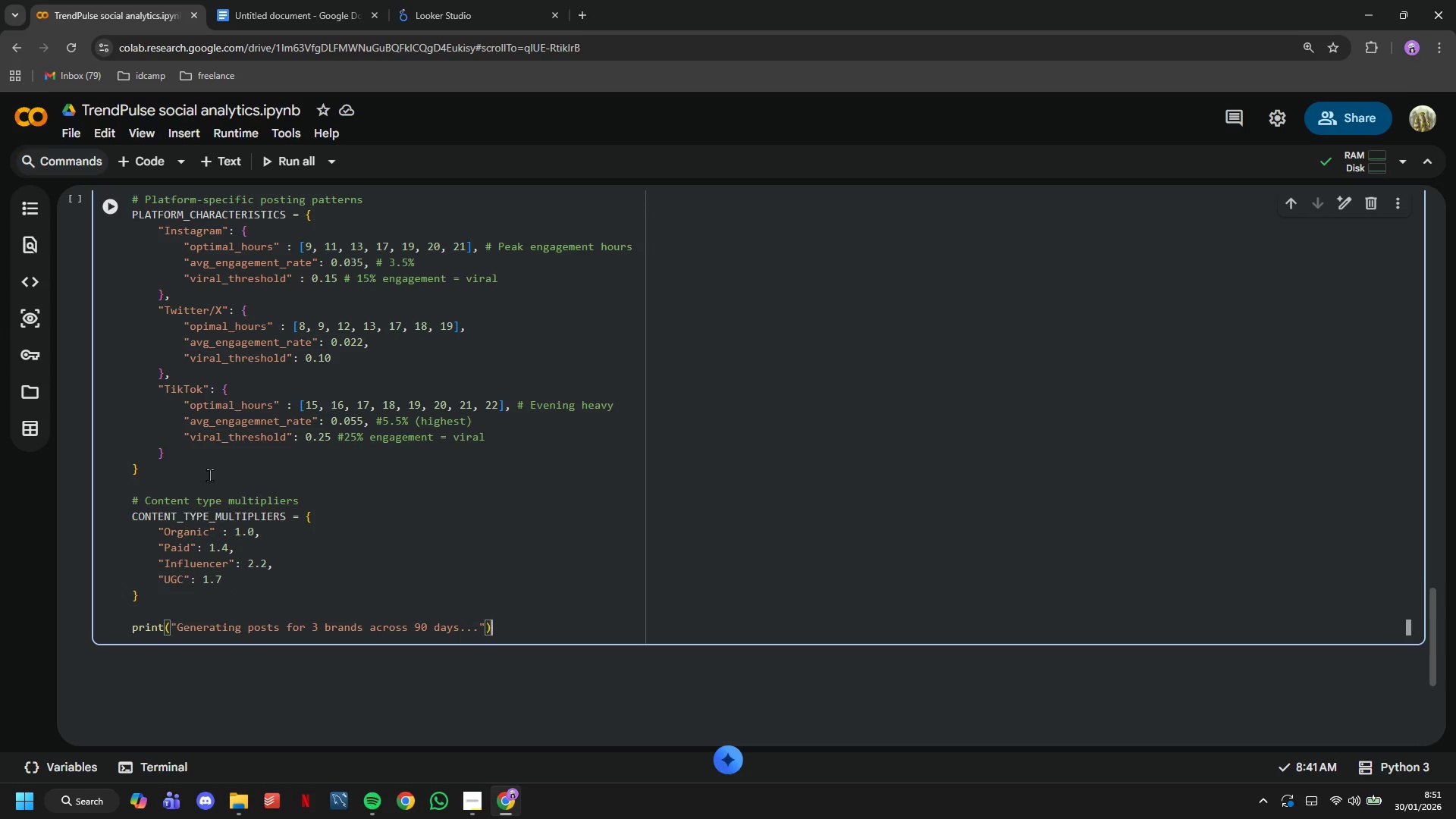 
key(ArrowRight)
 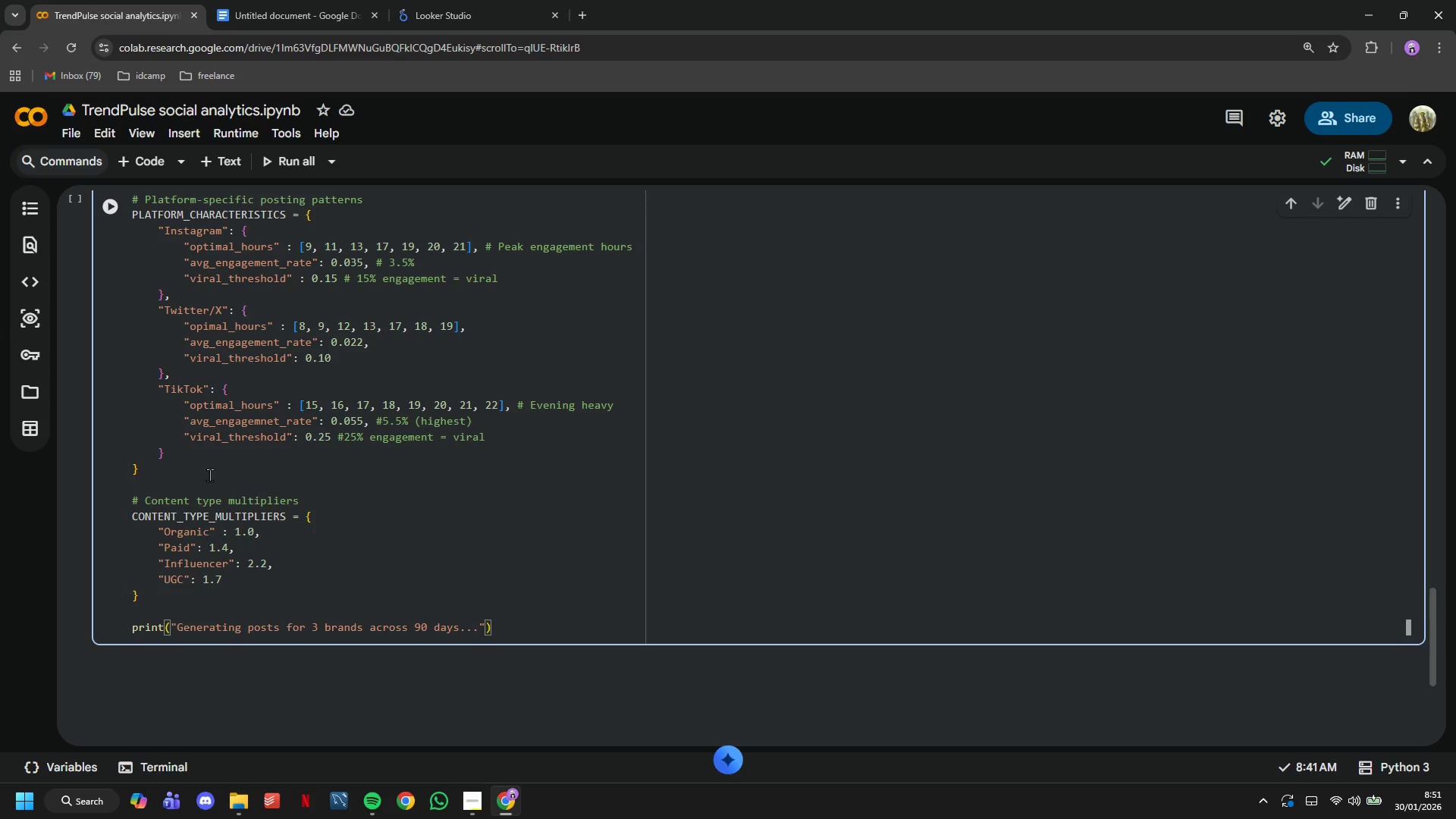 
key(Enter)
 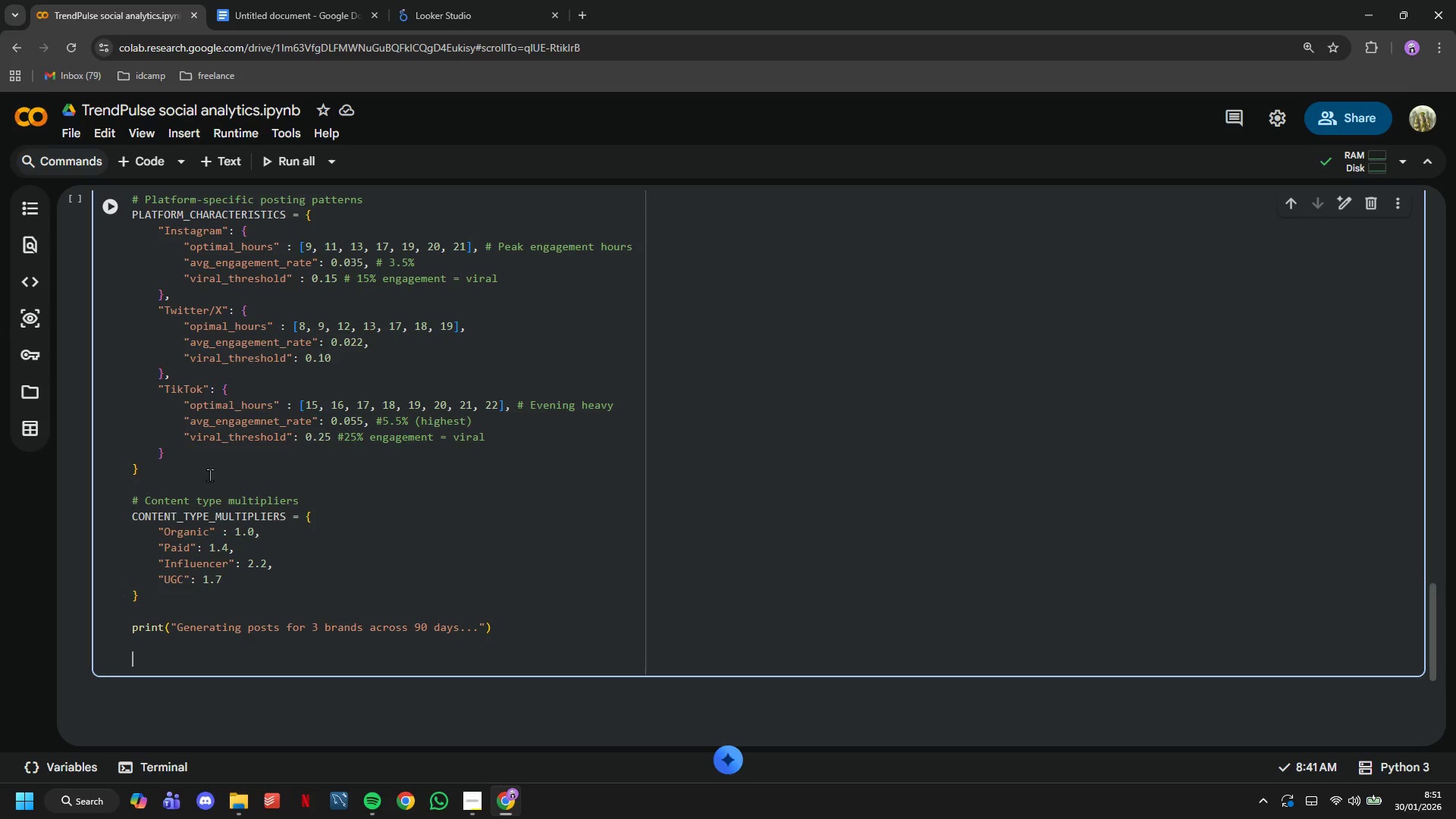 
key(Enter)
 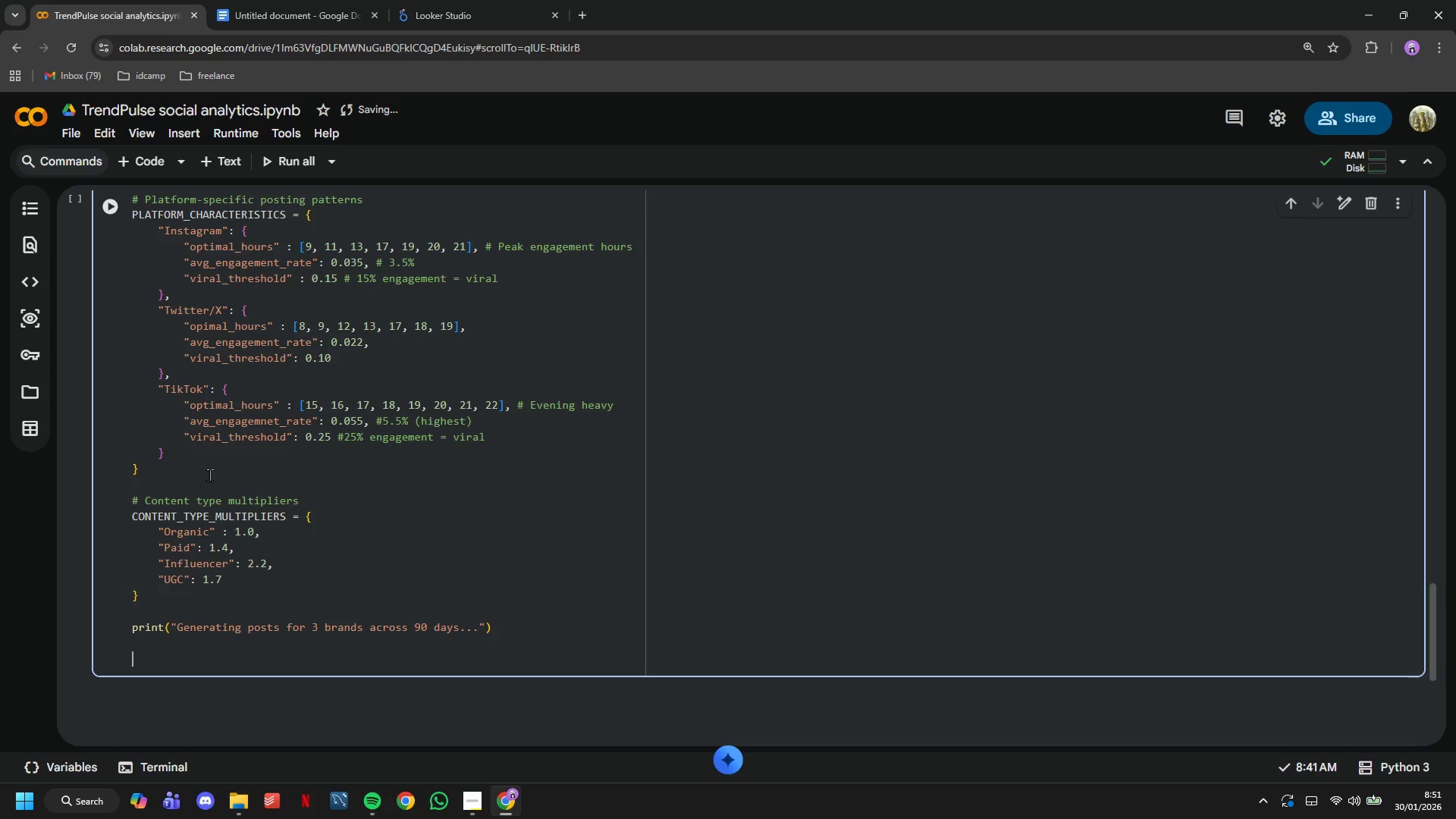 
wait(11.11)
 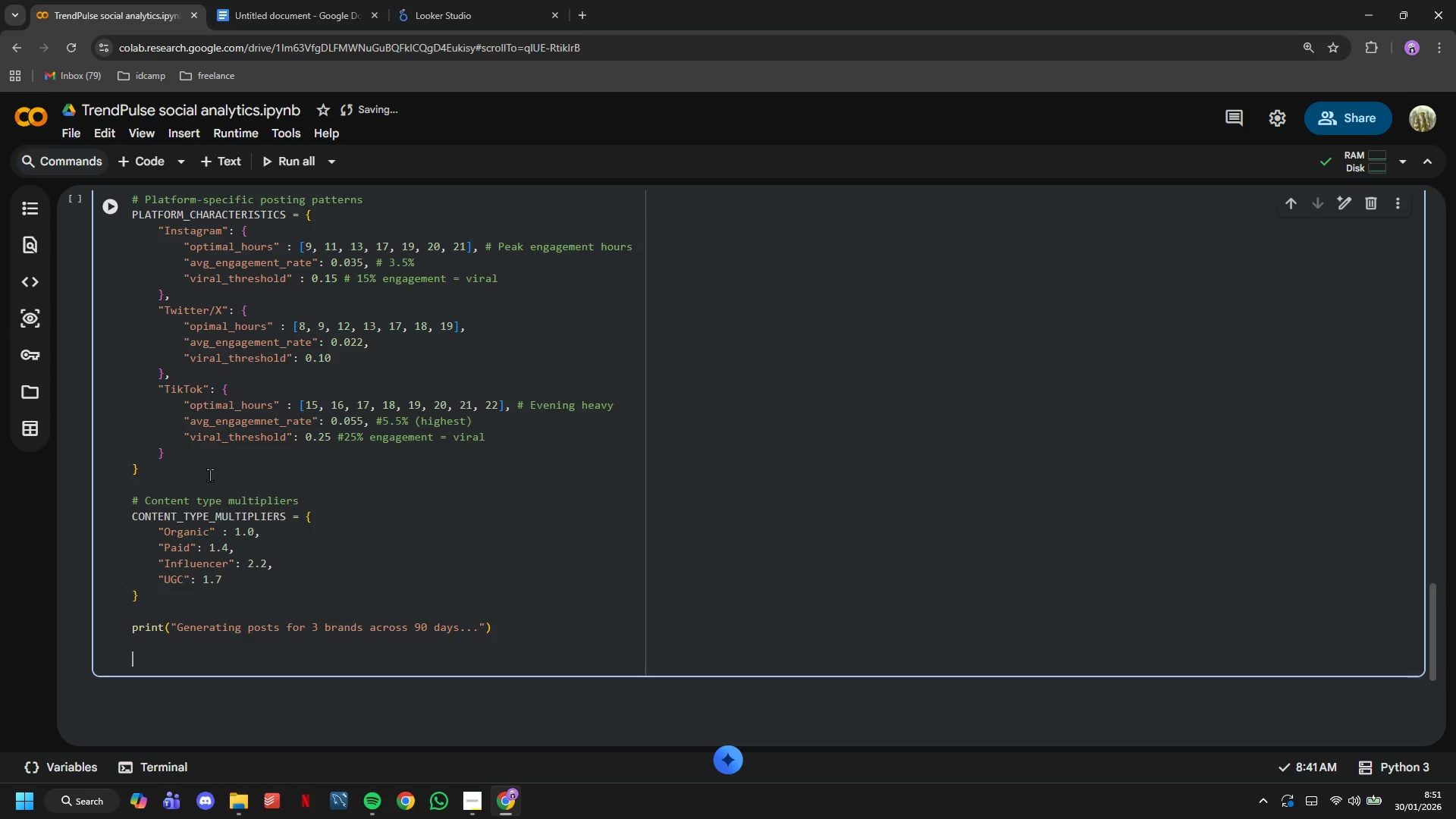 
type(for brand_name, brand_config in BRANDS.items()
 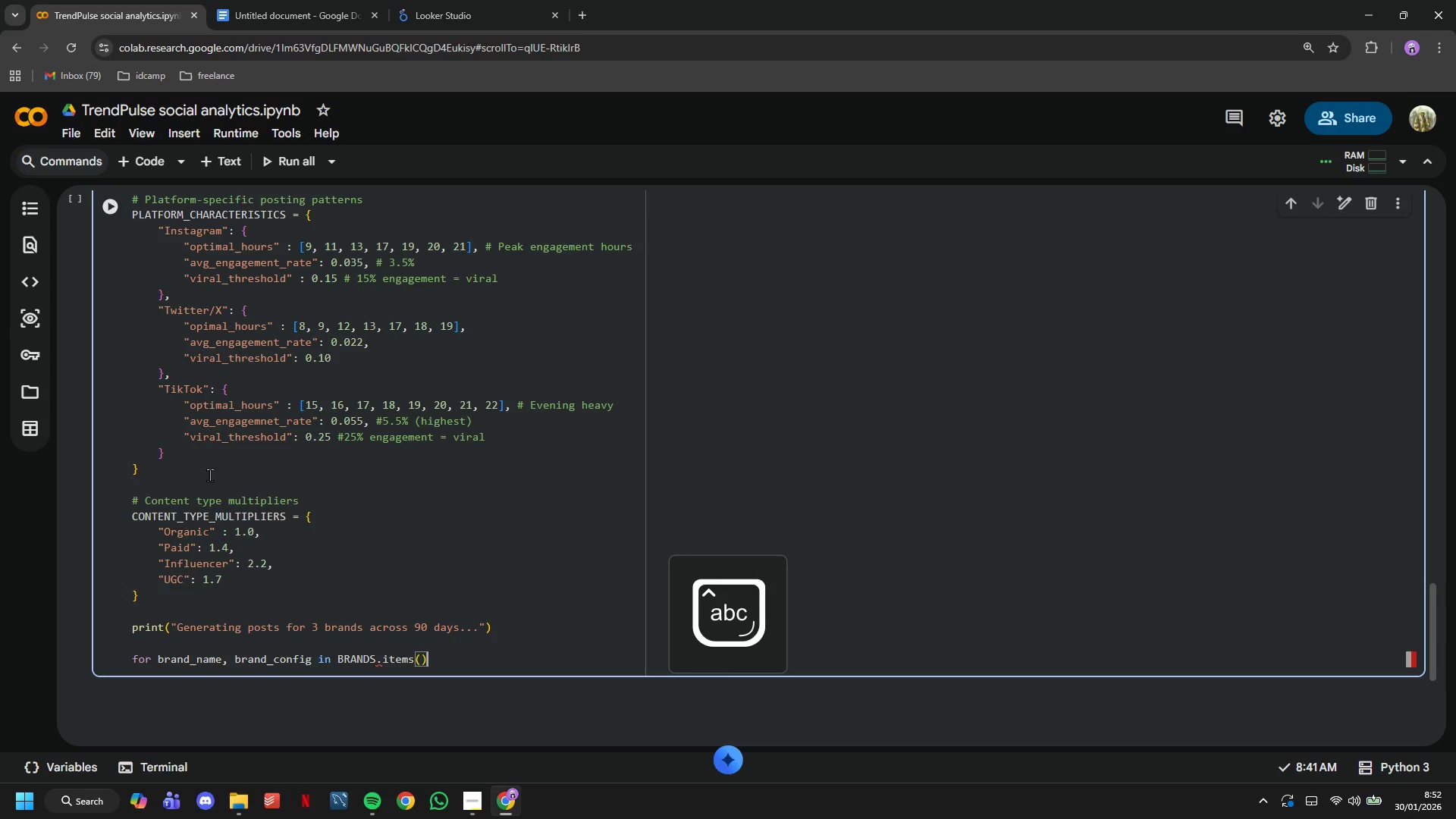 
 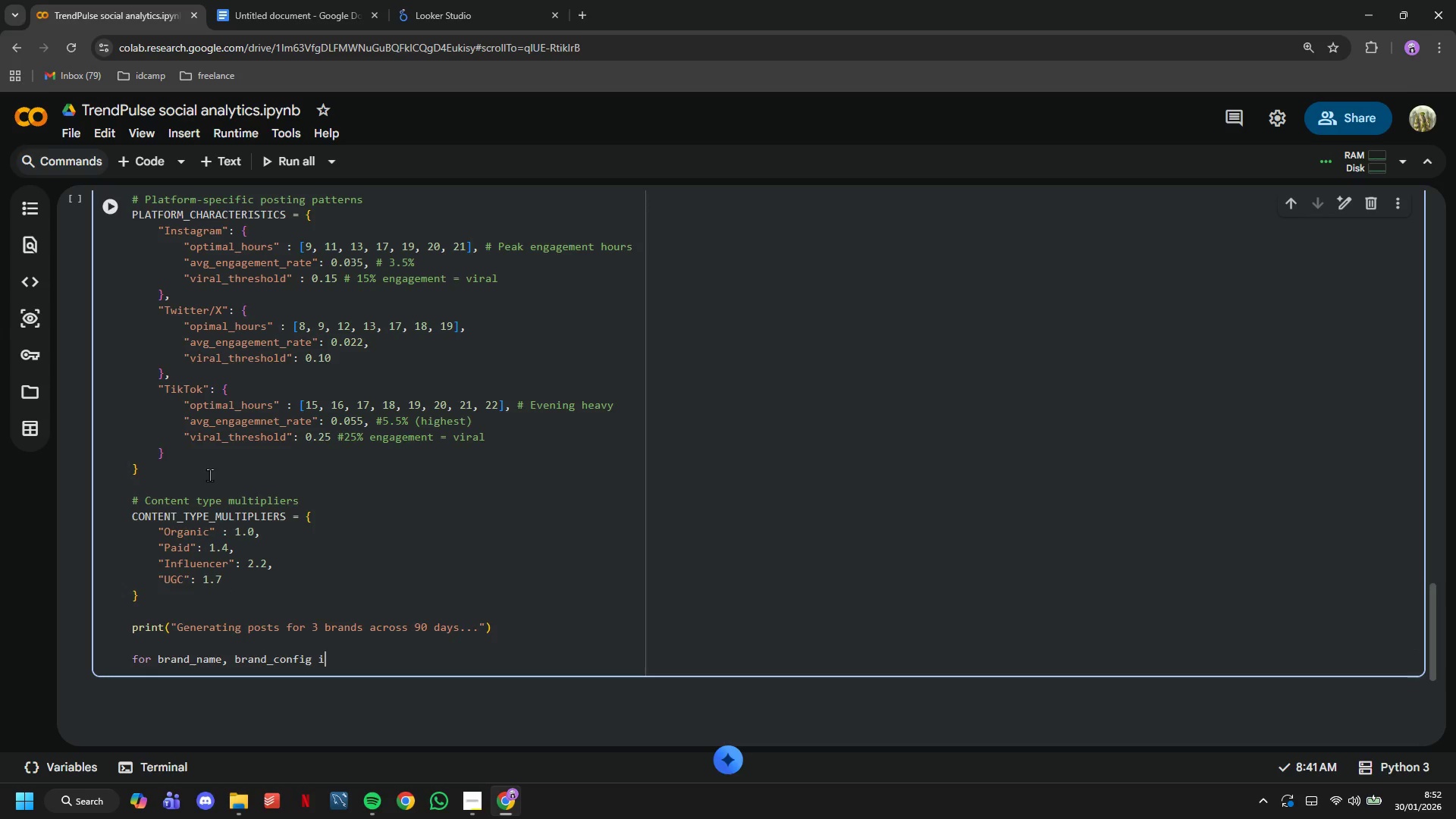 
key(ArrowRight)
 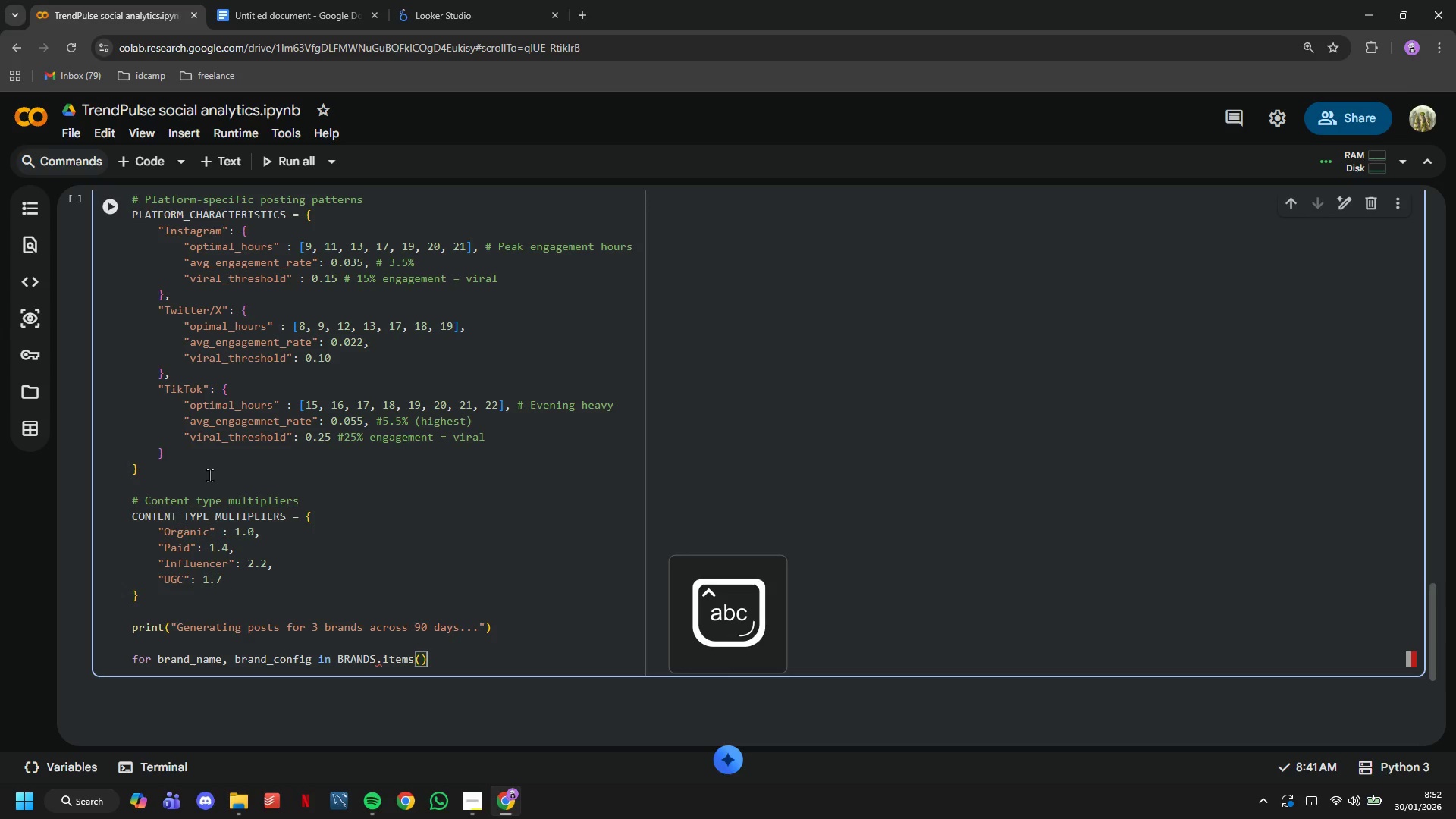 
key(Shift+ShiftLeft)
 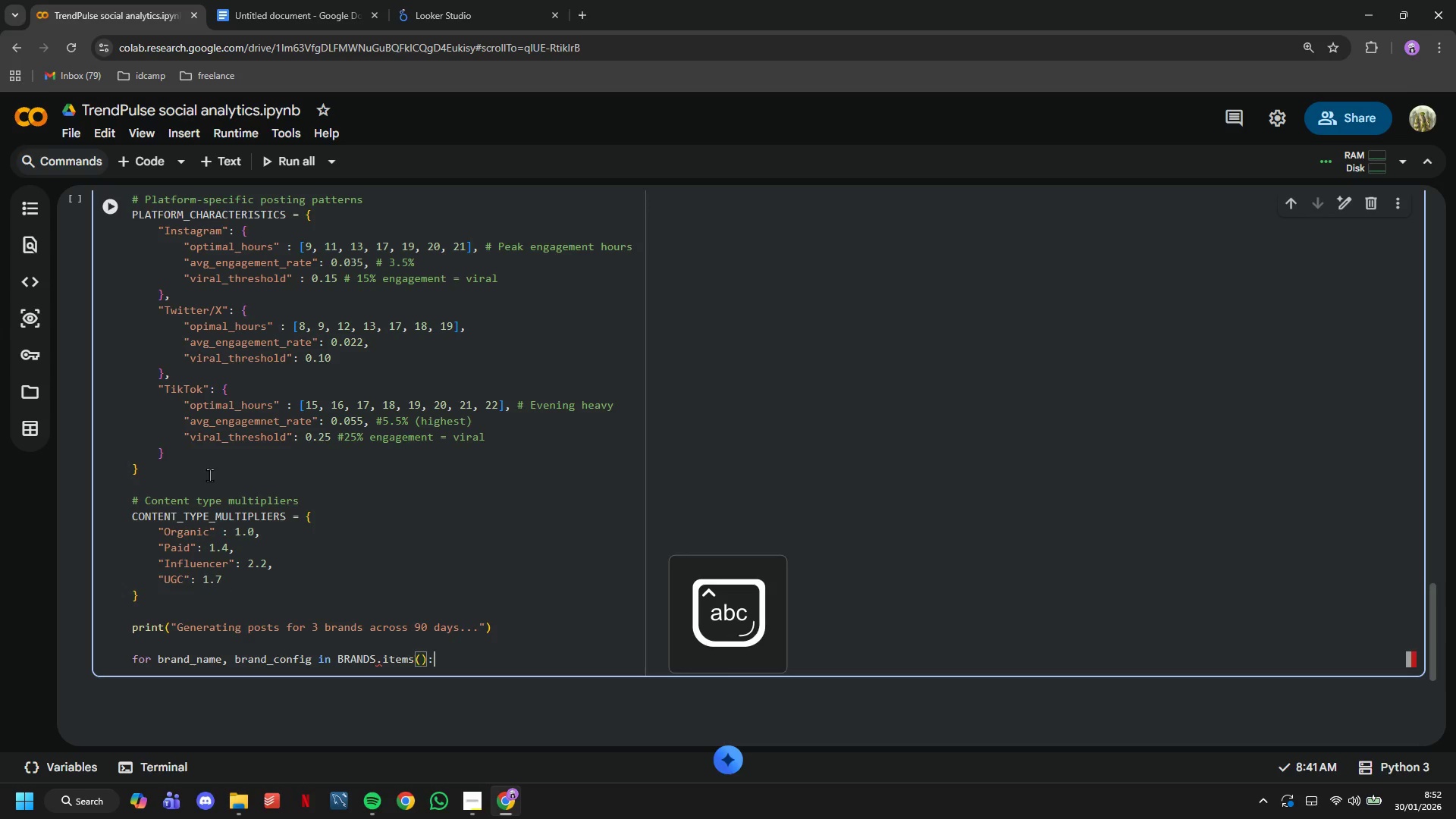 
key(Shift+Semicolon)
 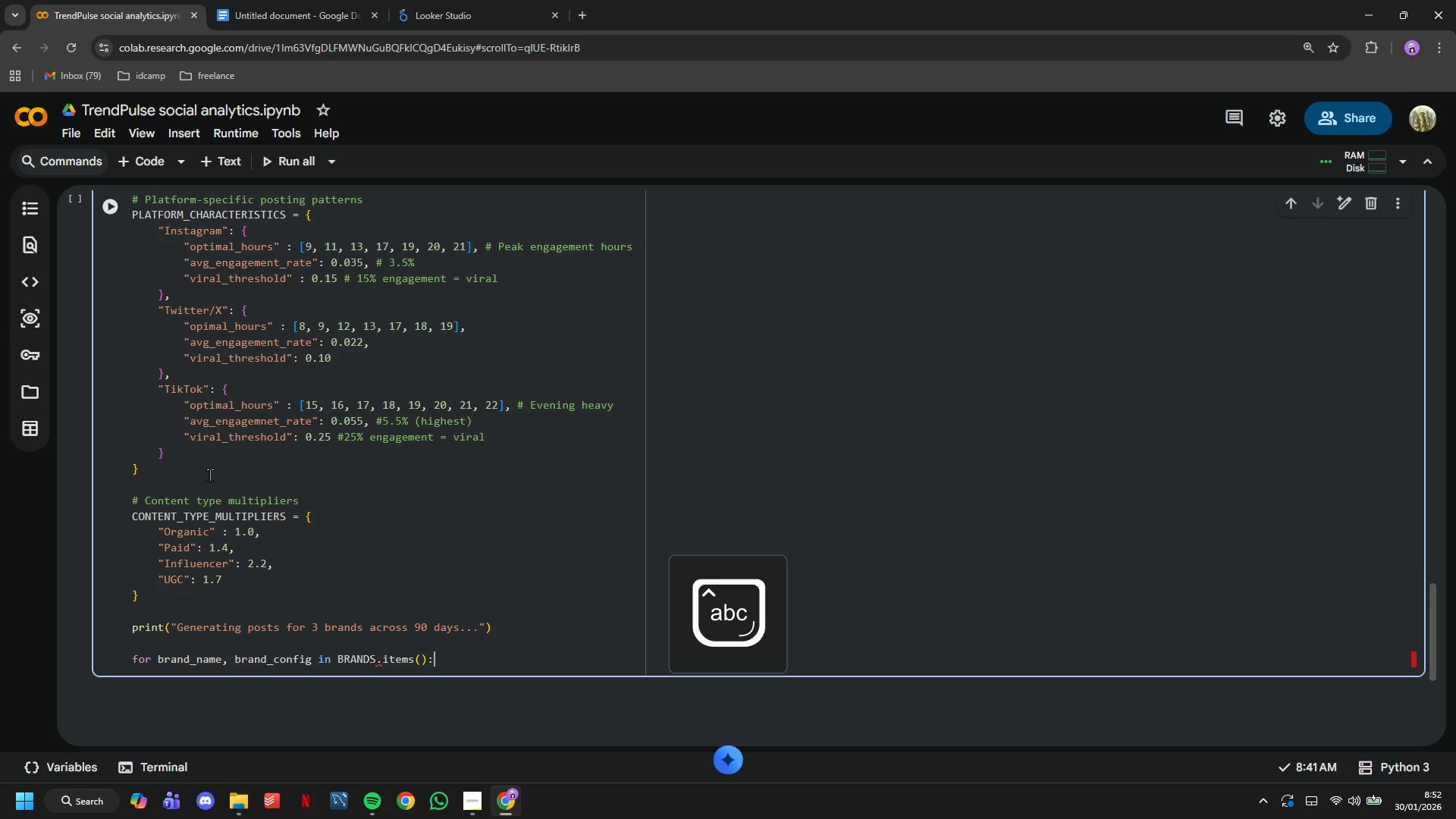 
key(Enter)
 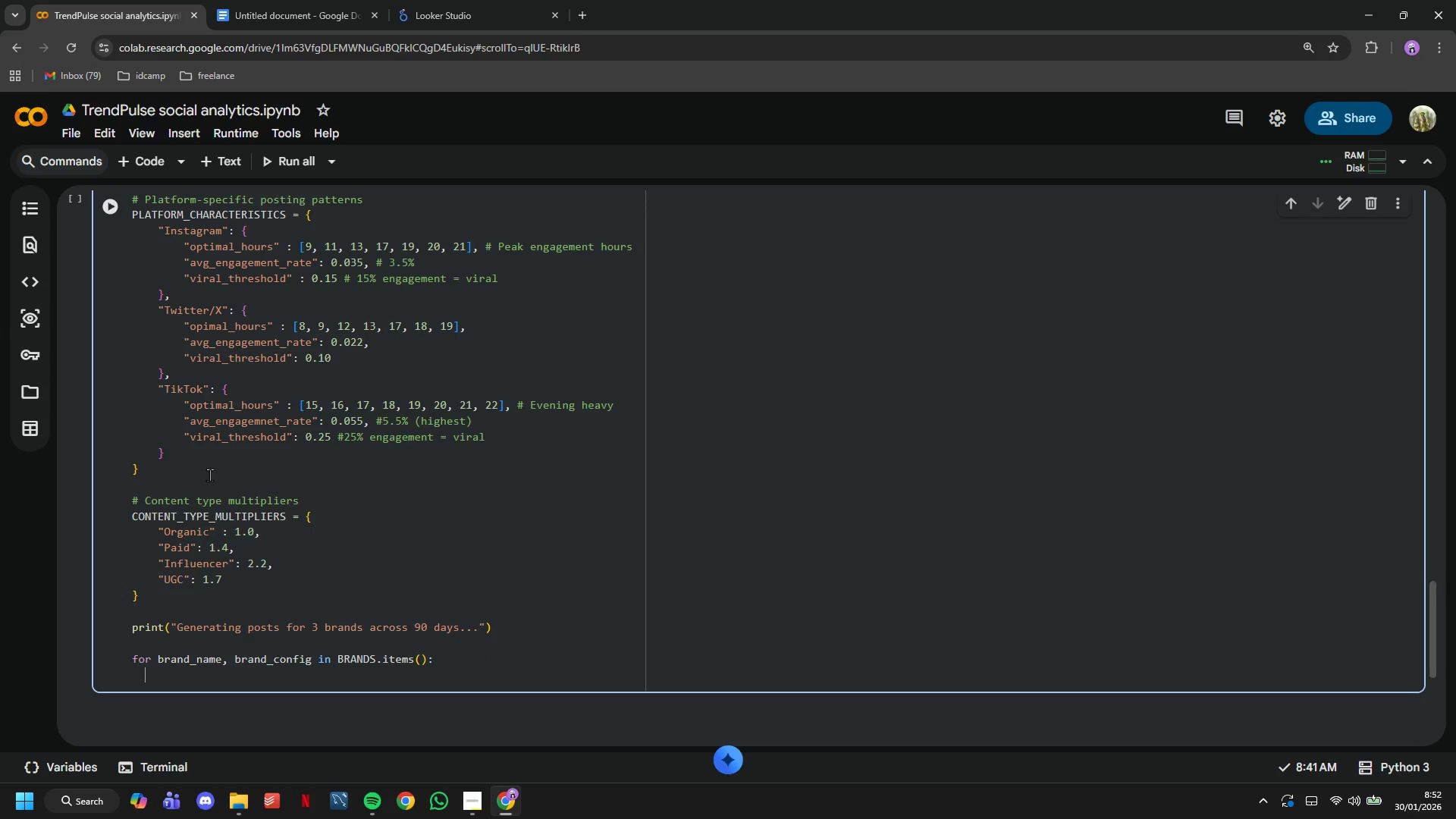 
type(posts_per_day = )
 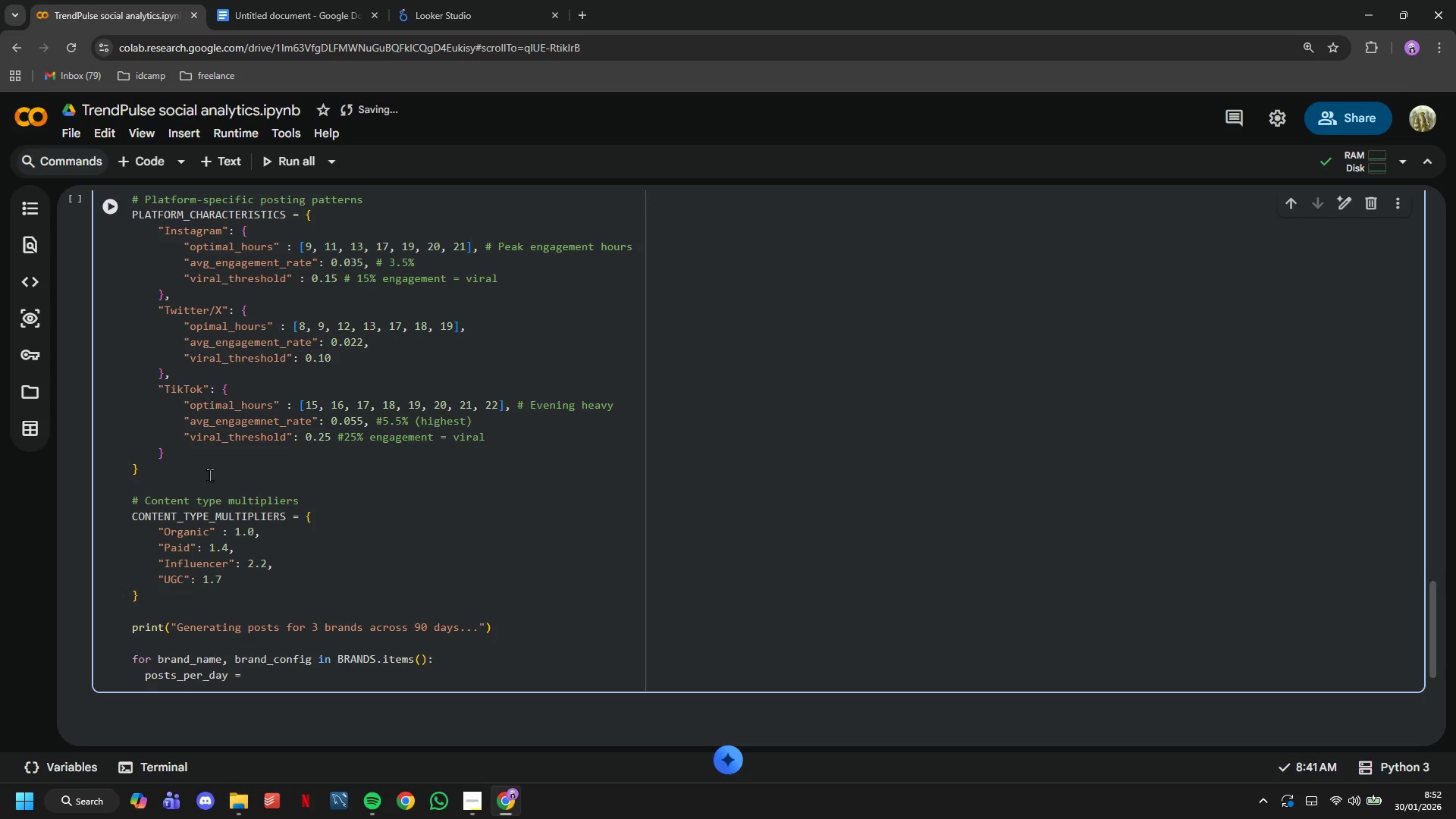 
type(brand)
 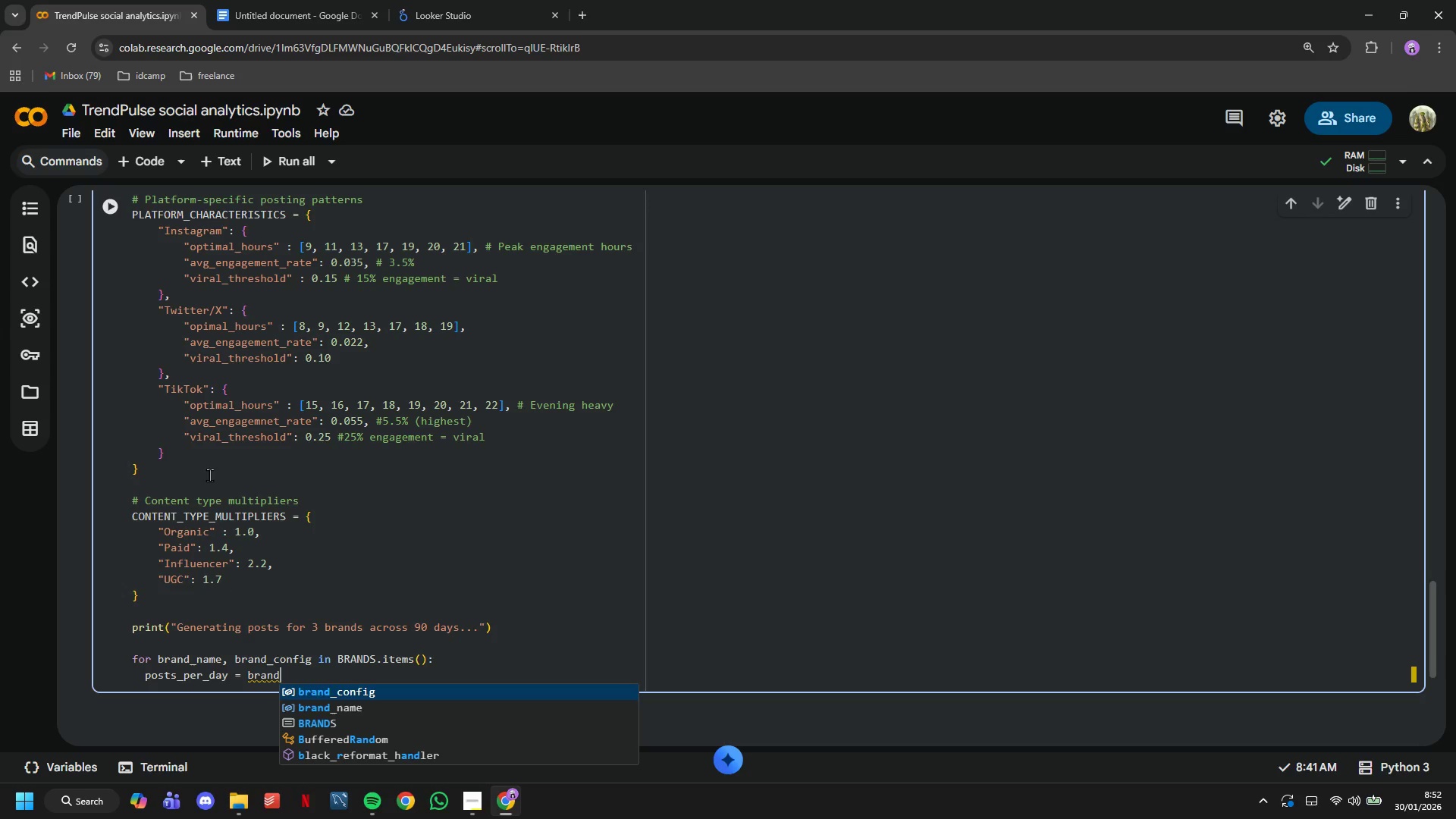 
wait(5.53)
 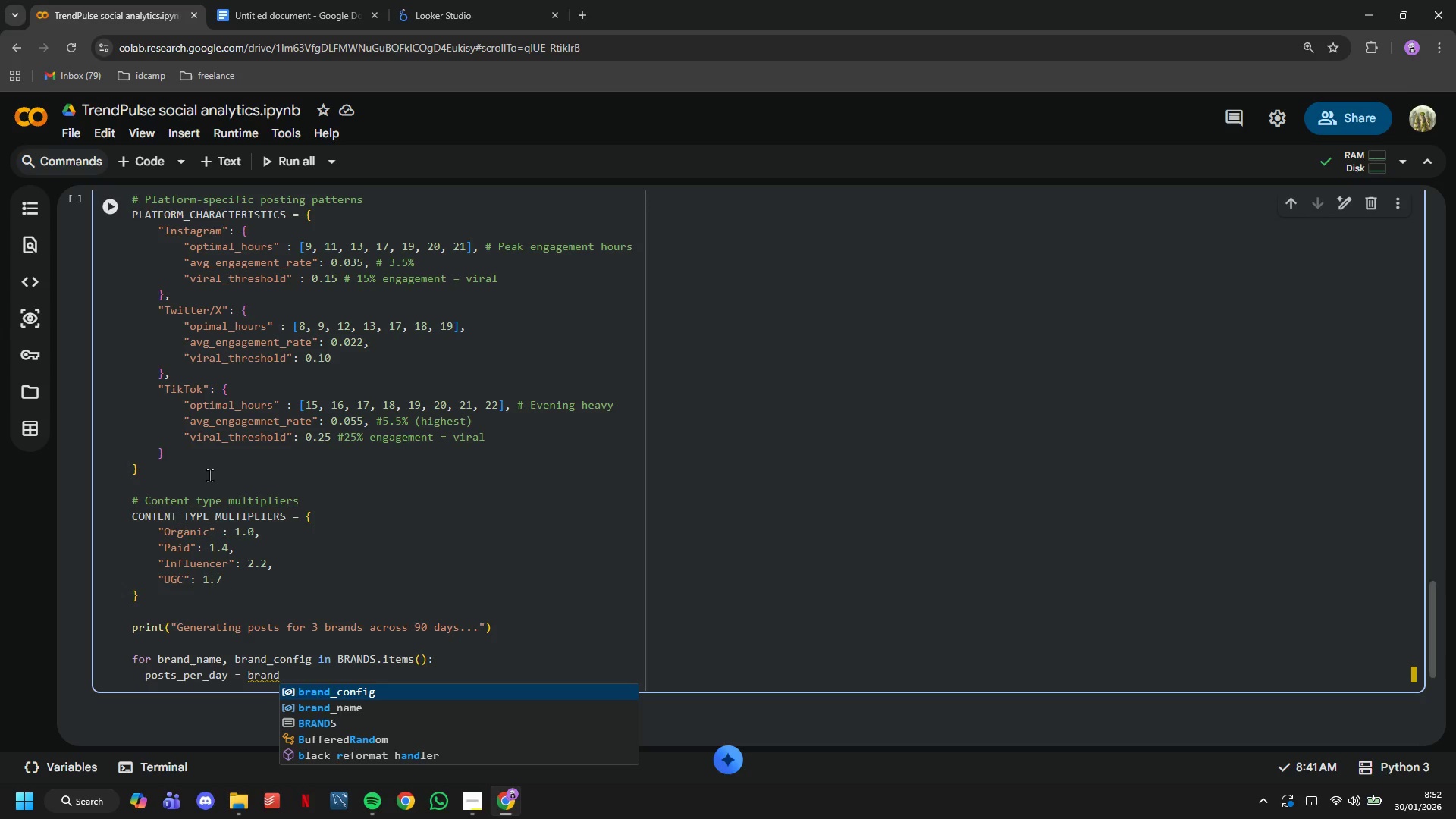 
type(_config["posting)
 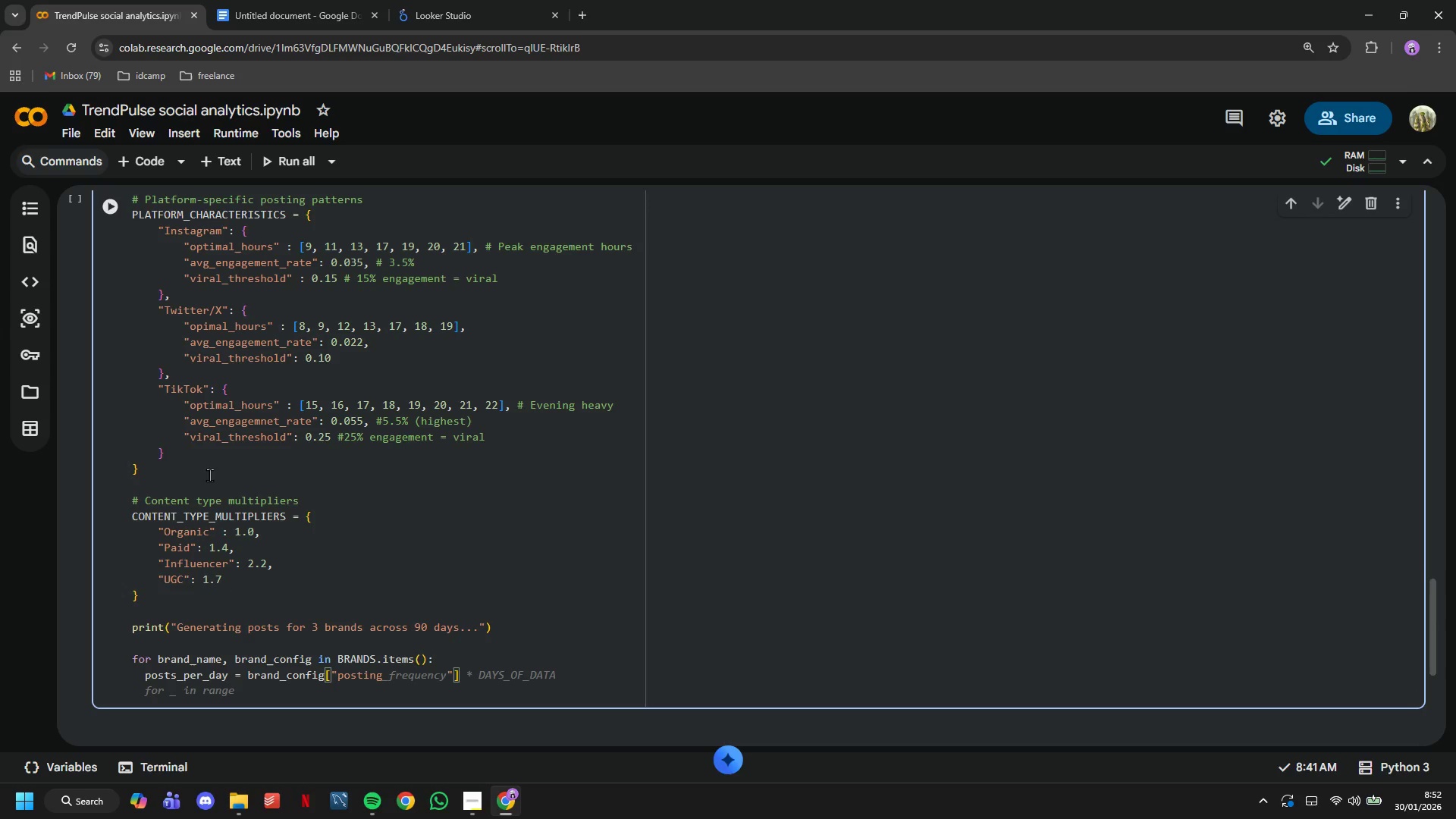 
type(_frequency)
 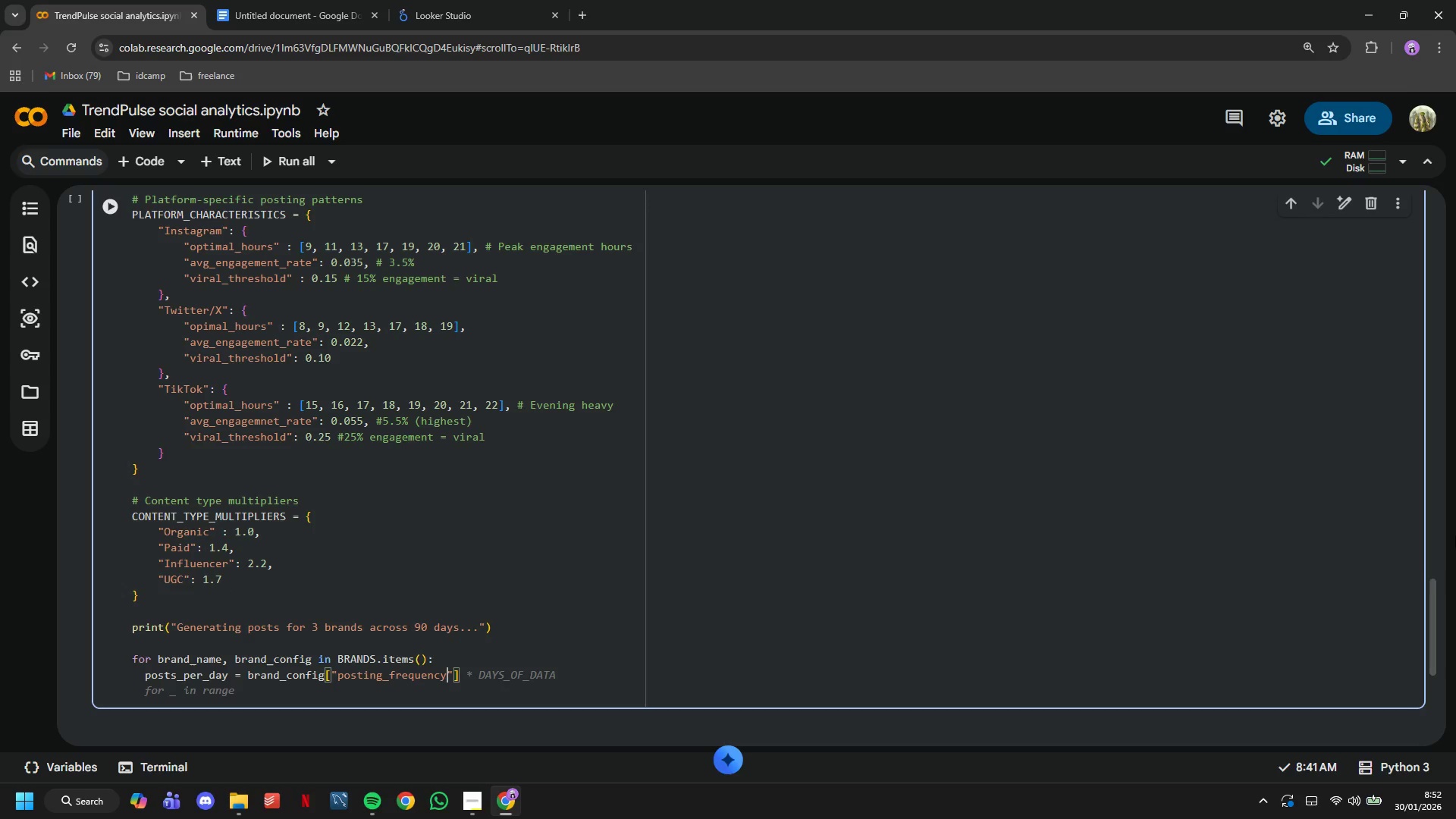 
wait(10.12)
 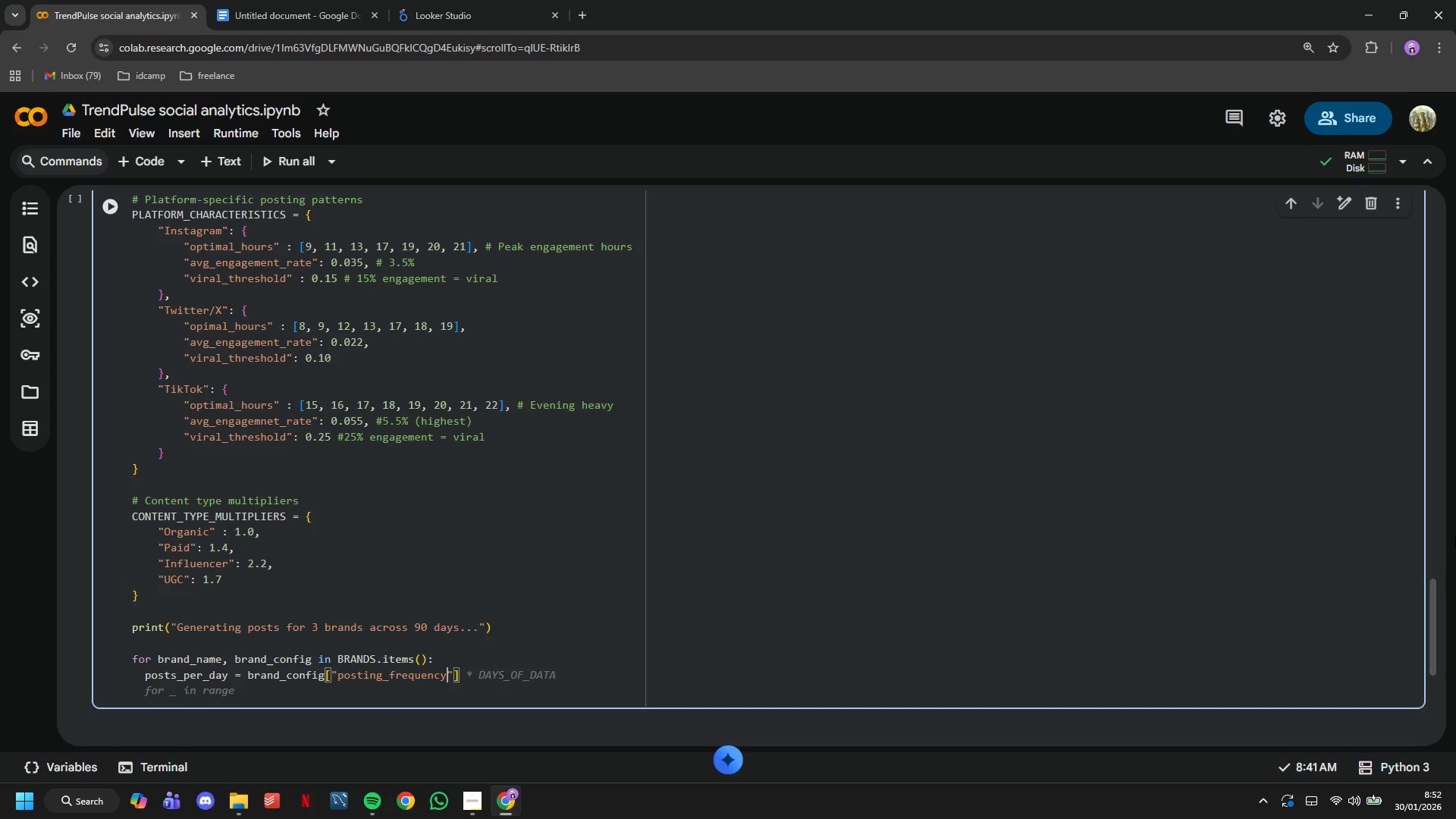 
key(ArrowRight)
 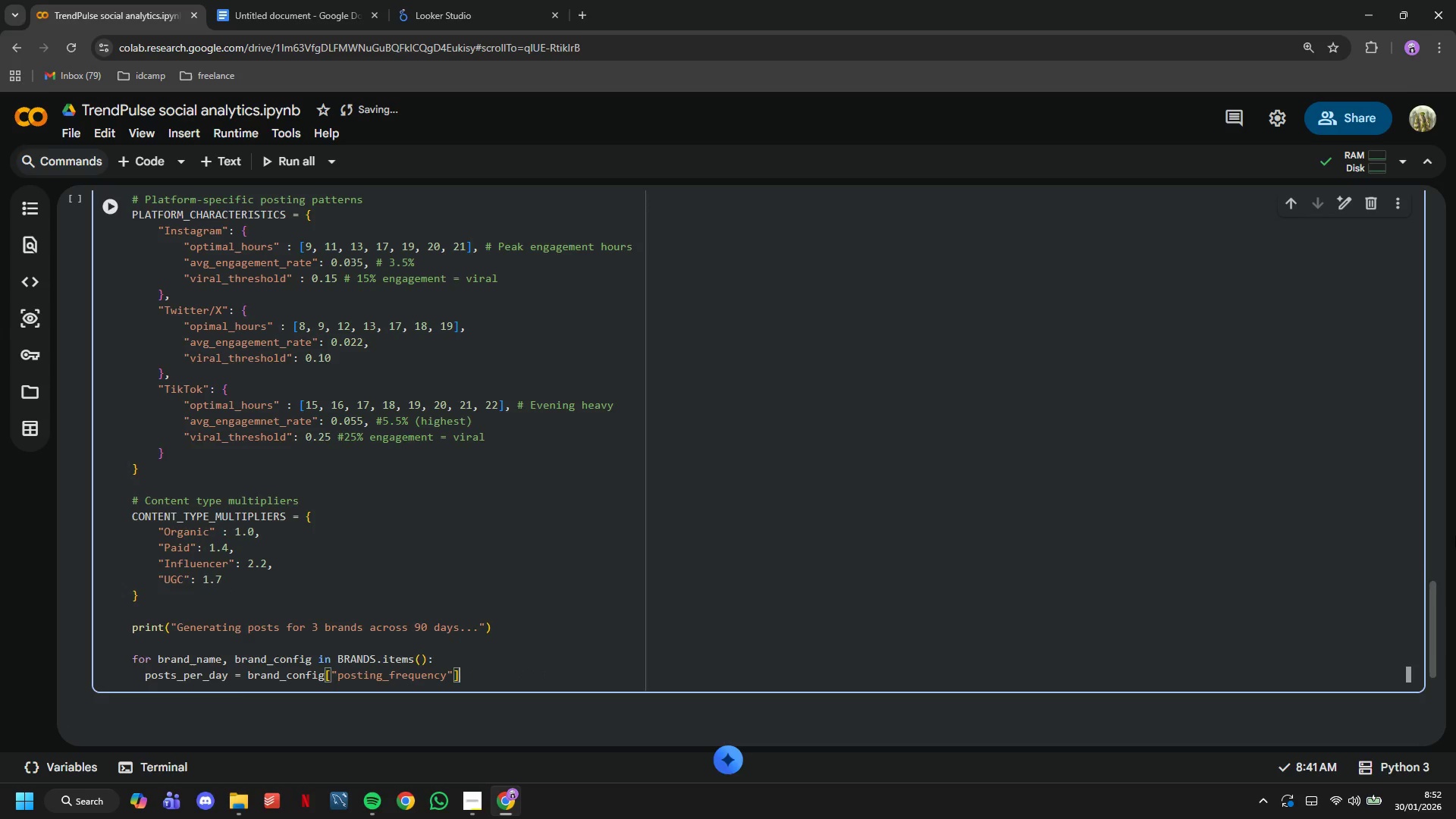 
key(ArrowRight)
 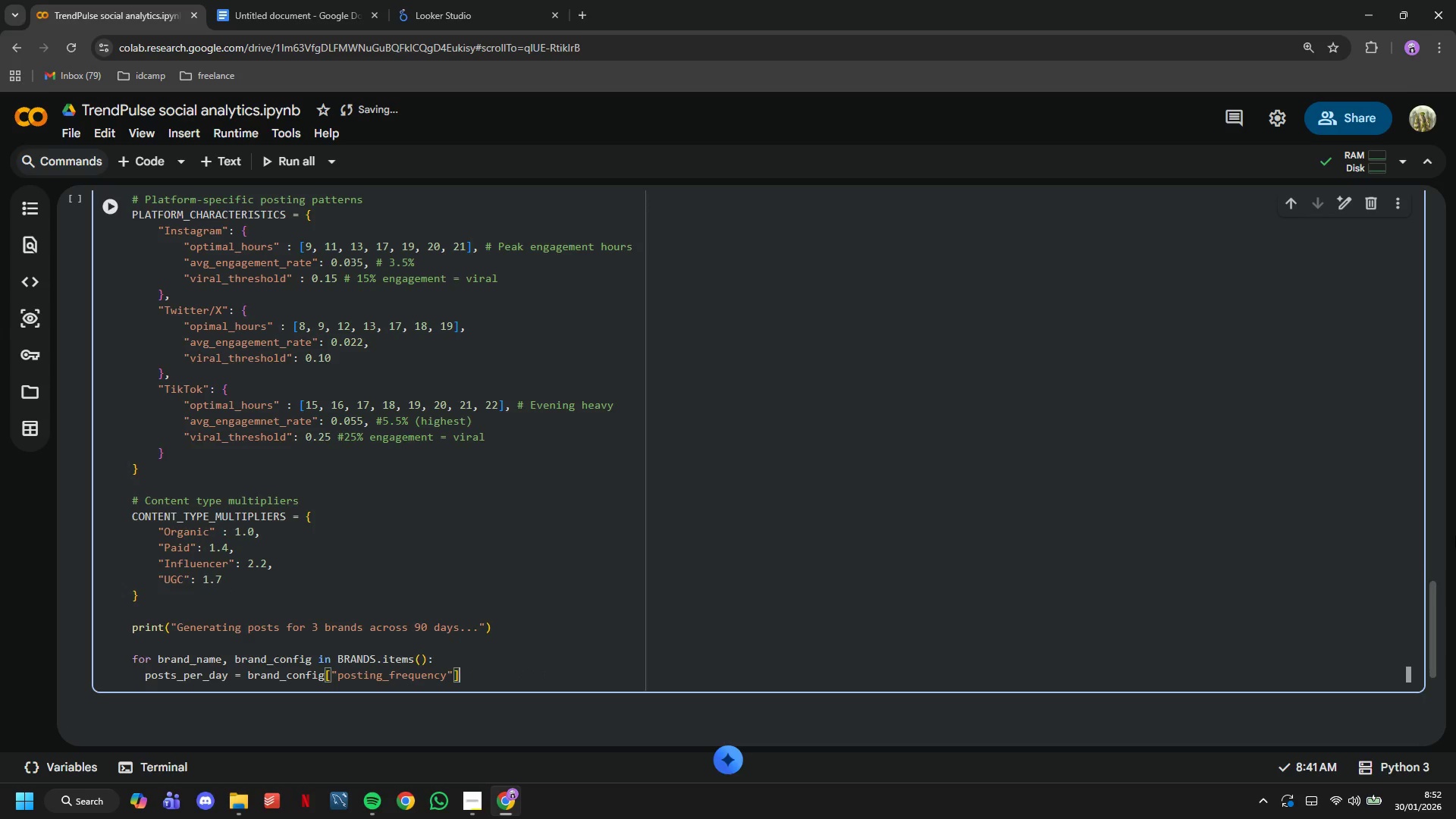 
key(Enter)
 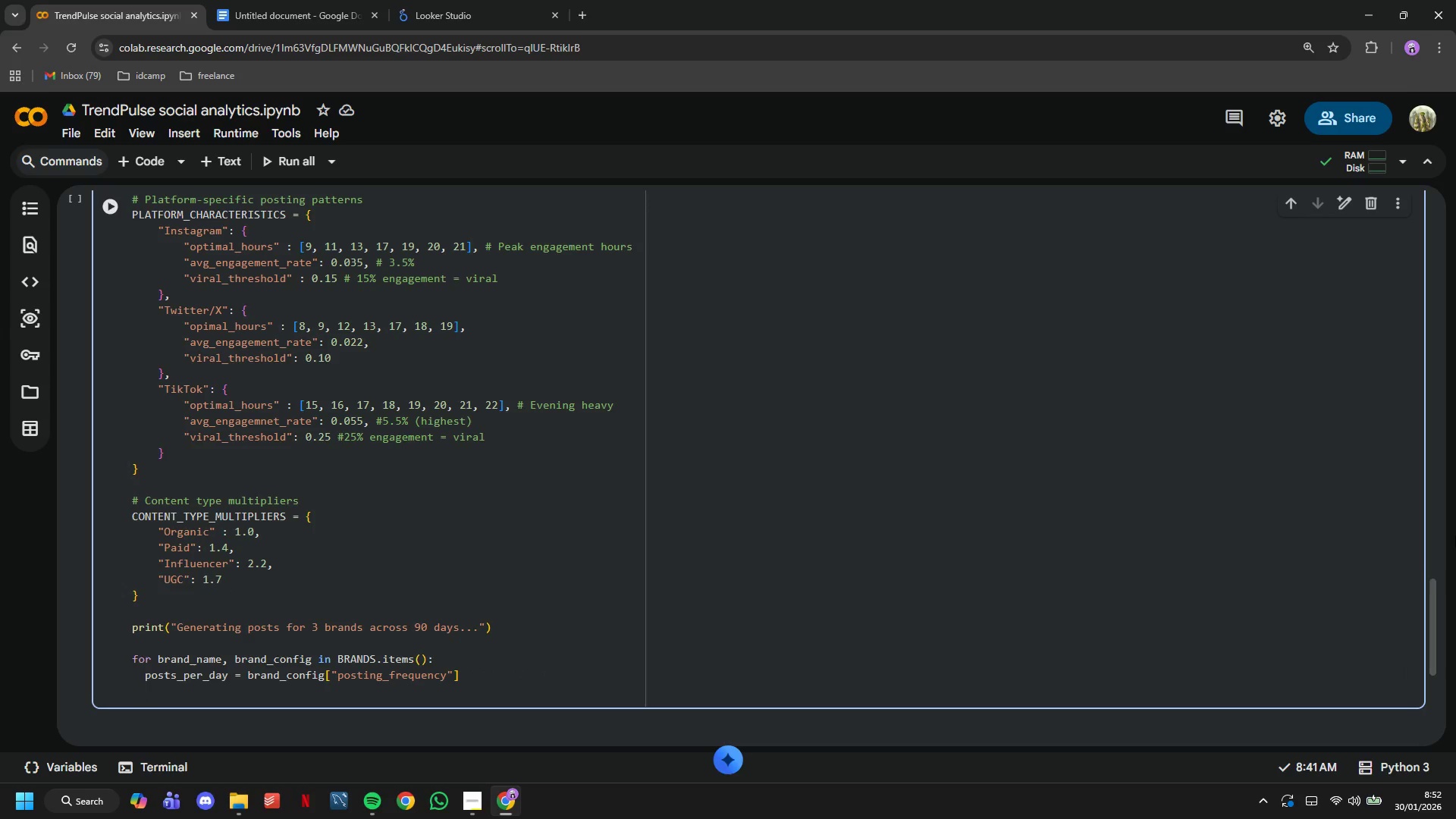 
key(Enter)
 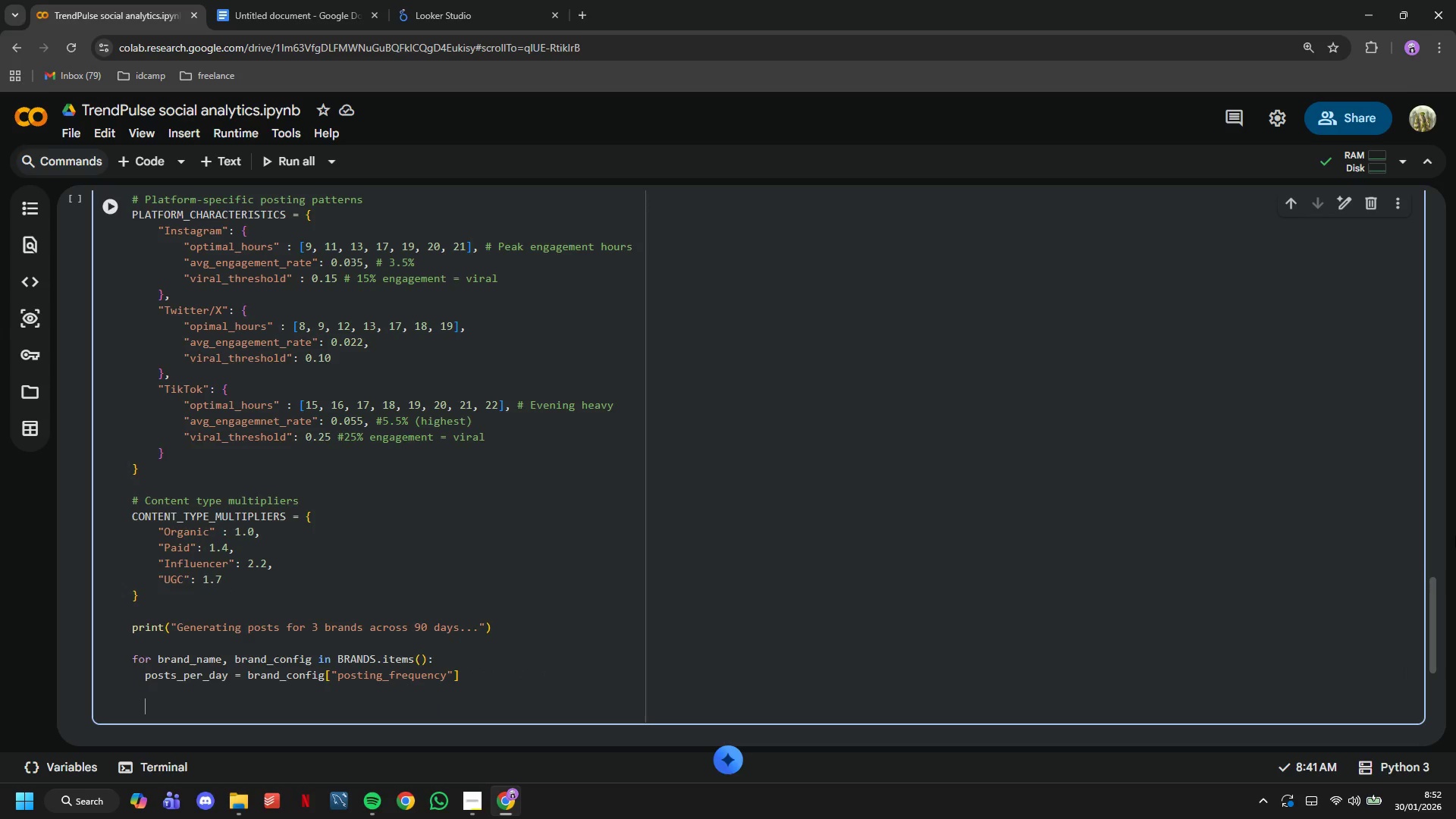 
type(# Generate posts )
 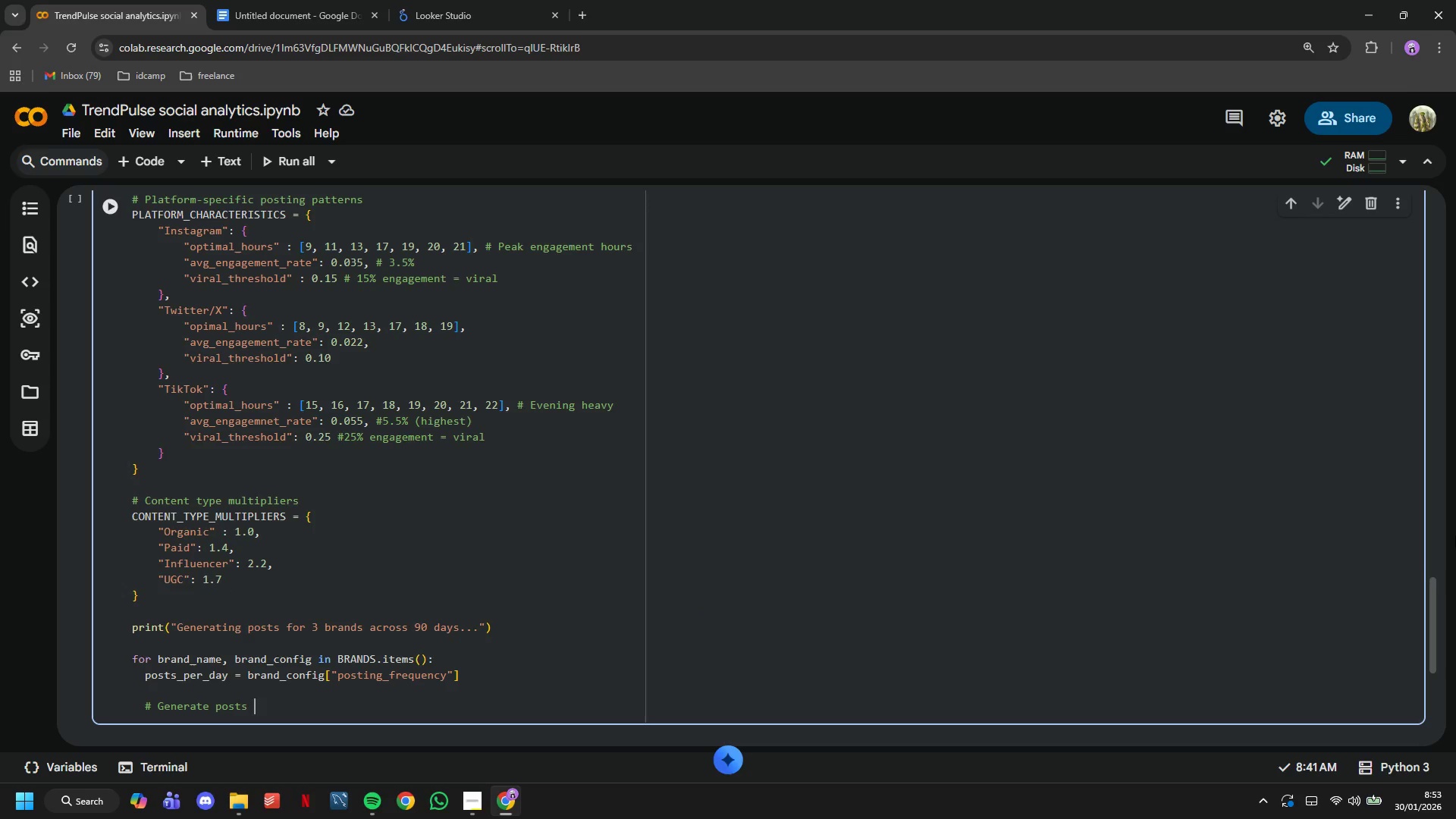 
wait(8.3)
 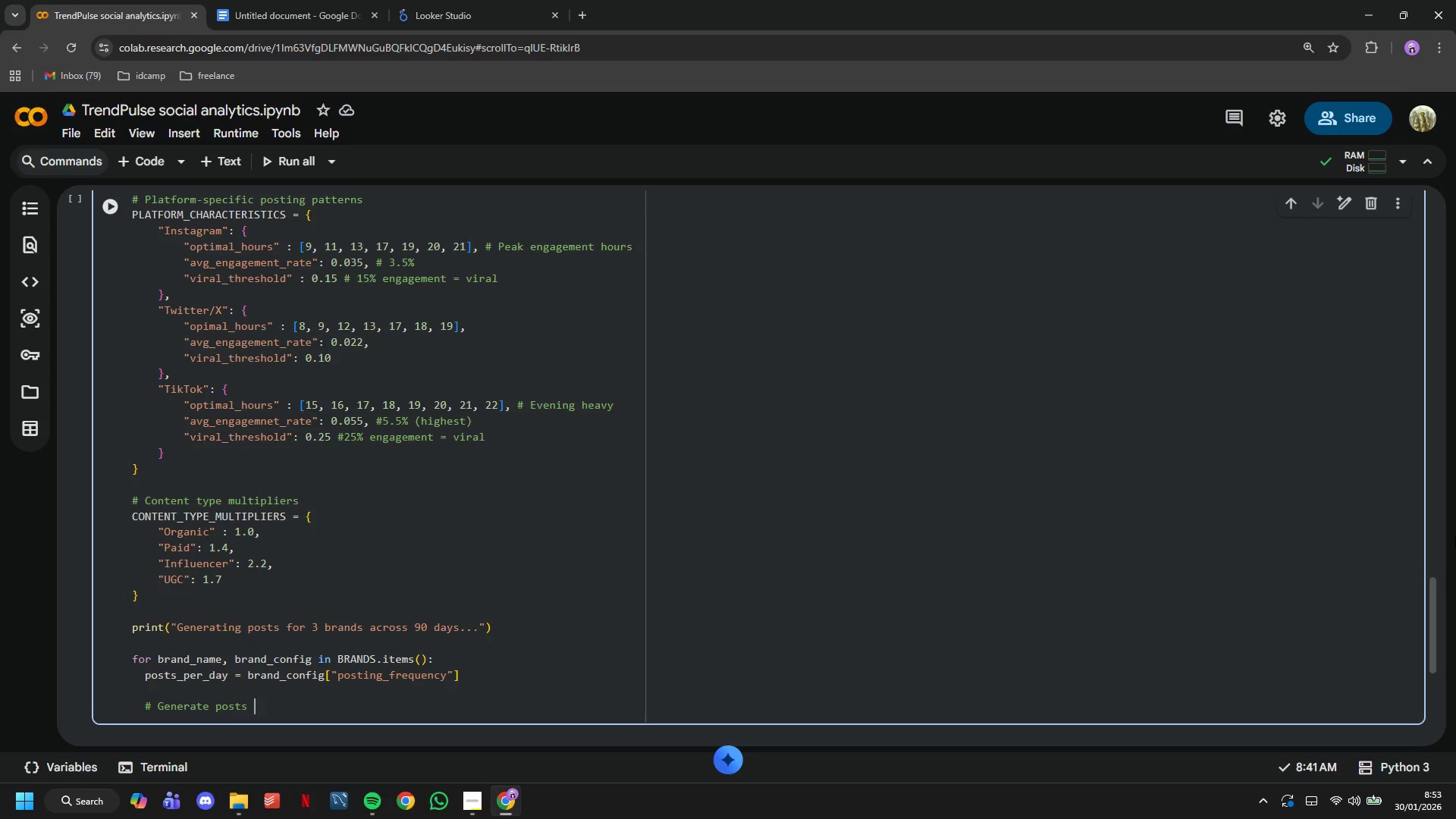 
type(over 90 days)
 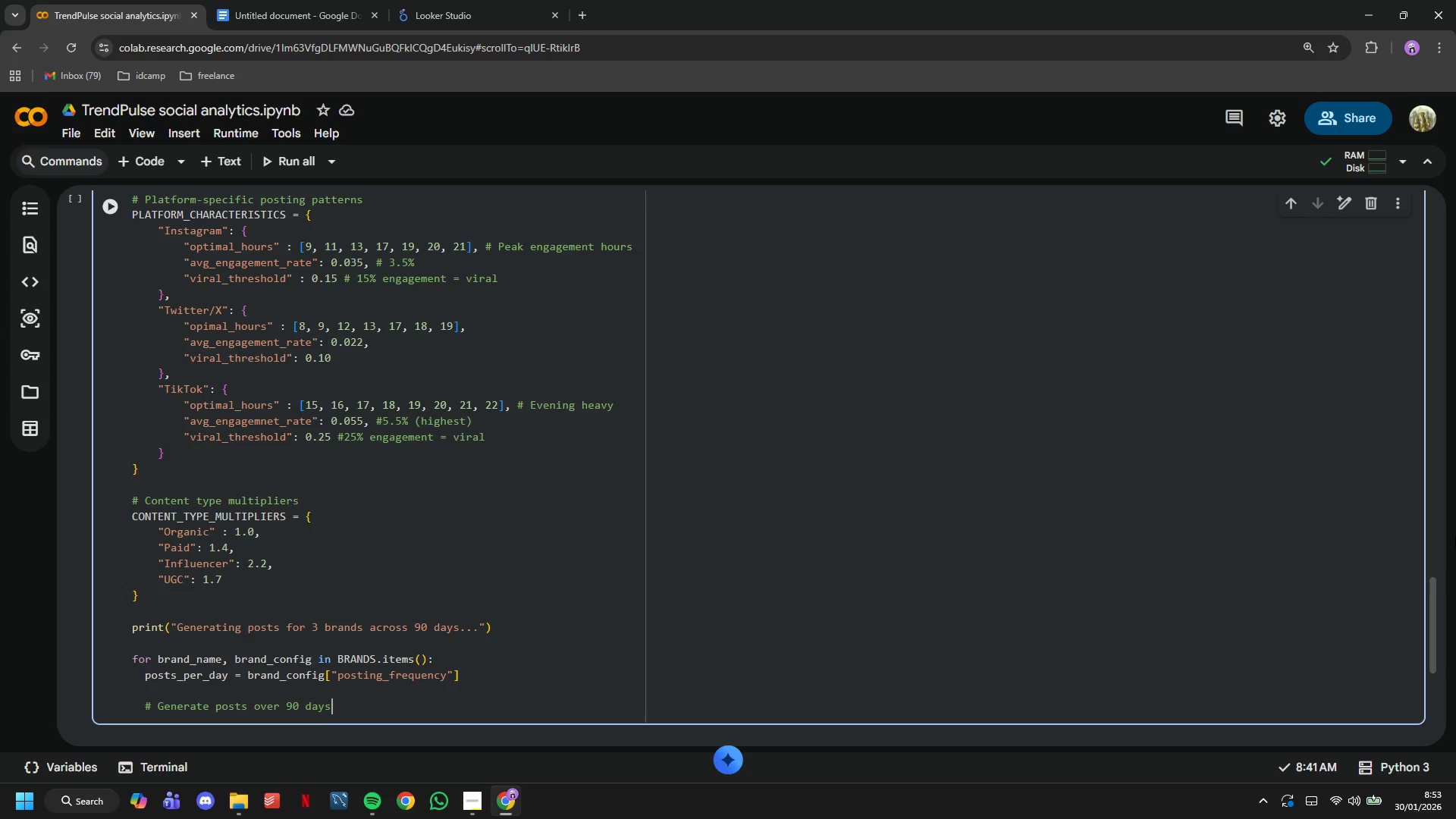 
key(Enter)
 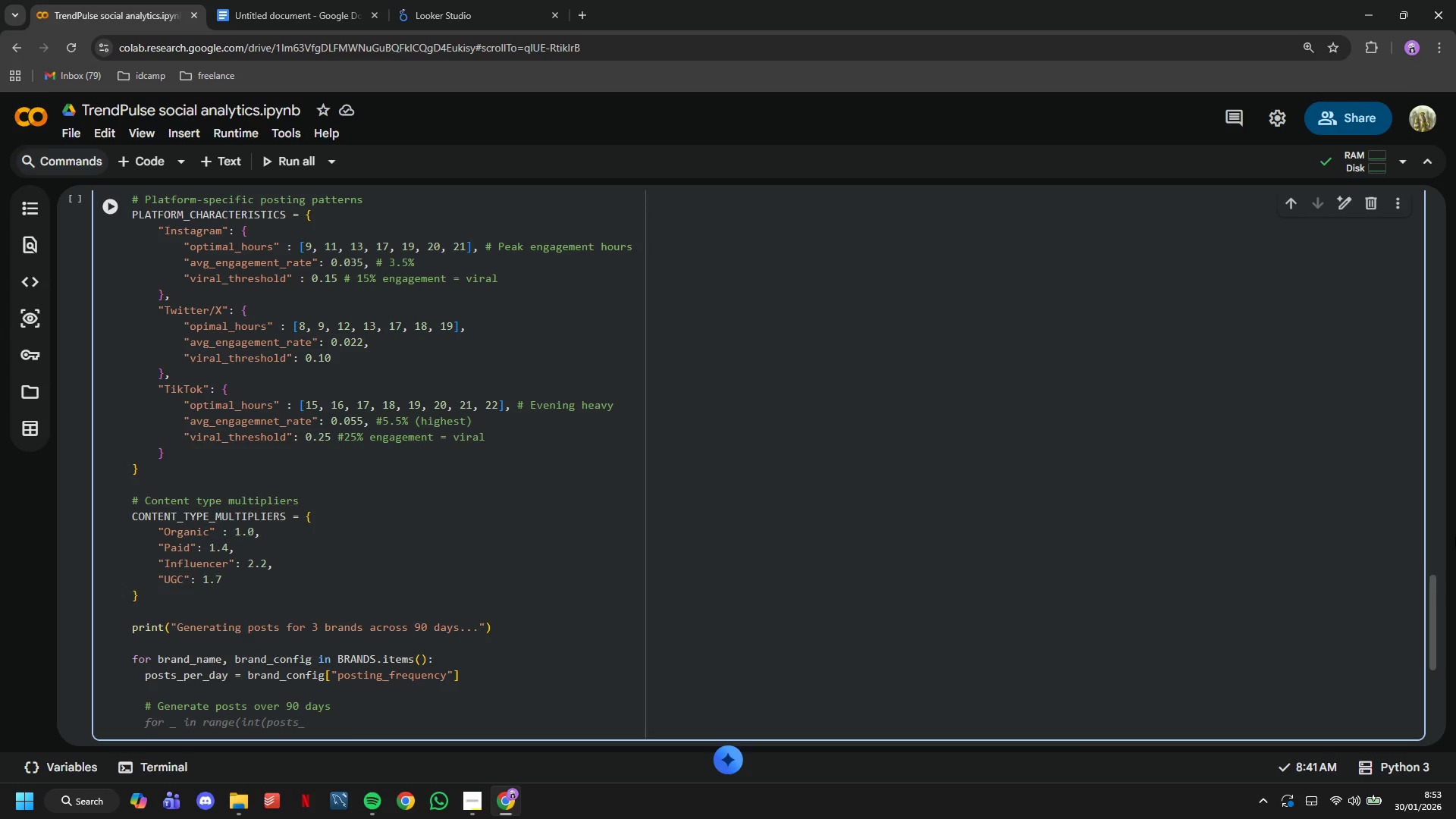 
type(current_Date )
key(Backspace)
key(Backspace)
key(Backspace)
key(Backspace)
key(Backspace)
type(date = )
 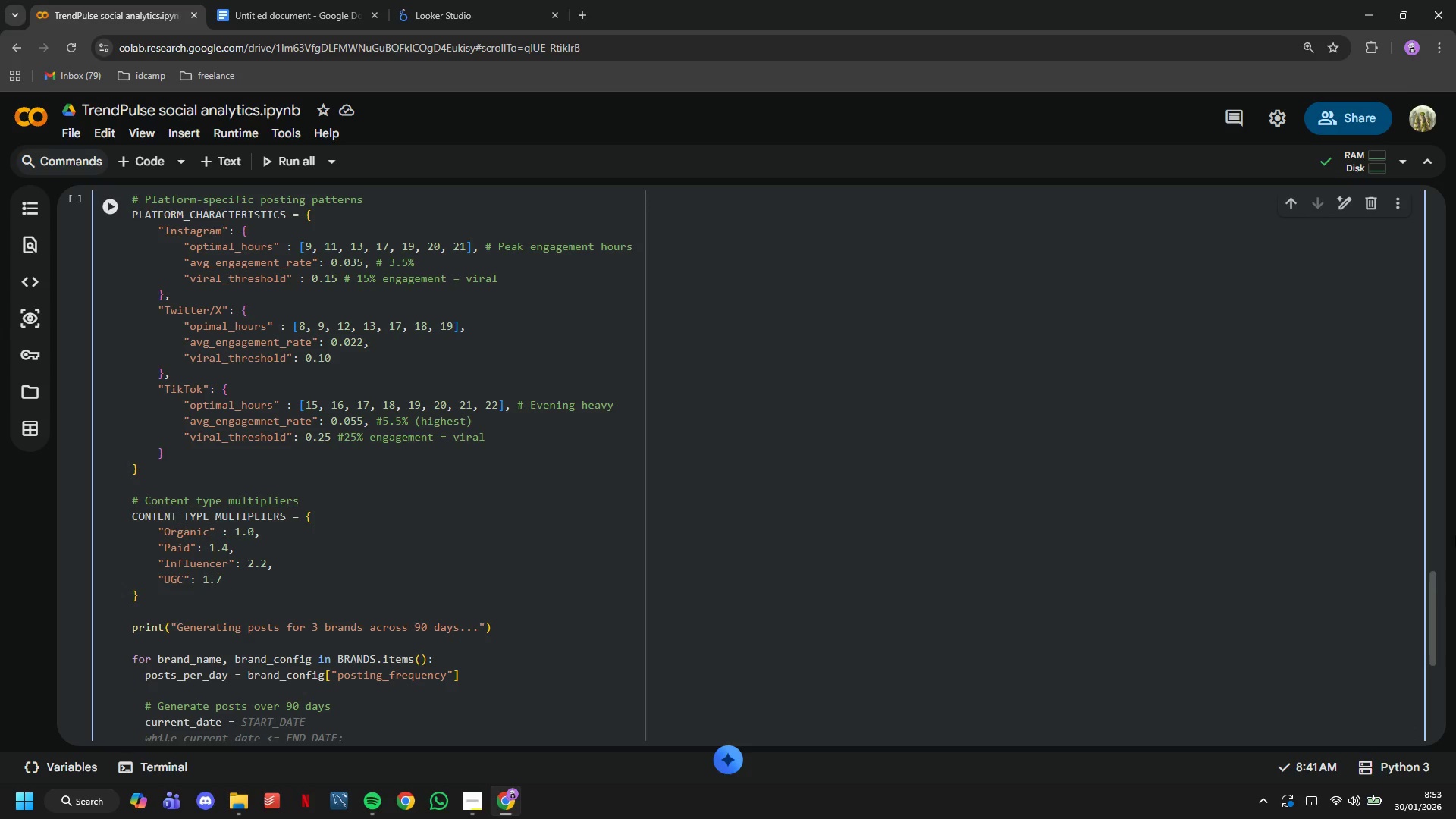 
scroll: coordinate [929, 486], scroll_direction: down, amount: 1.0
 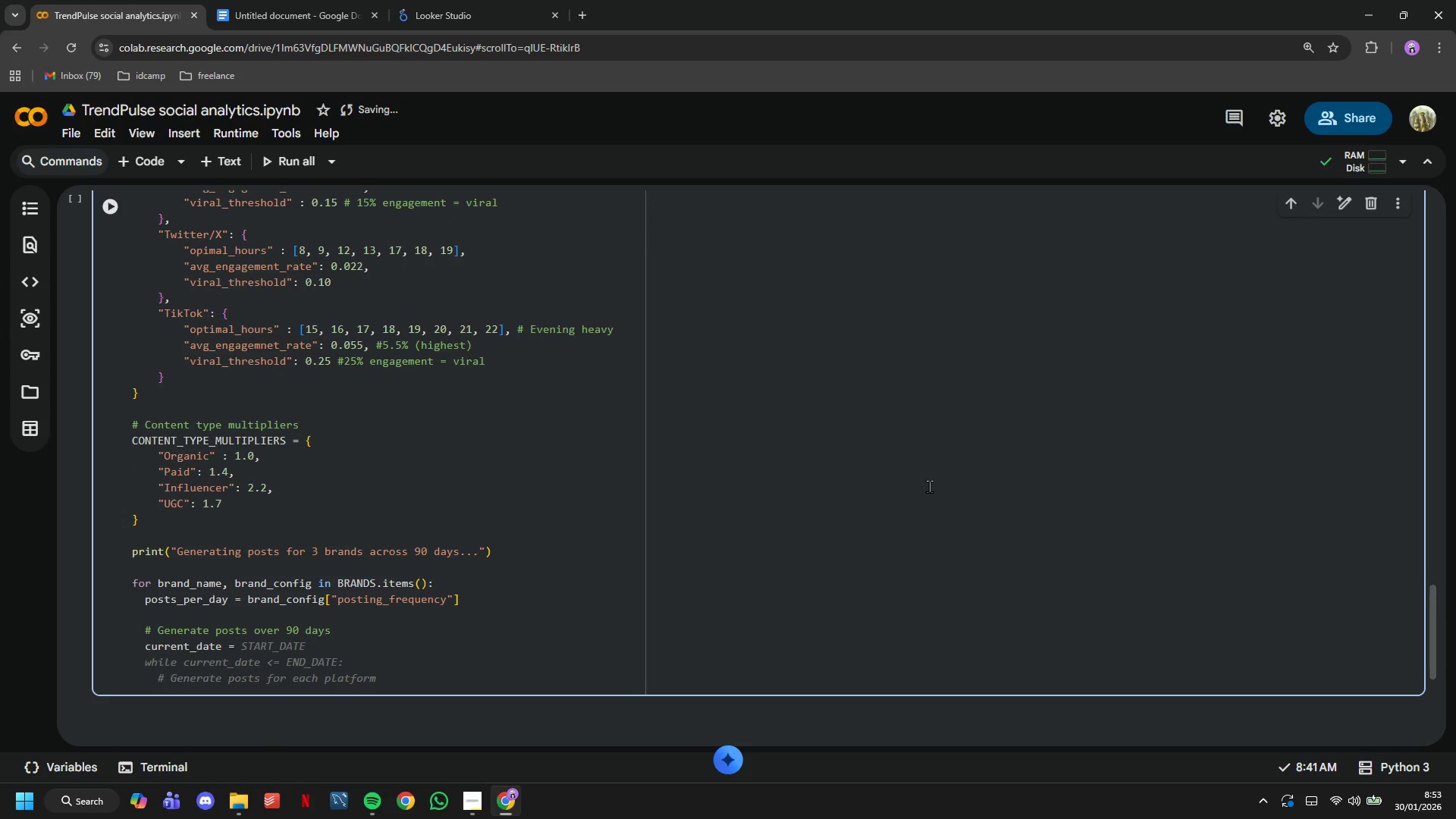 
type(START_DATE)
 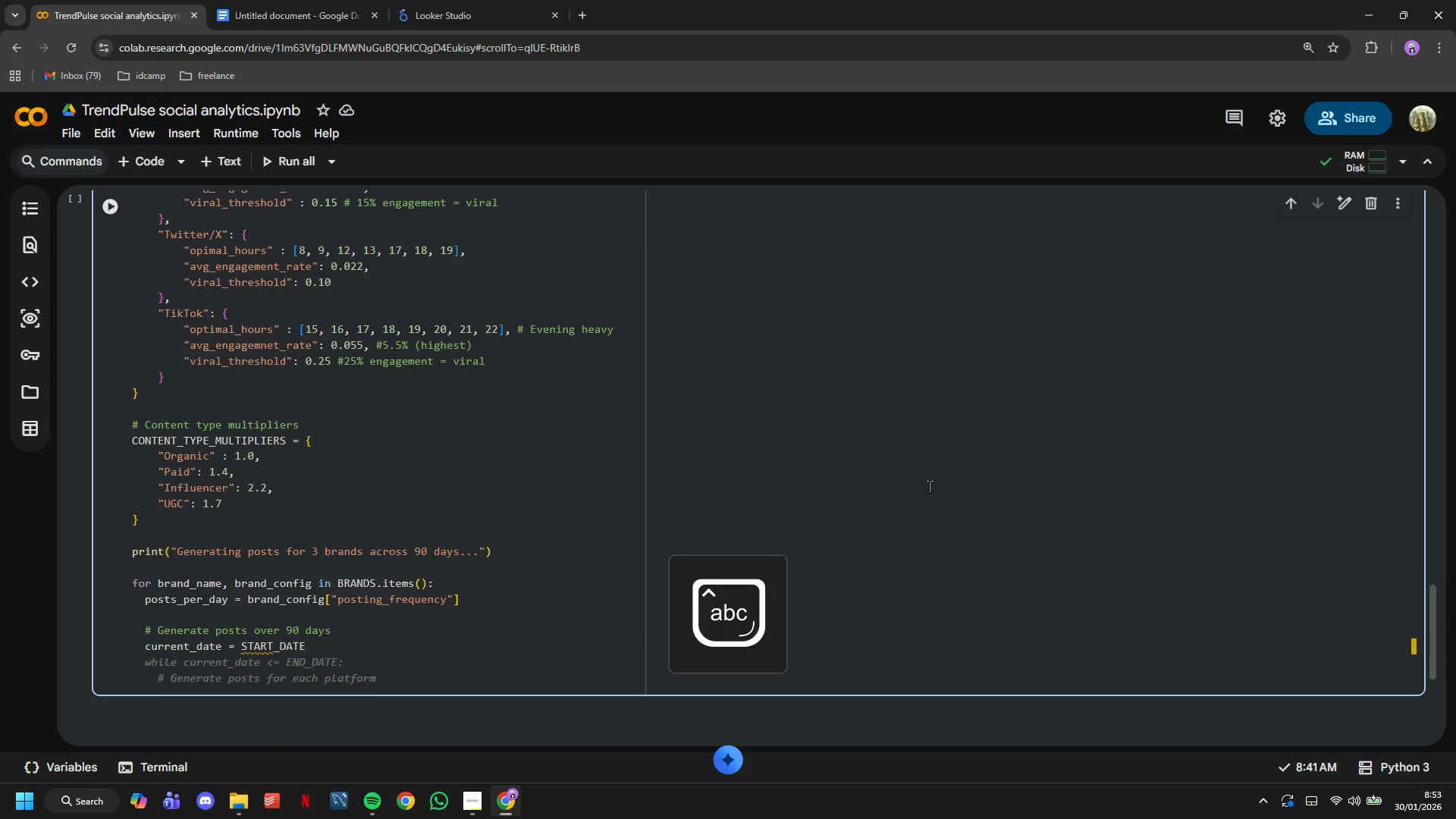 
 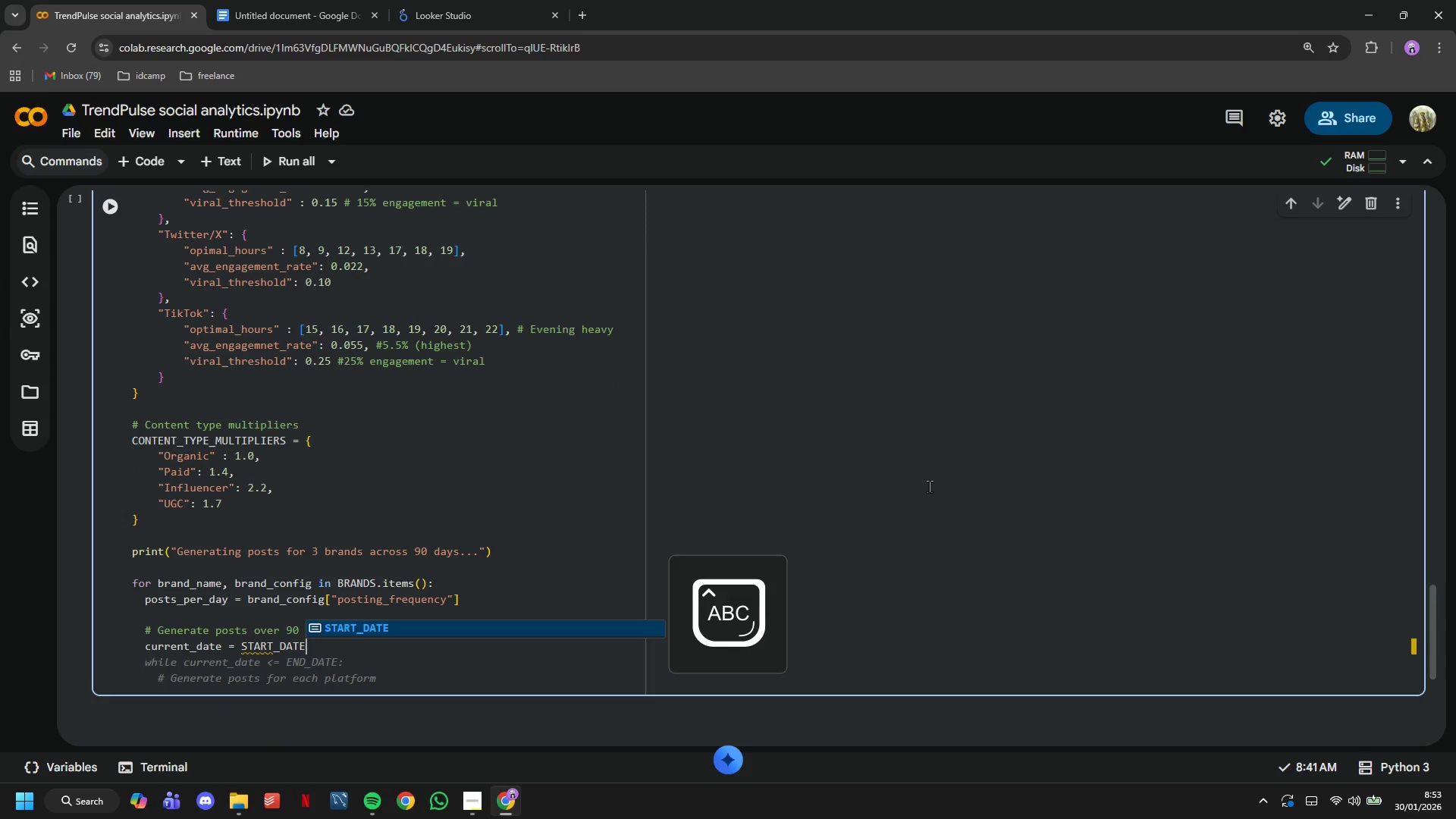 
key(Enter)
 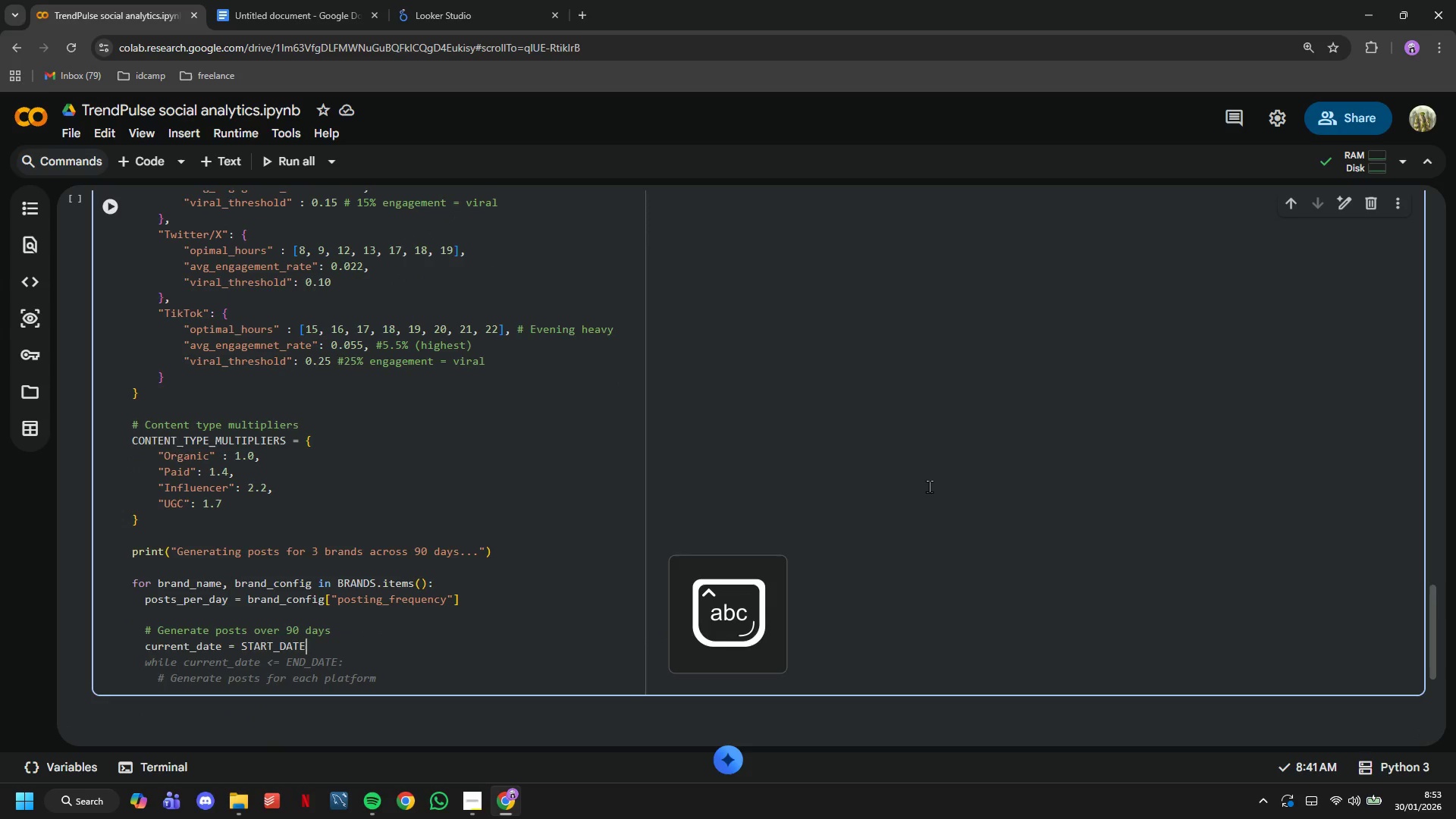 
key(Enter)
 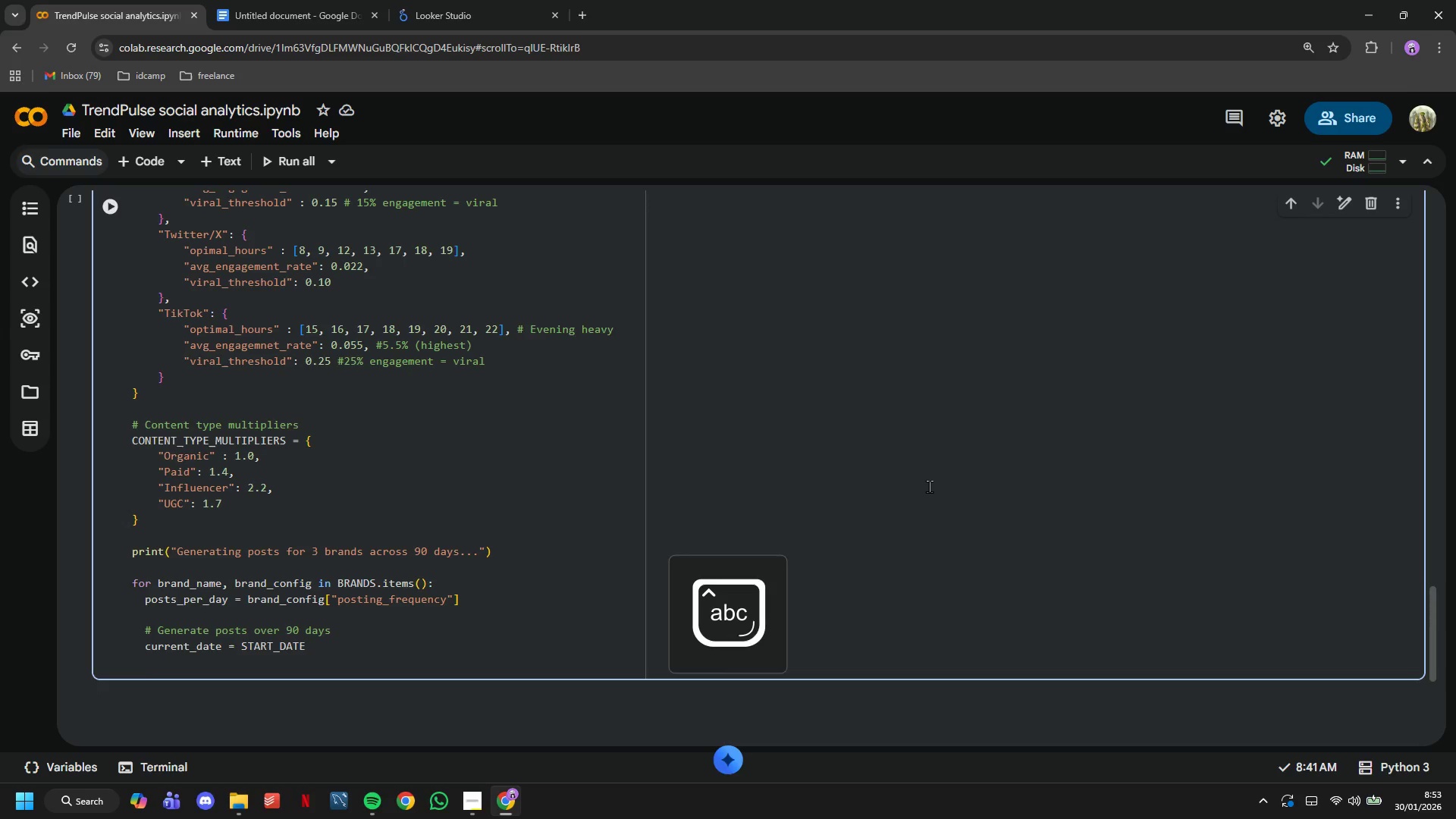 
type(while current_date <= END_DATE:)
 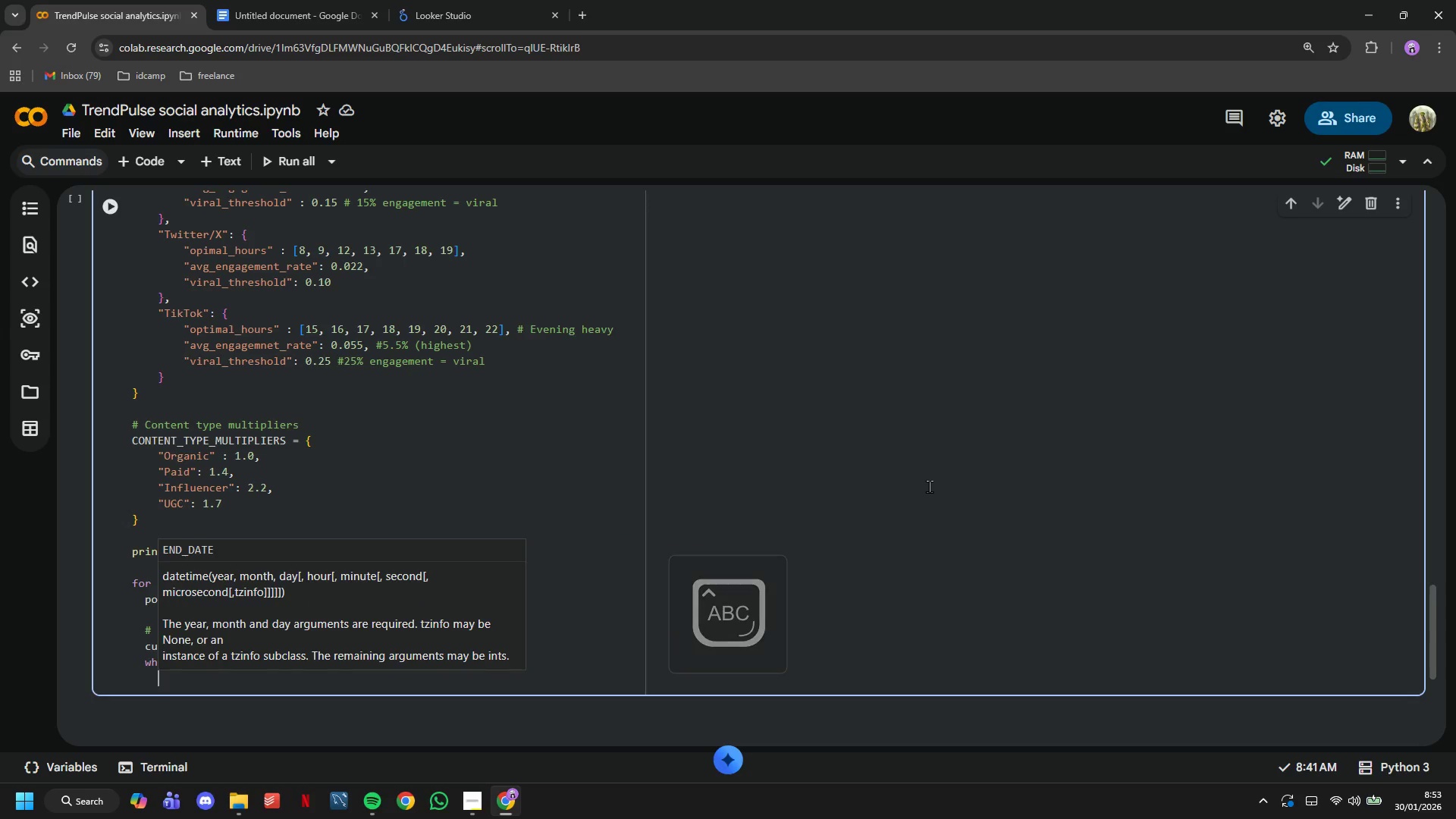 
 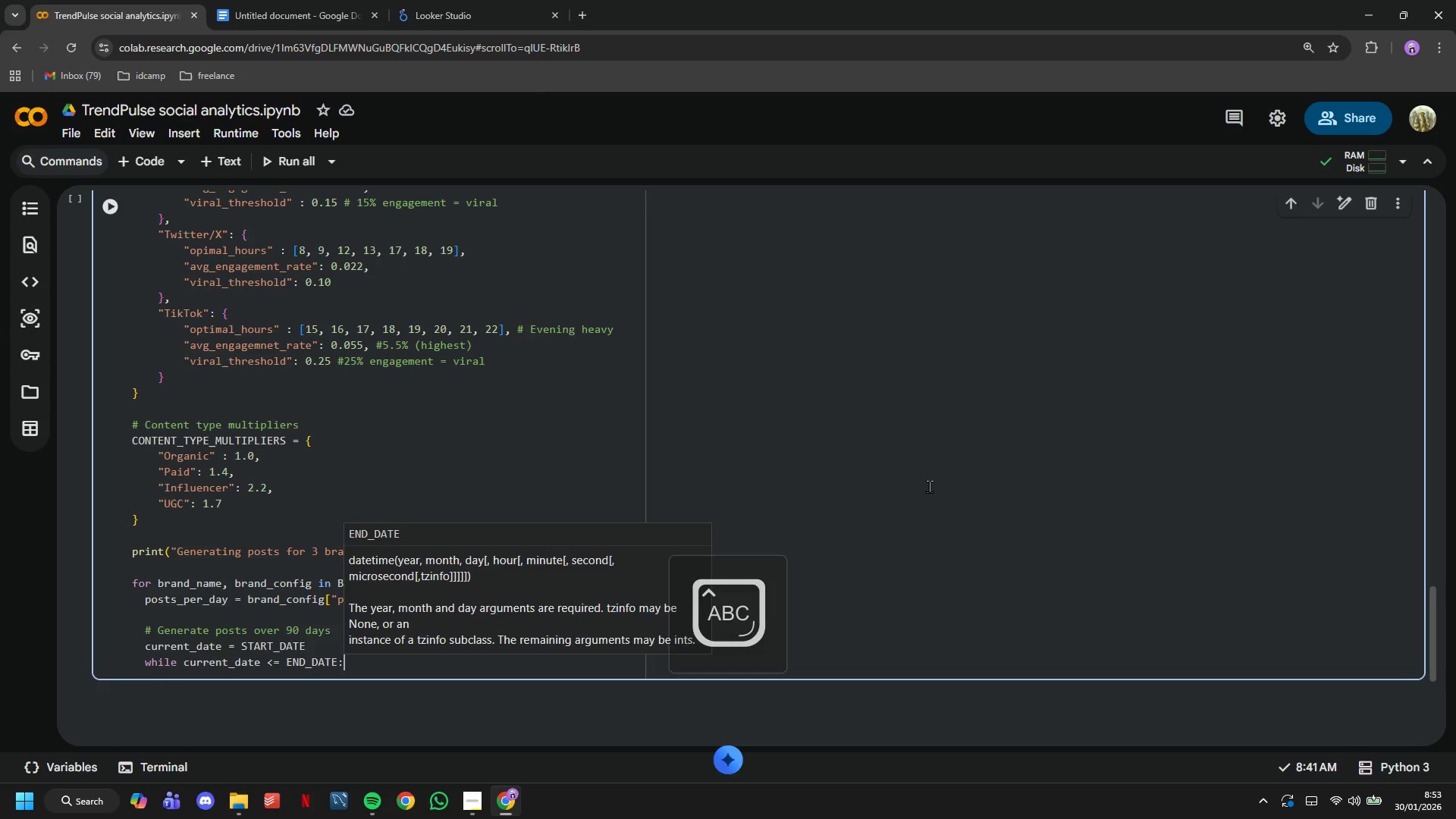 
key(Enter)
 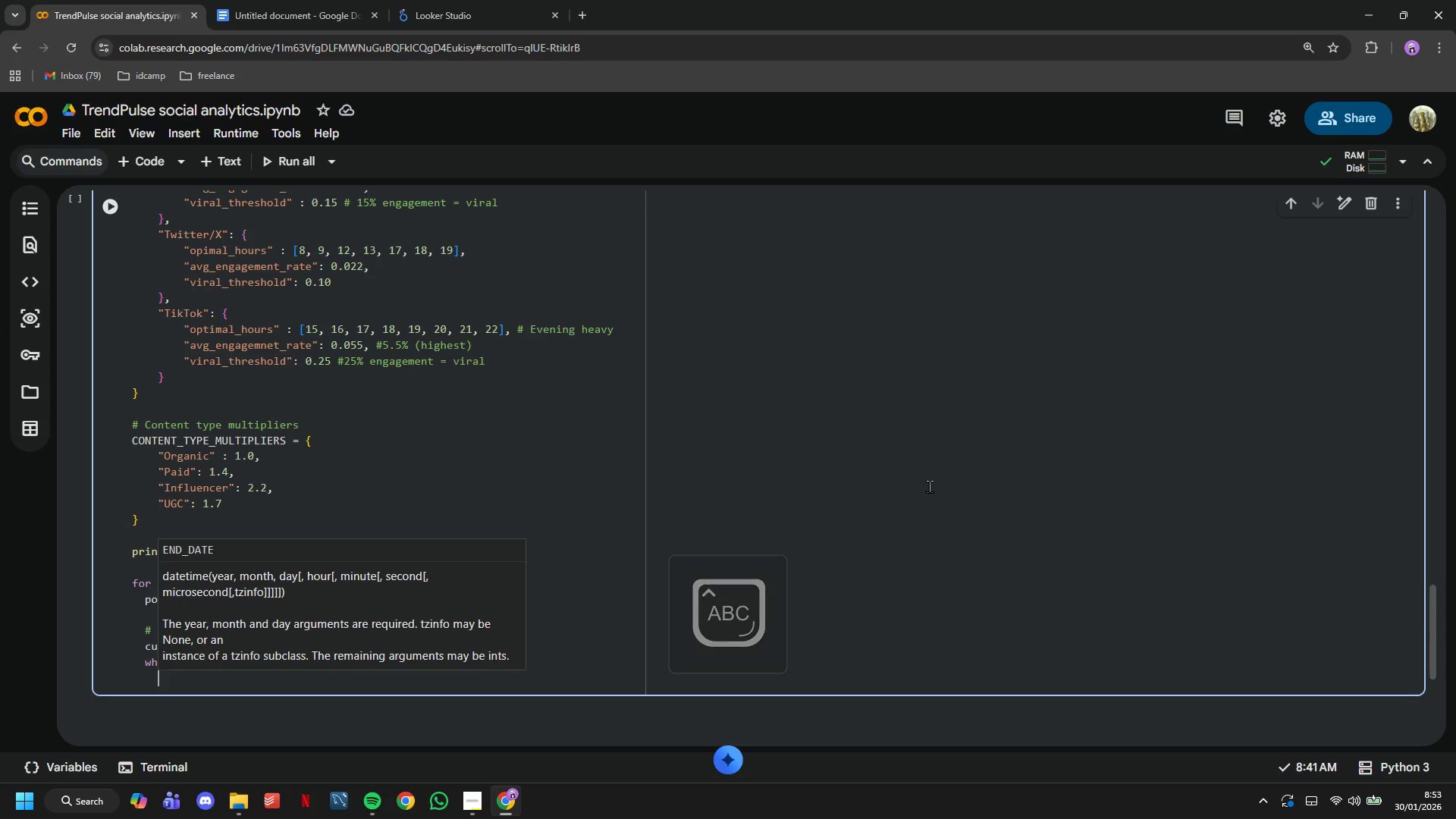 
type(# Number )
 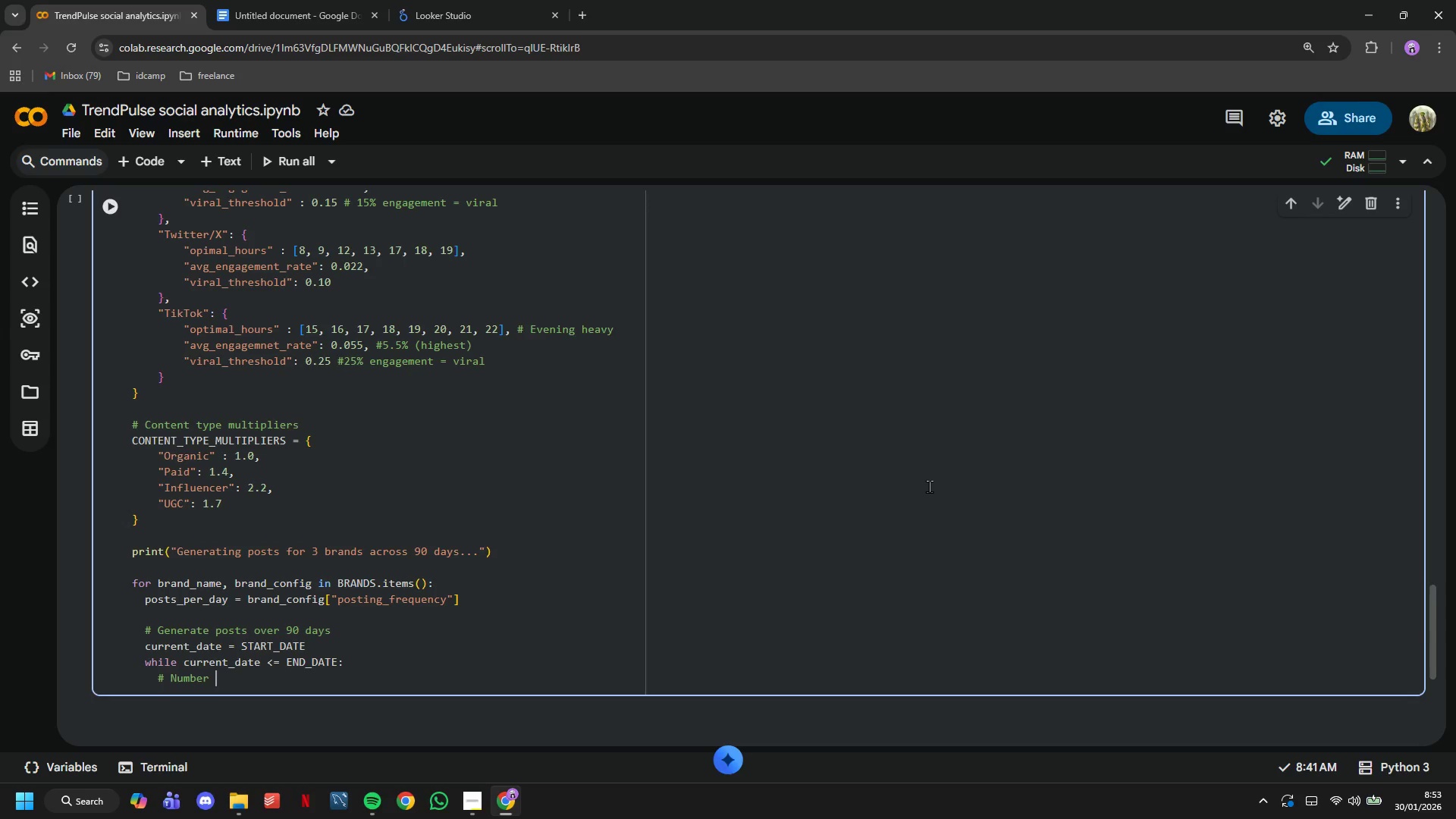 
wait(7.95)
 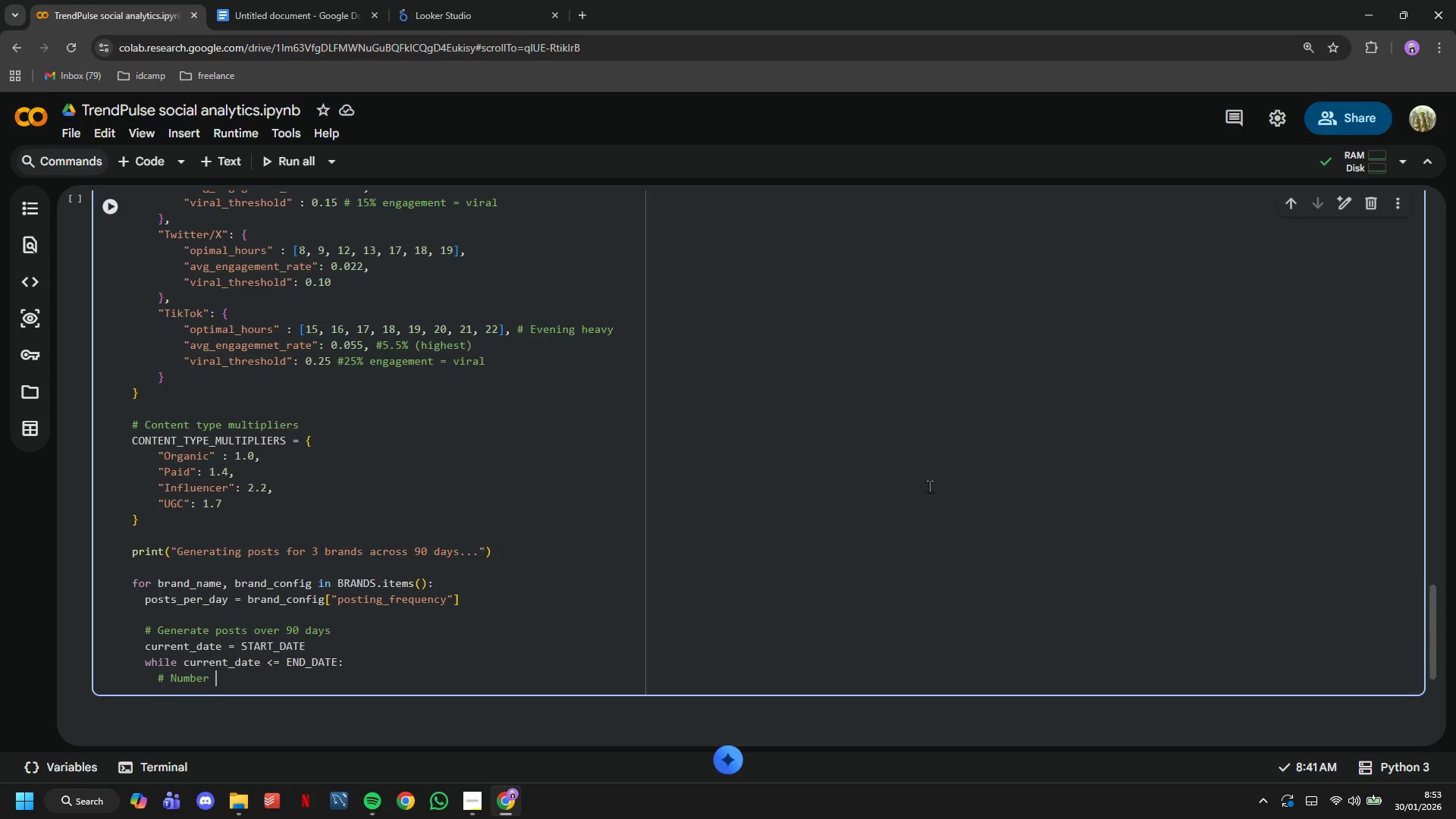 
type(of posts)
 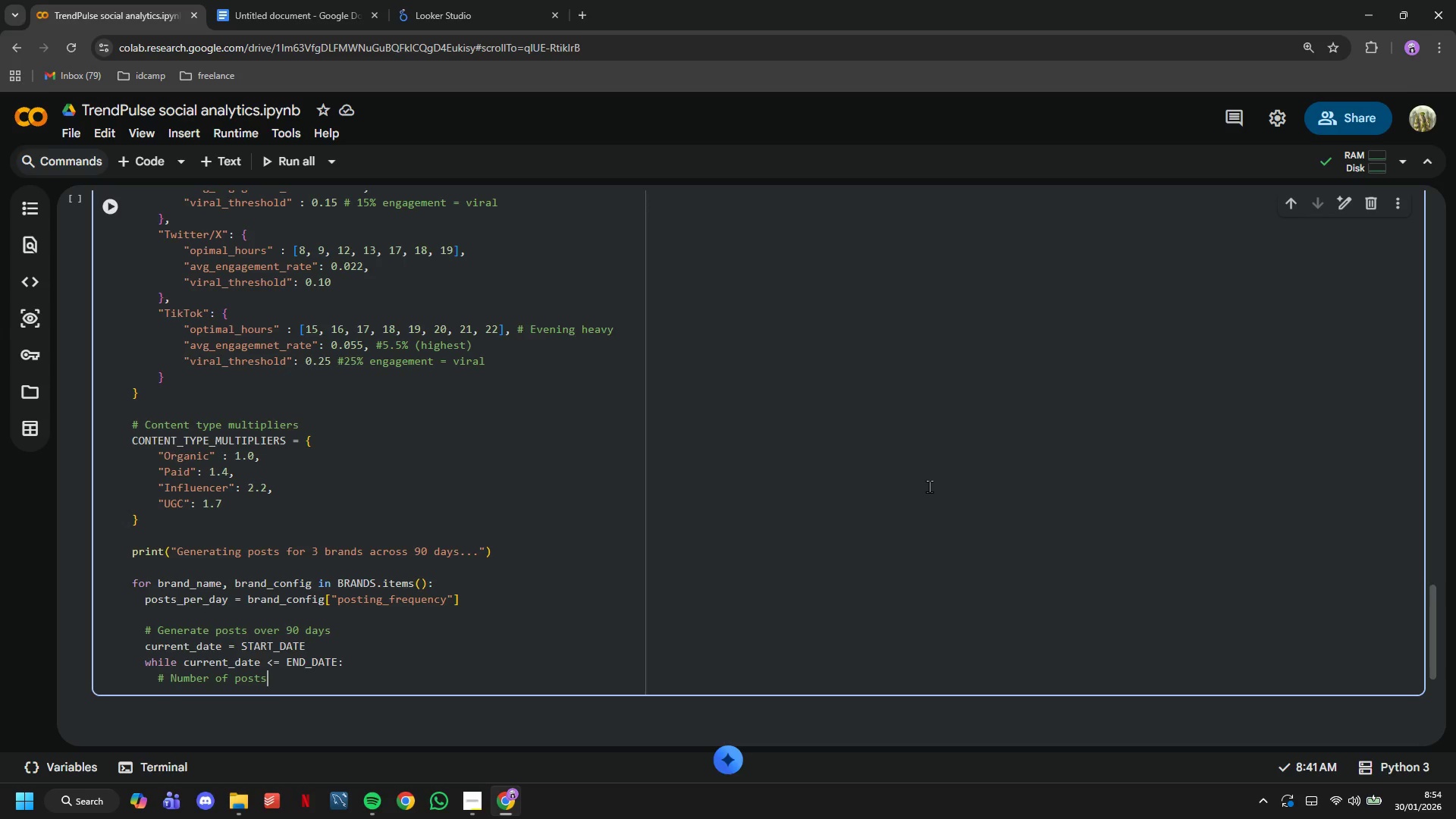 
wait(23.25)
 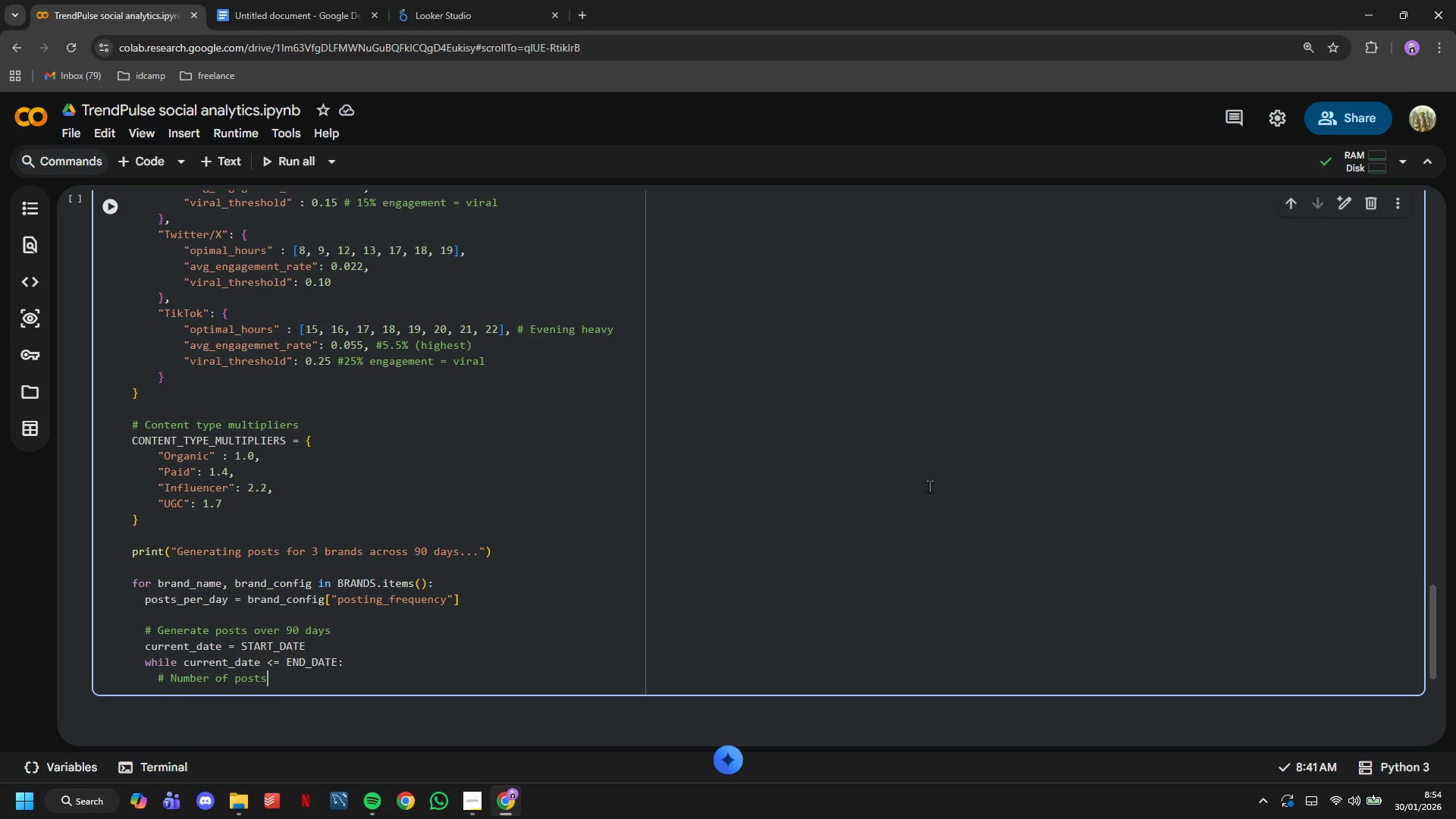 
type( )
key(Backspace)
type(_)
key(Backspace)
type( this day ()
 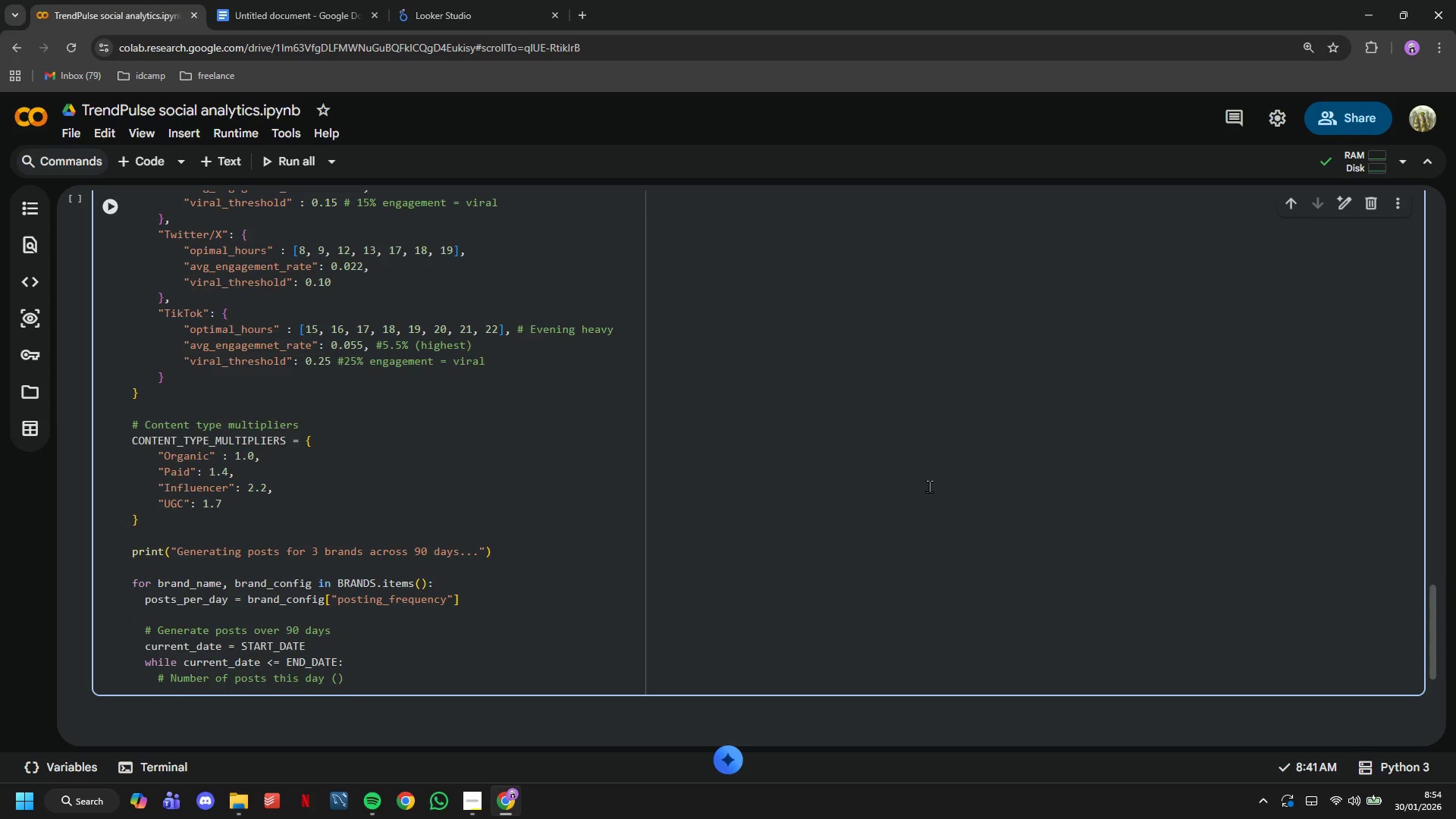 
wait(5.53)
 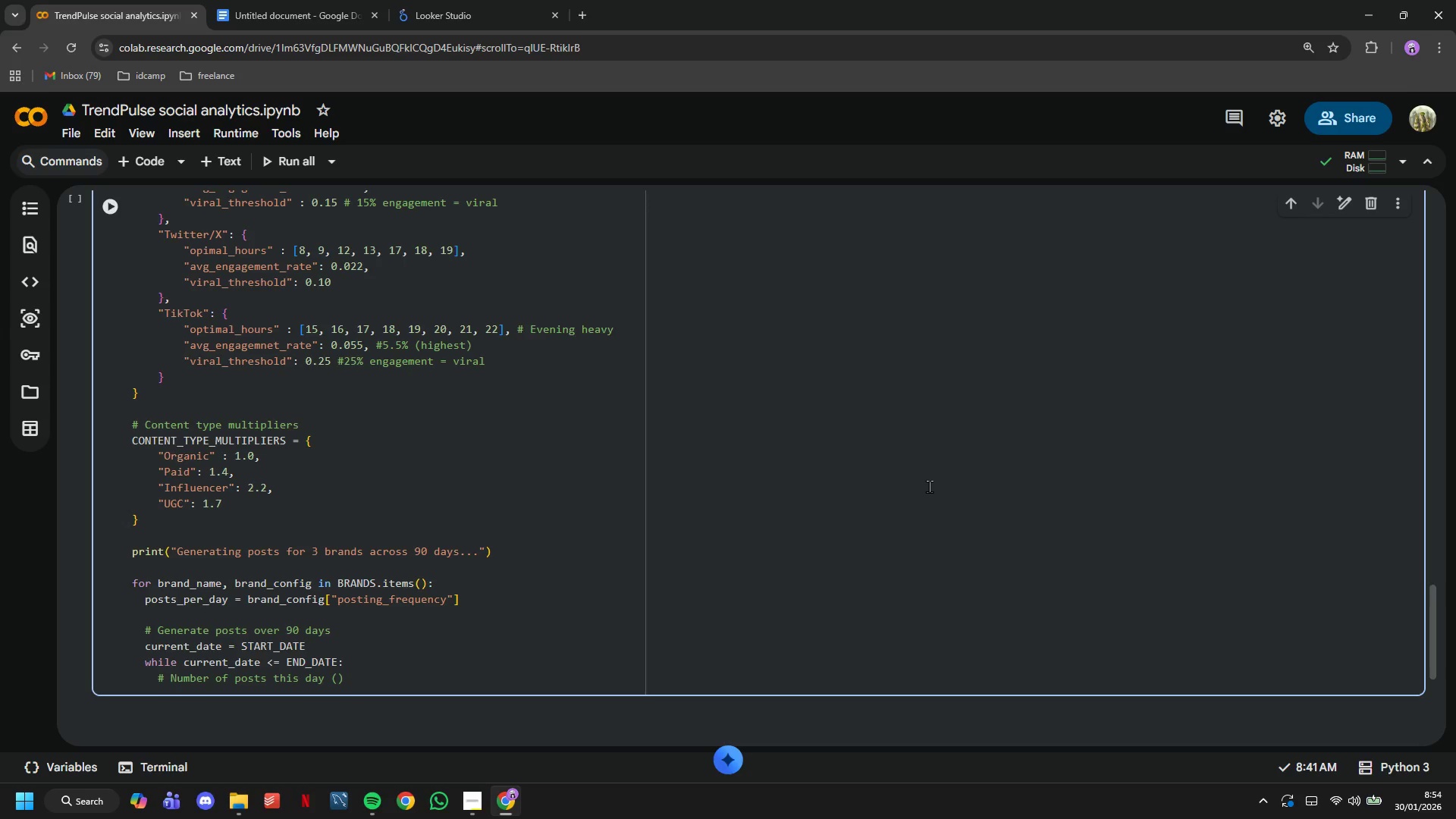 
type(Pos)
key(Backspace)
type(isson)
 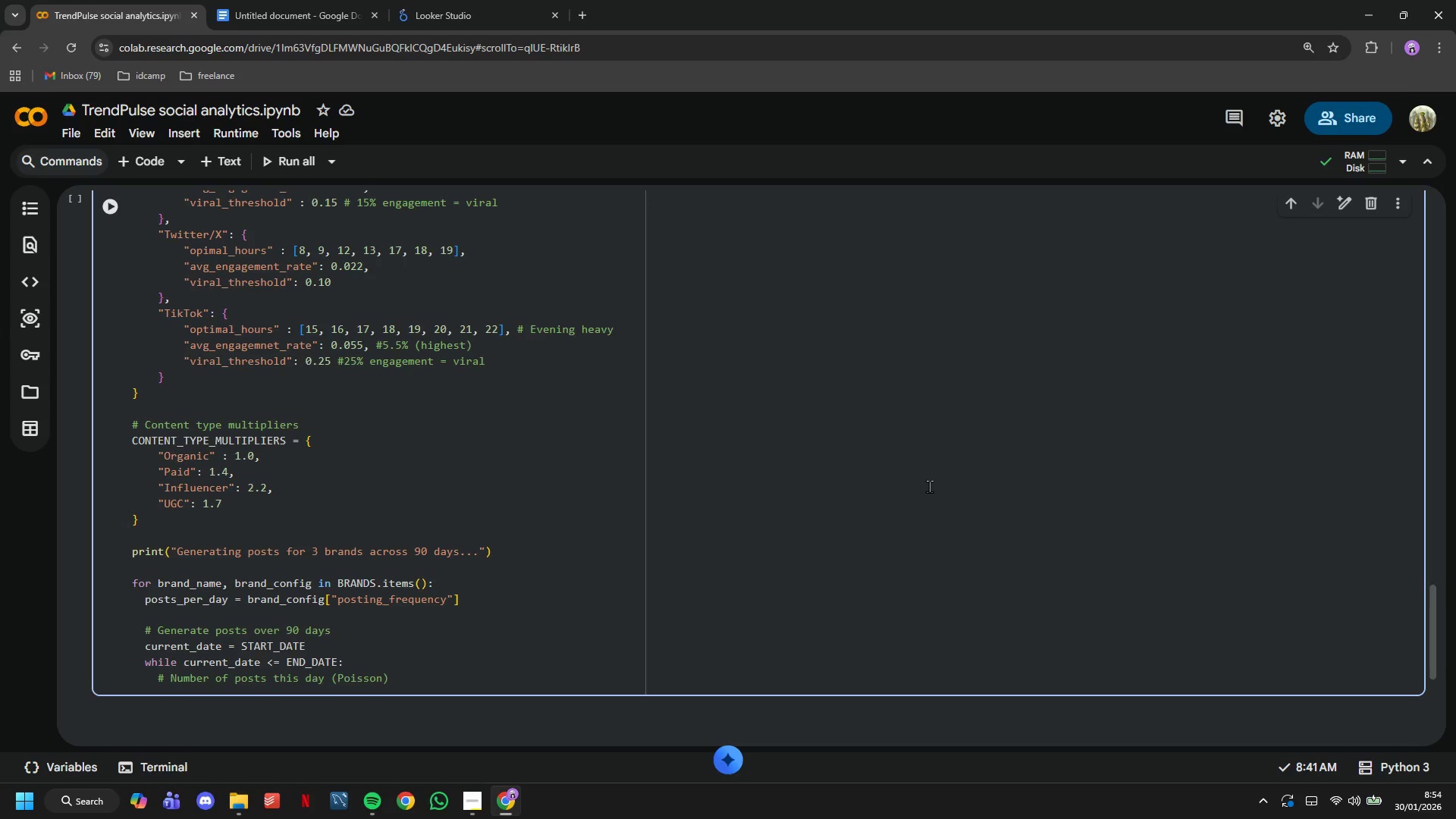 
wait(6.08)
 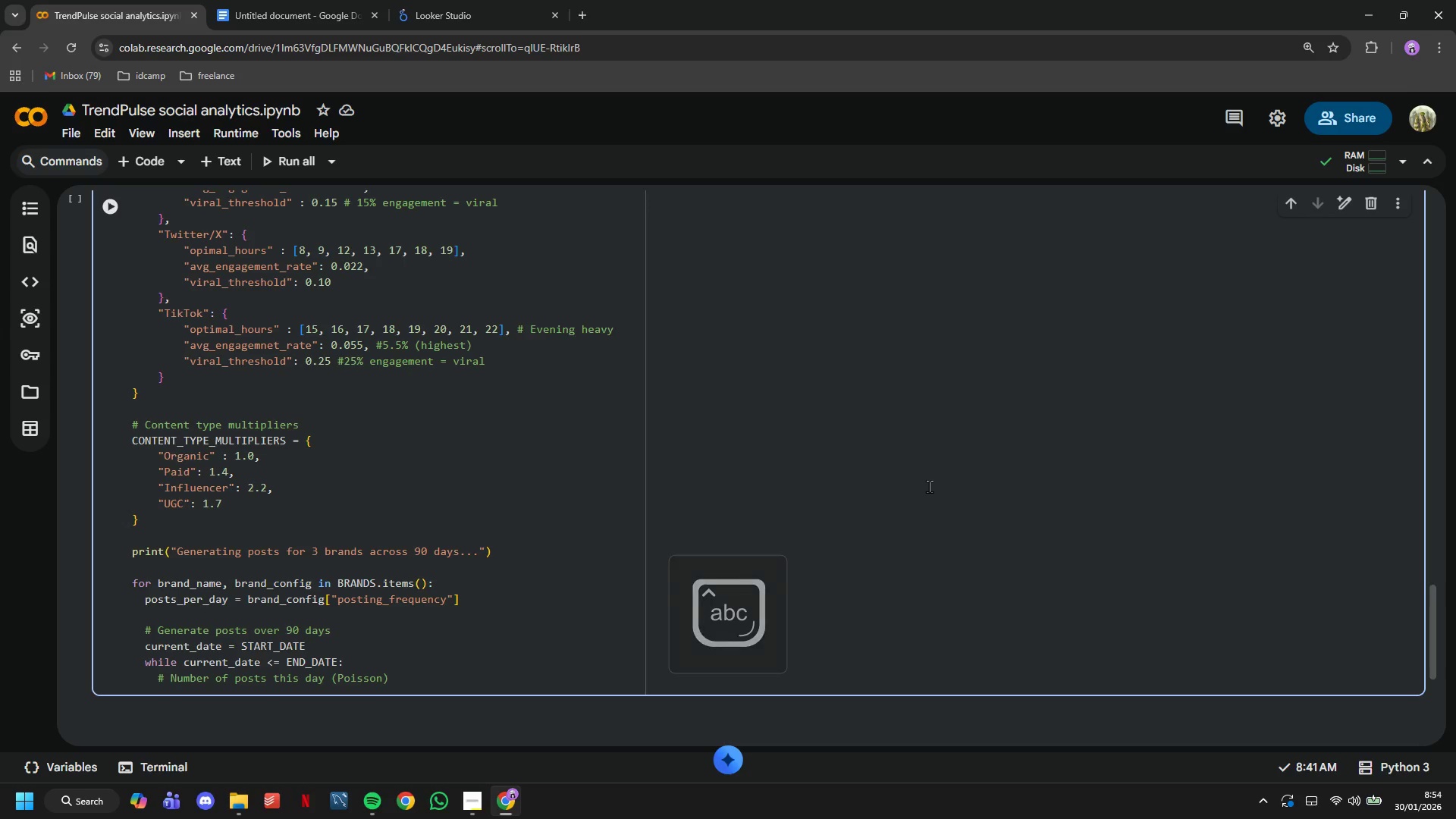 
type( distribution around averga)
key(Backspace)
key(Backspace)
type(age)
 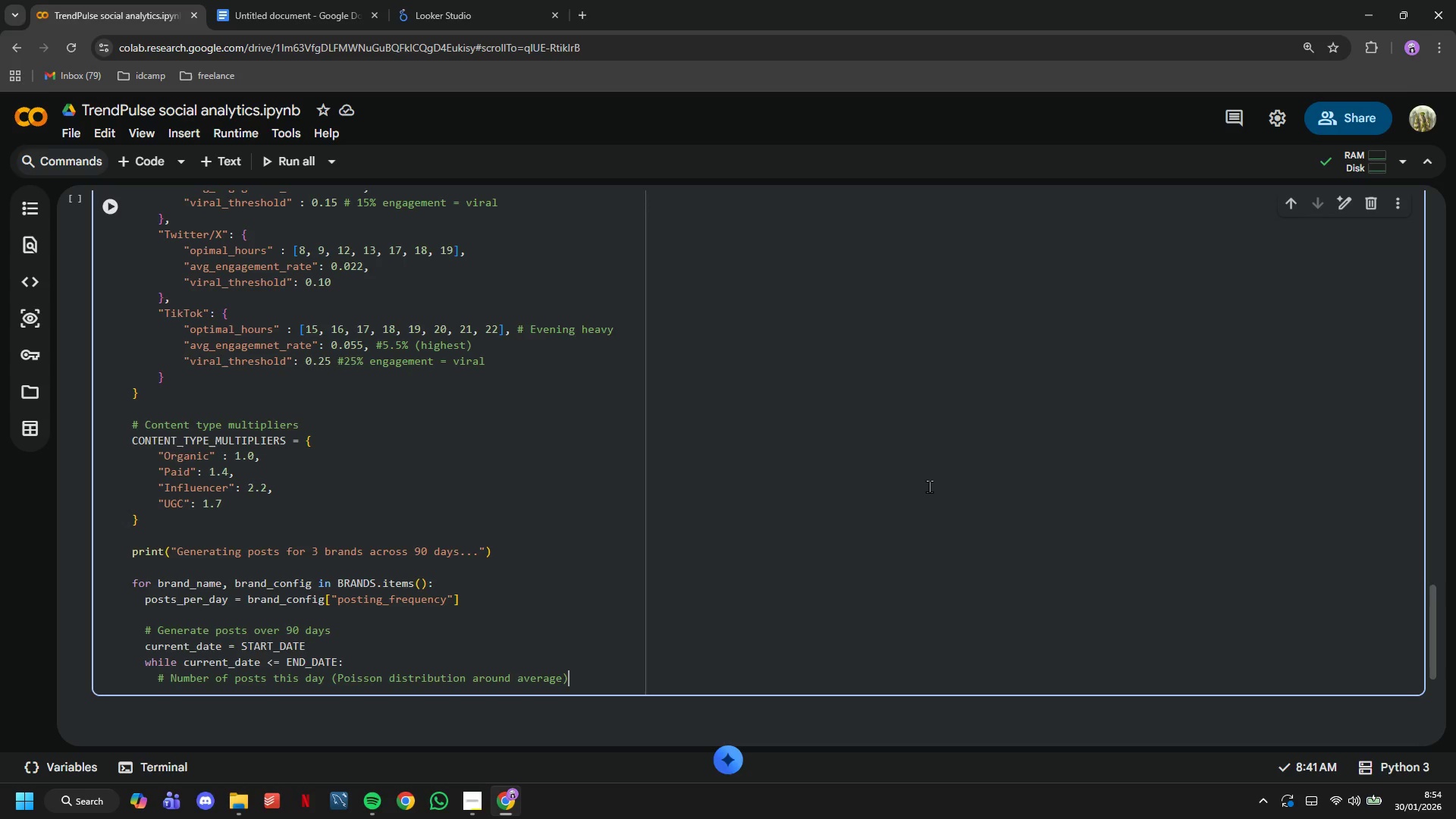 
key(ArrowRight)
 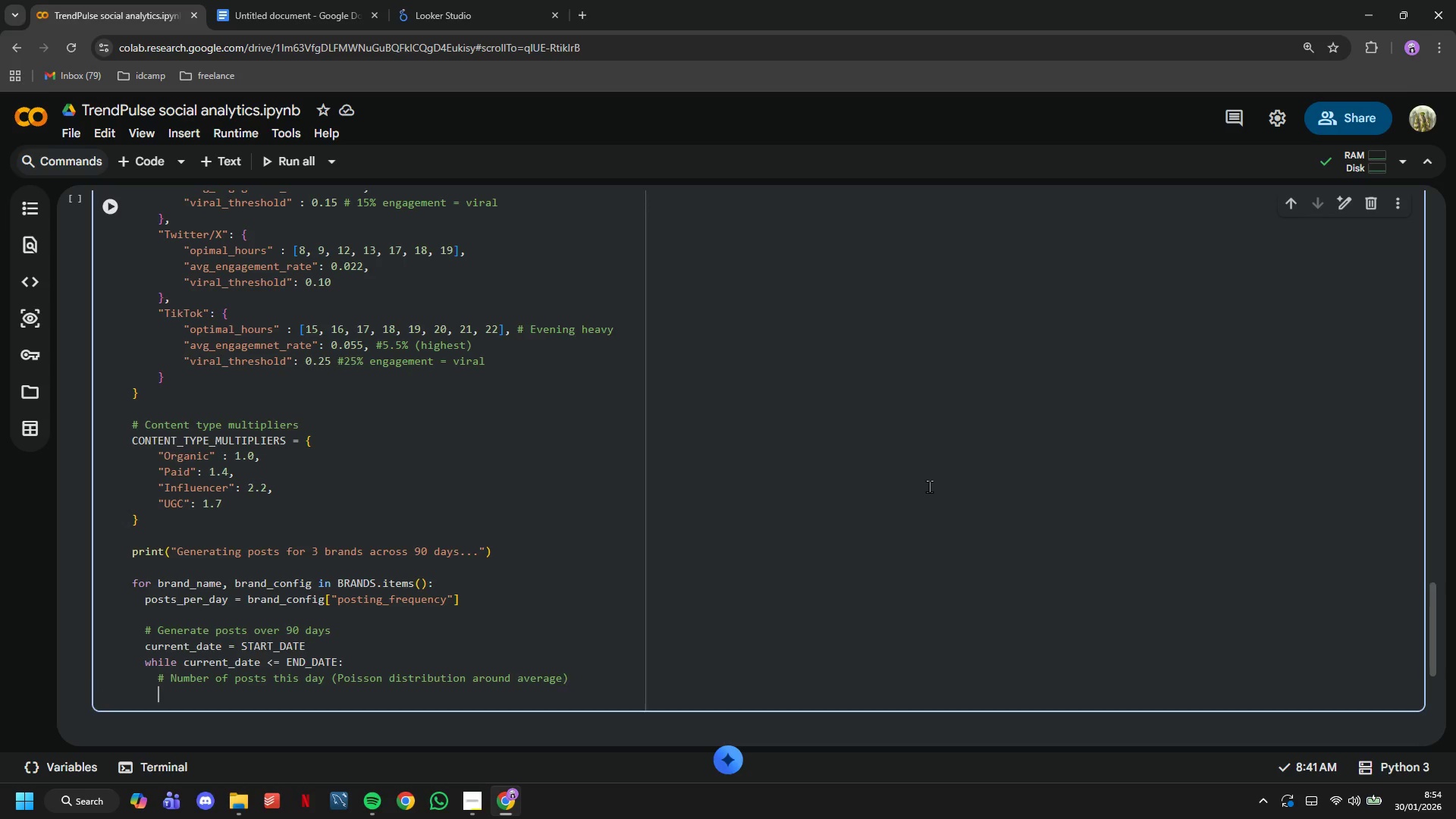 
key(Enter)
 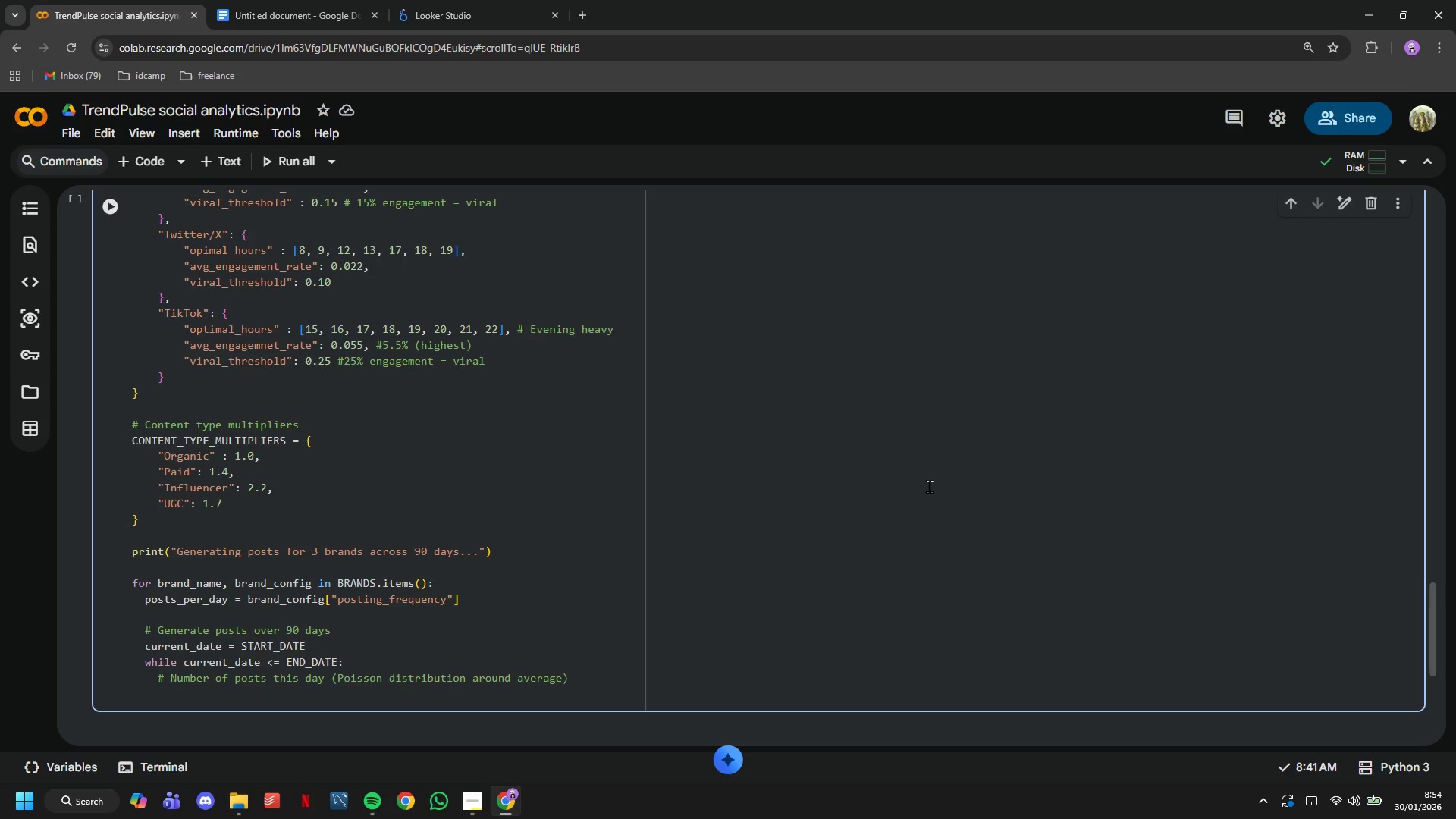 
type(num_posts_day)
 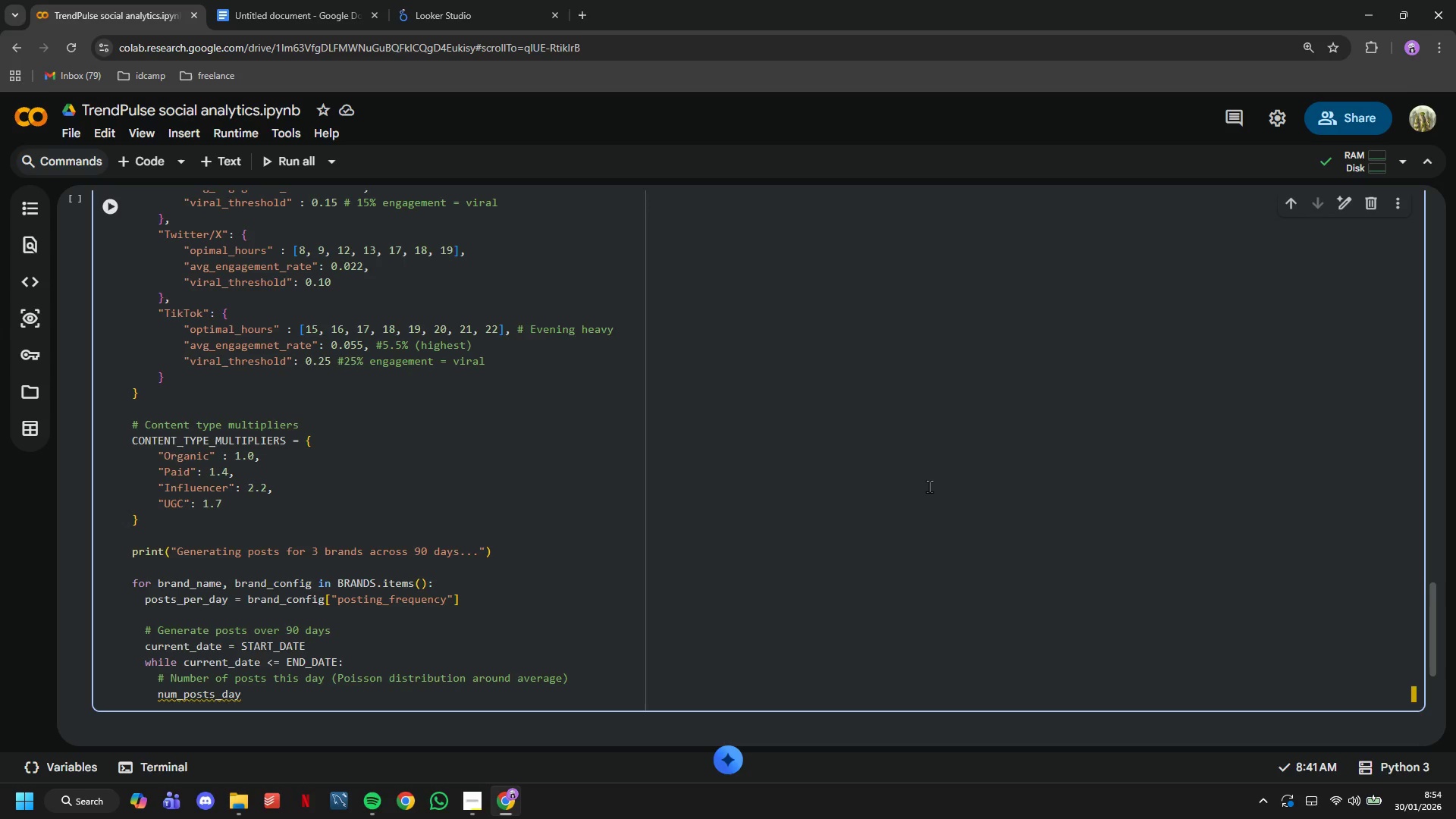 
wait(27.42)
 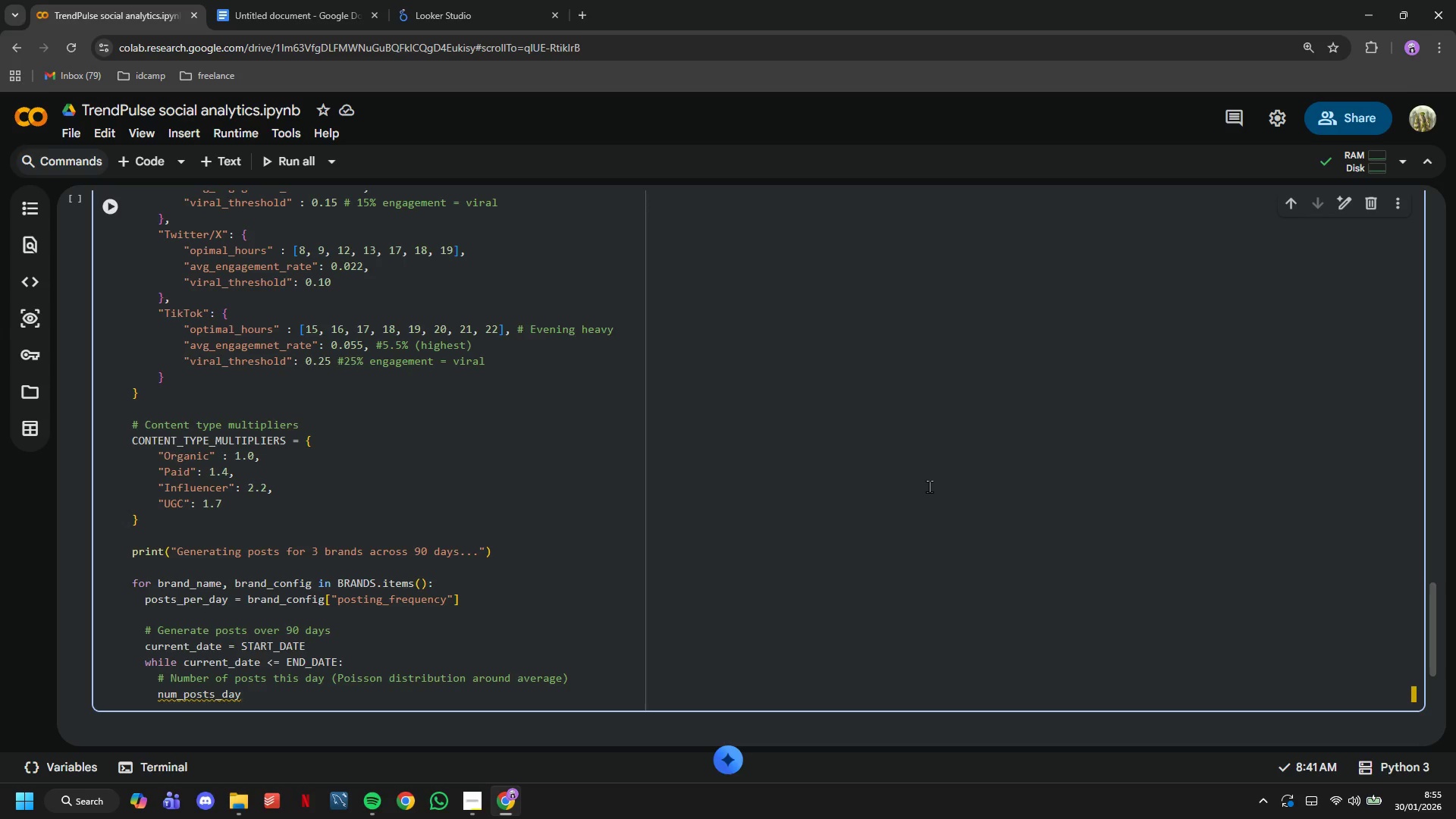 
type( = np.random.poisson(posts_per_day)
 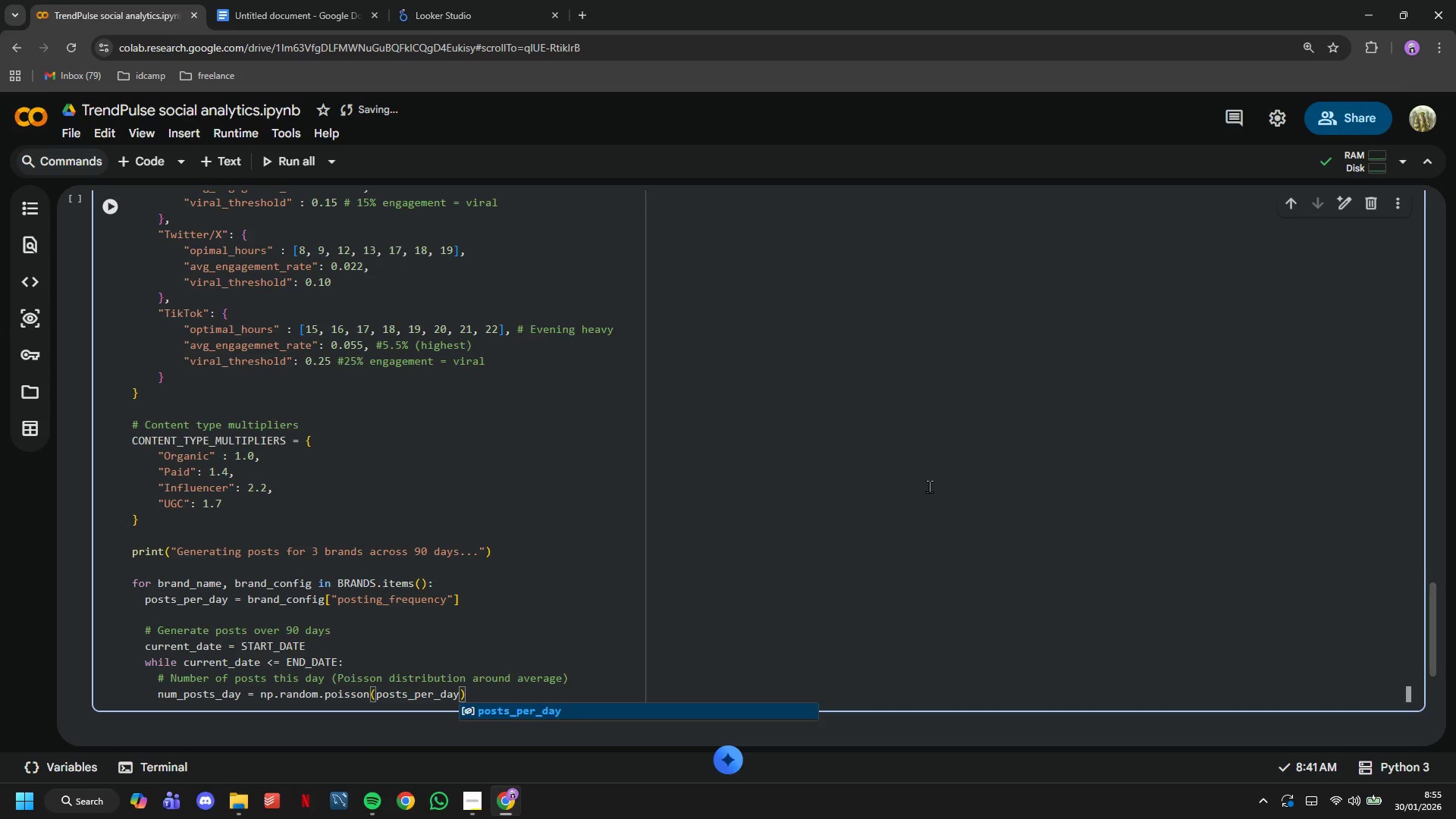 
key(ArrowRight)
 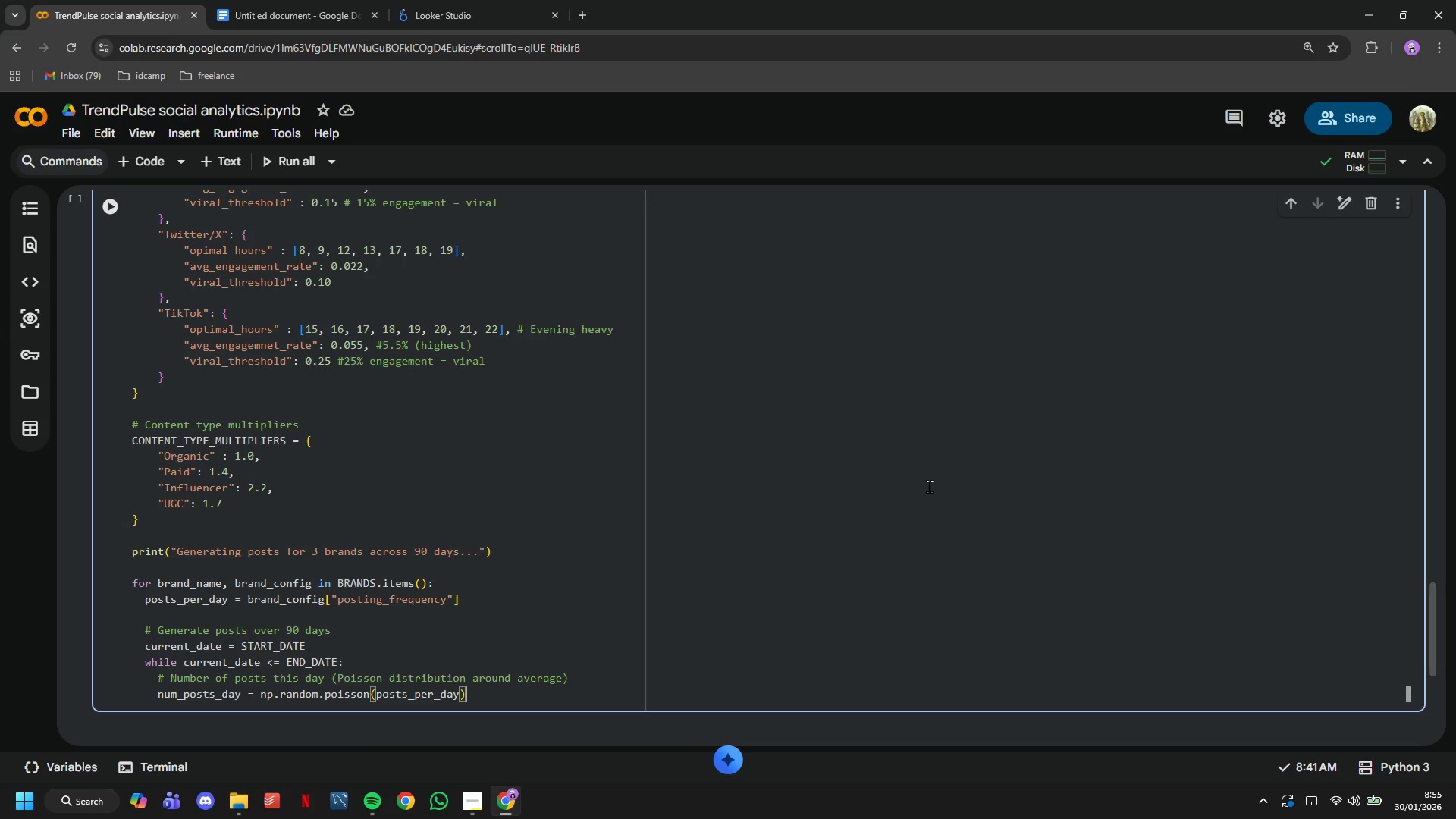 
key(Enter)
 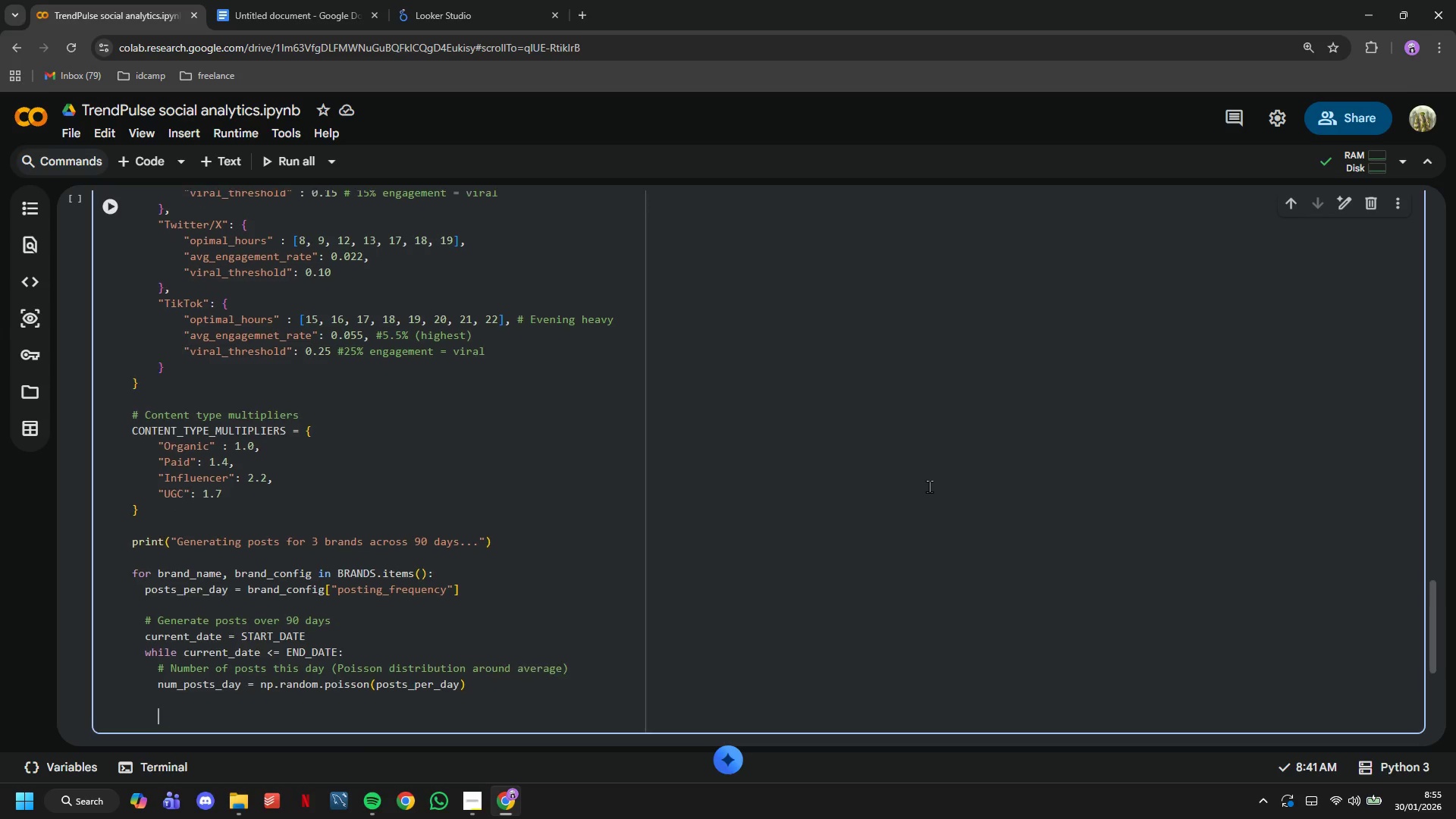 
key(Enter)
 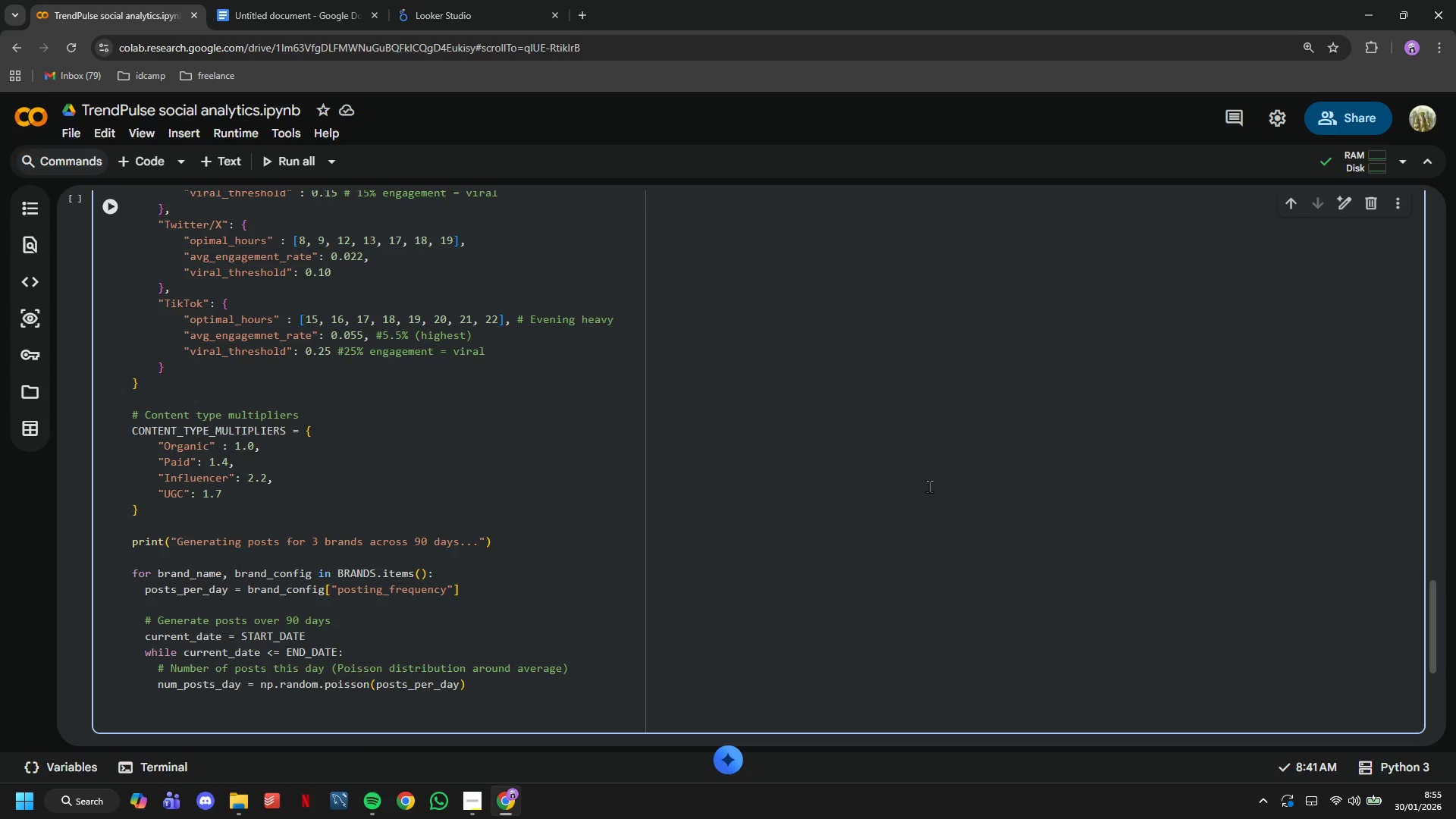 
type(for _ in range(num_posts_day)
 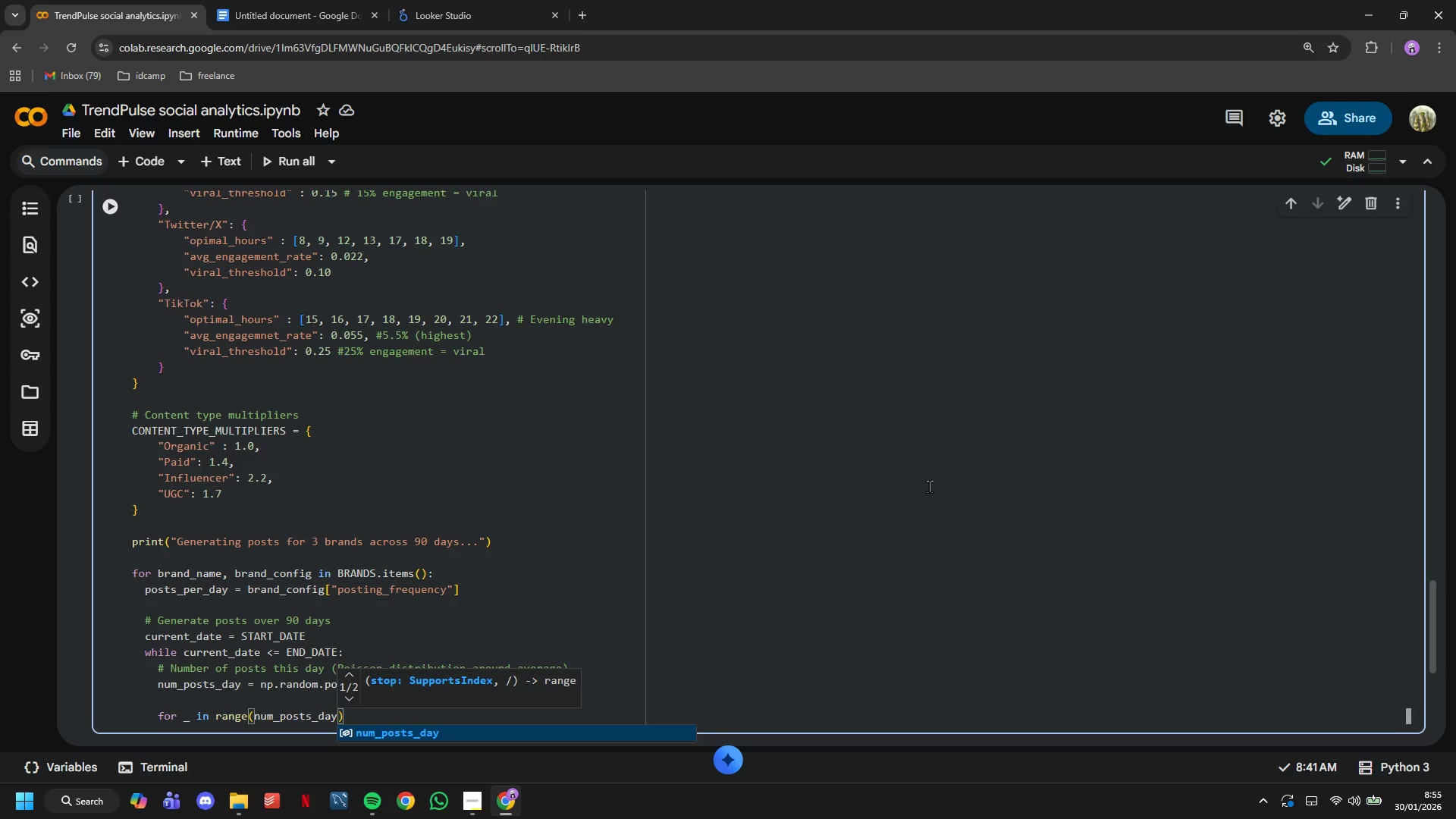 
key(ArrowRight)
 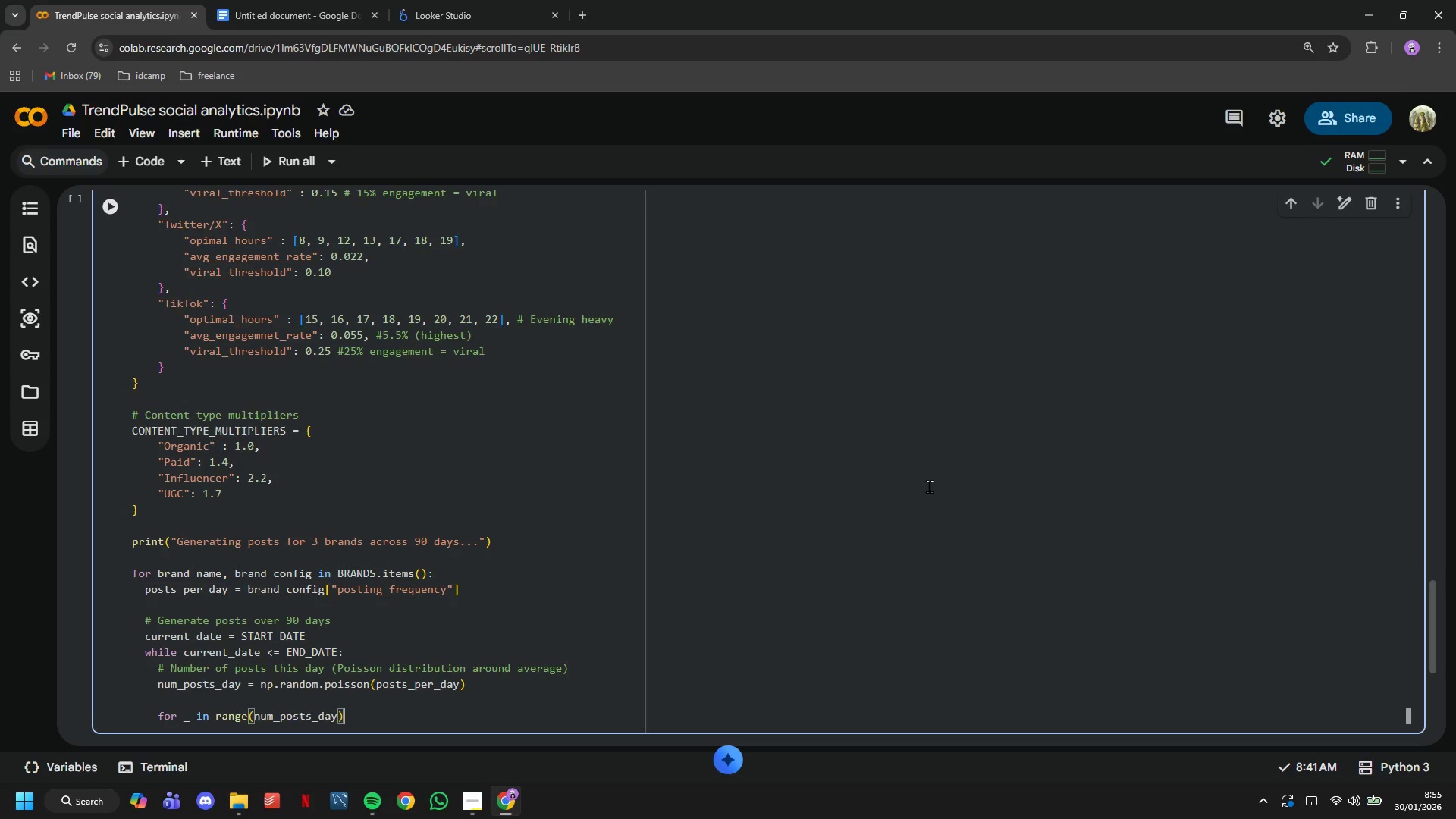 
hold_key(key=ShiftLeft, duration=0.55)
 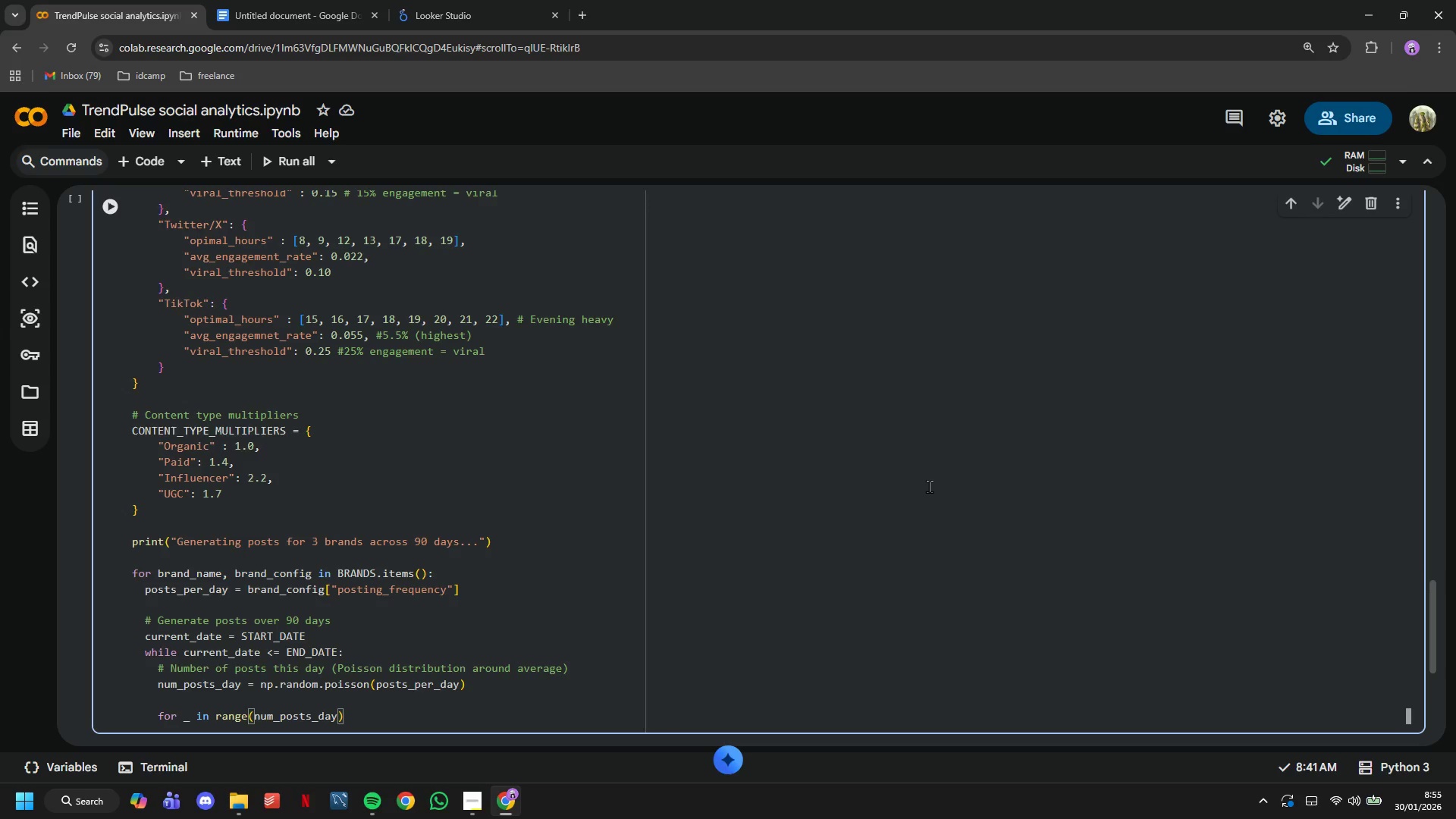 
hold_key(key=ShiftLeft, duration=5.22)
 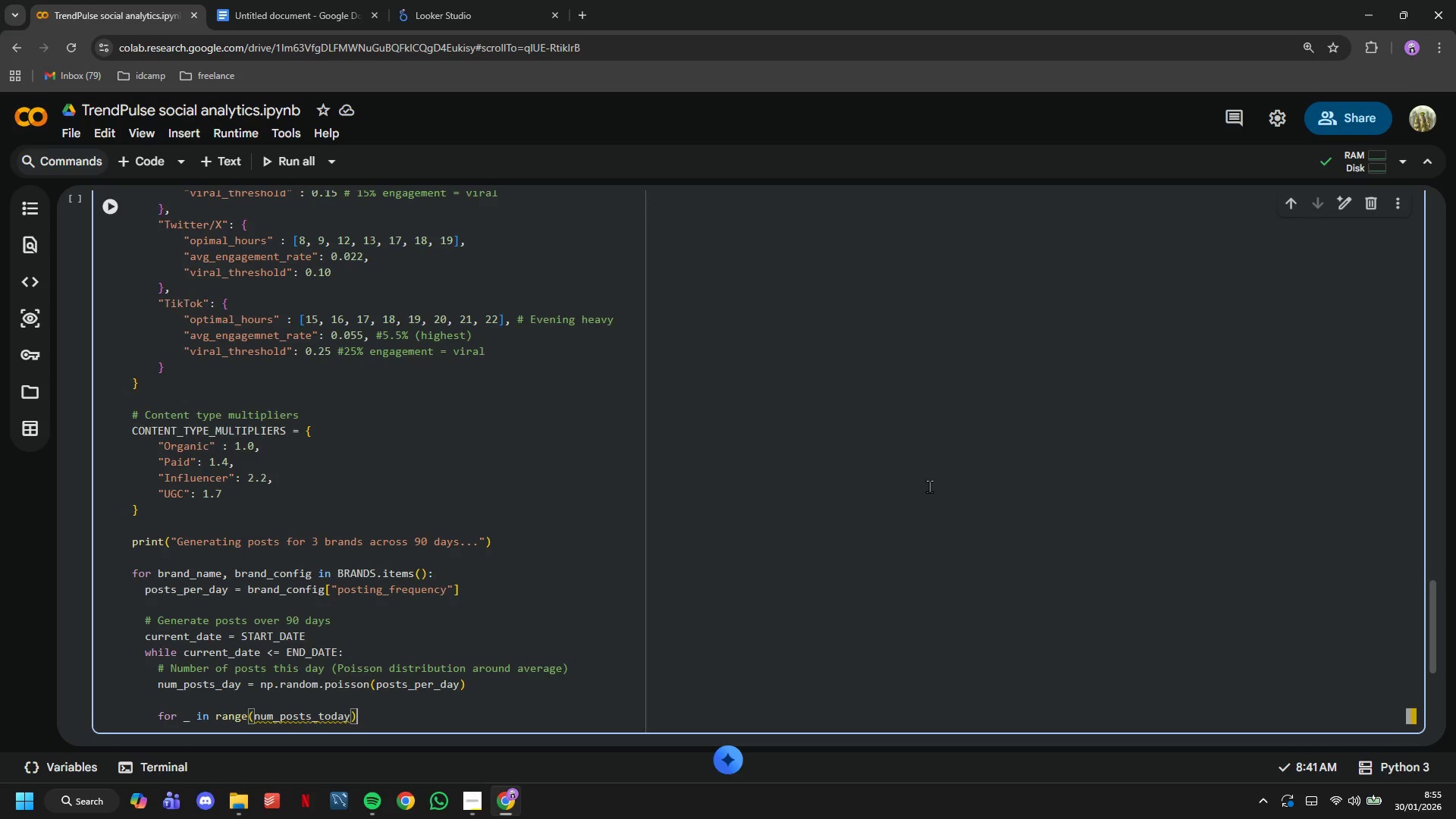 
key(ArrowLeft)
 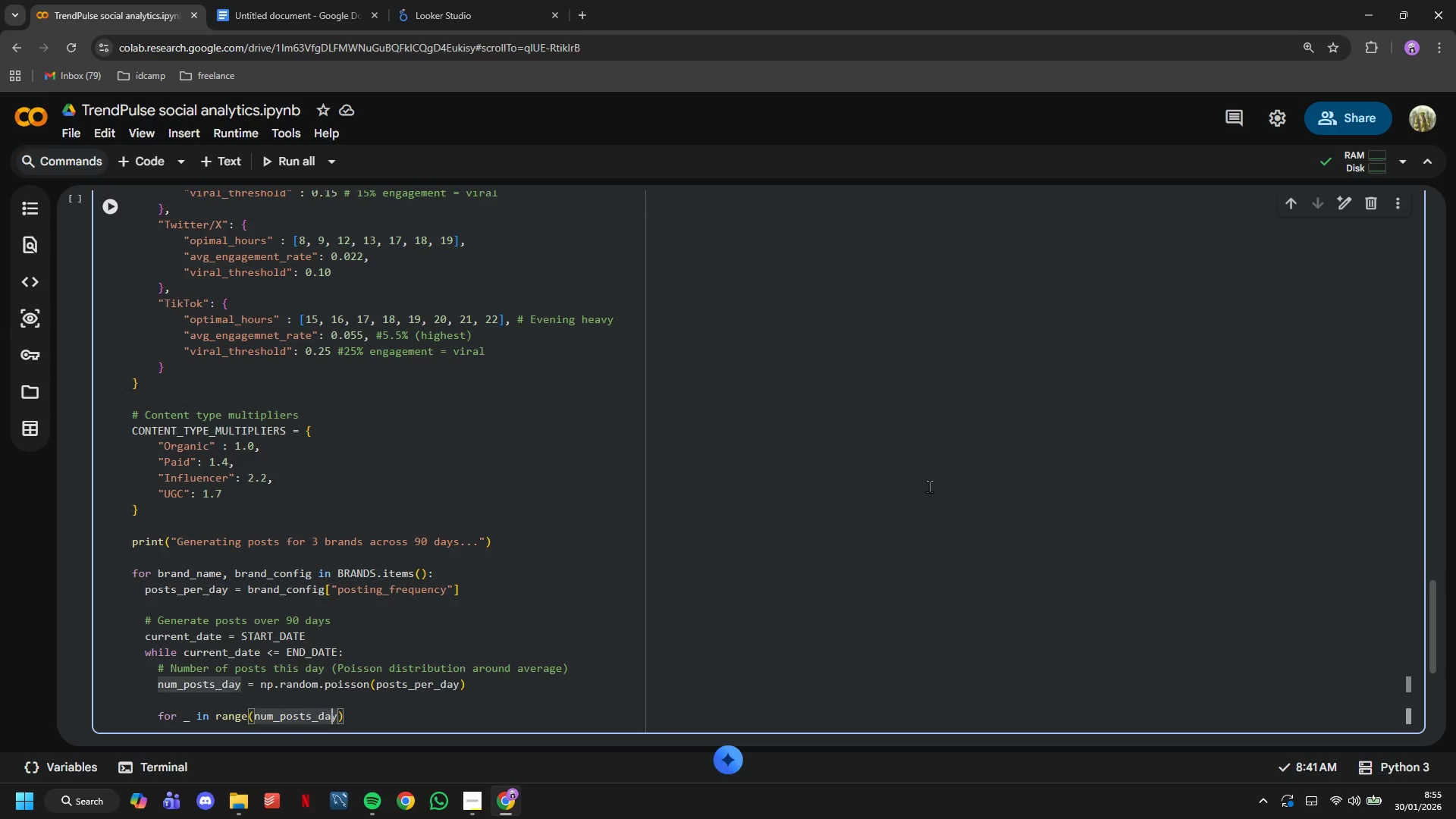 
key(ArrowLeft)
 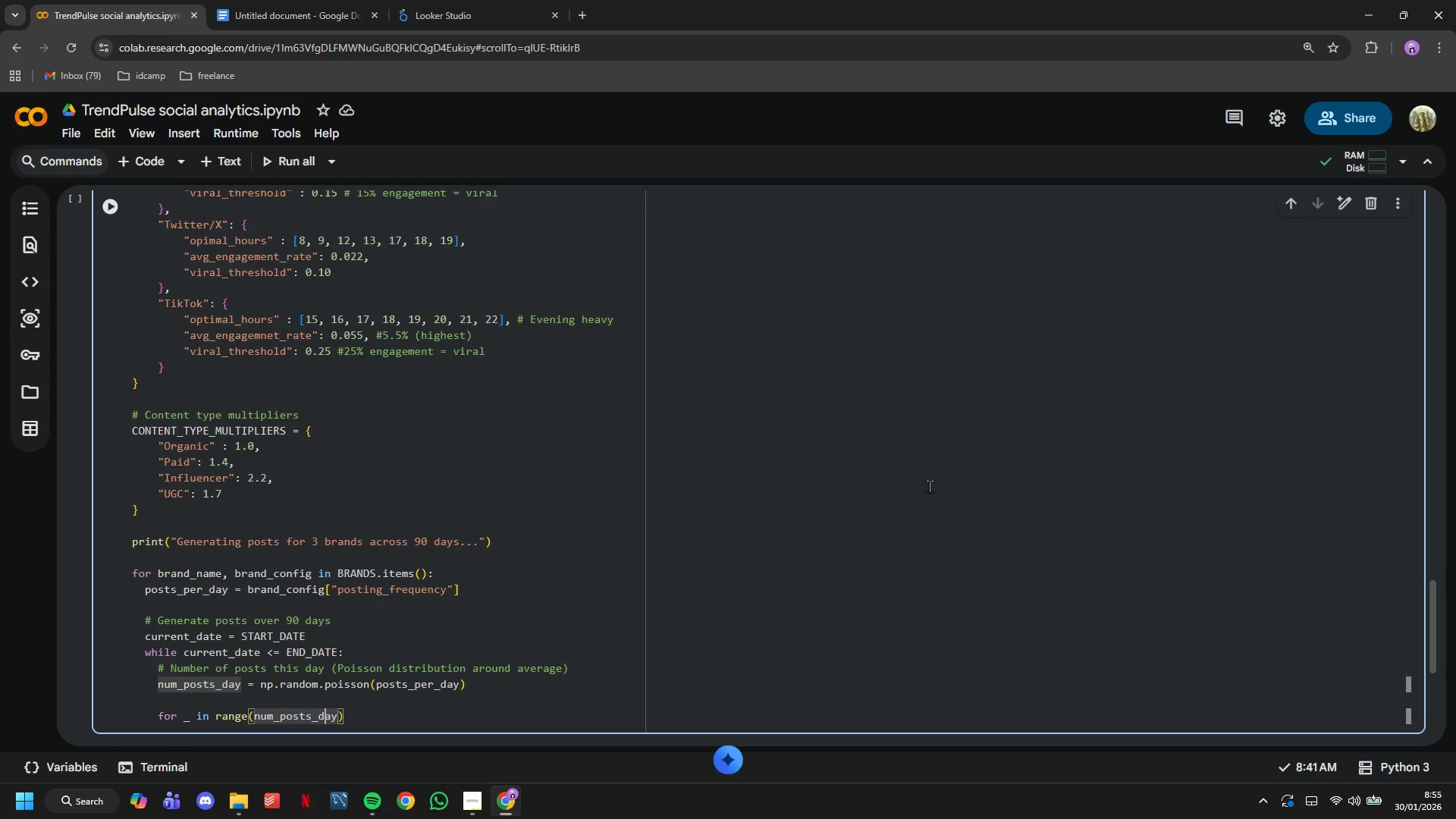 
key(ArrowLeft)
 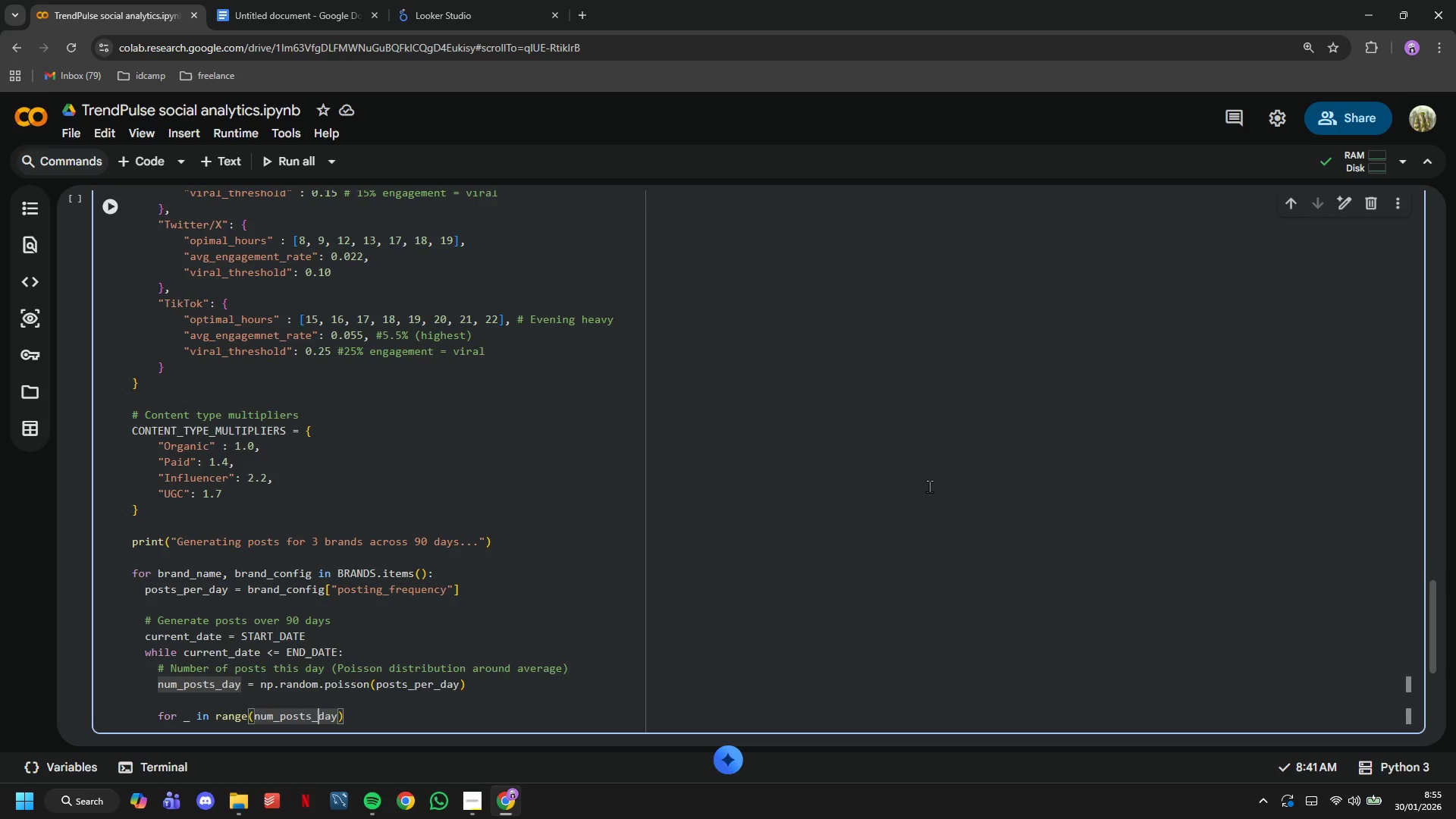 
key(ArrowLeft)
 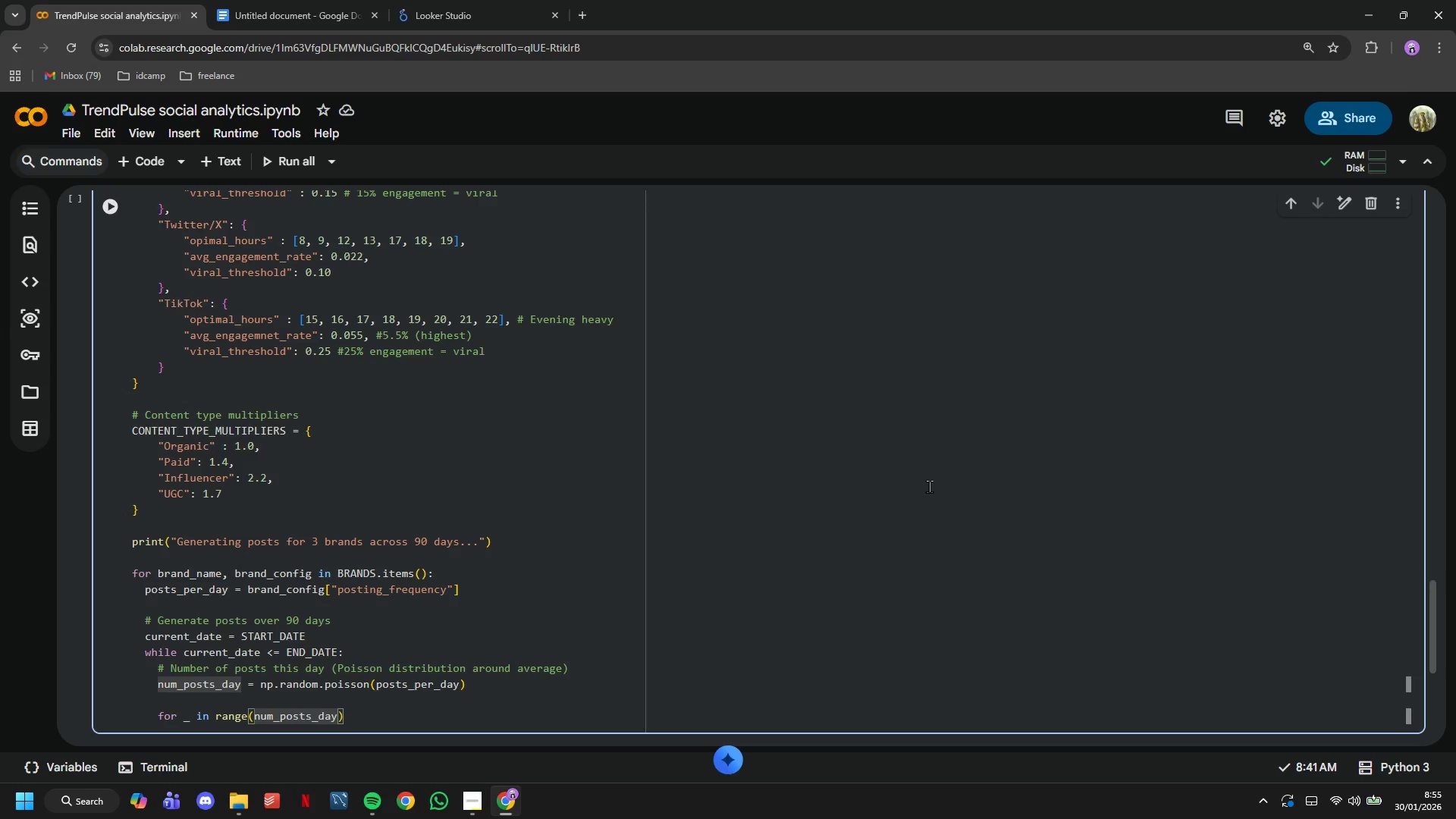 
type(to)
 